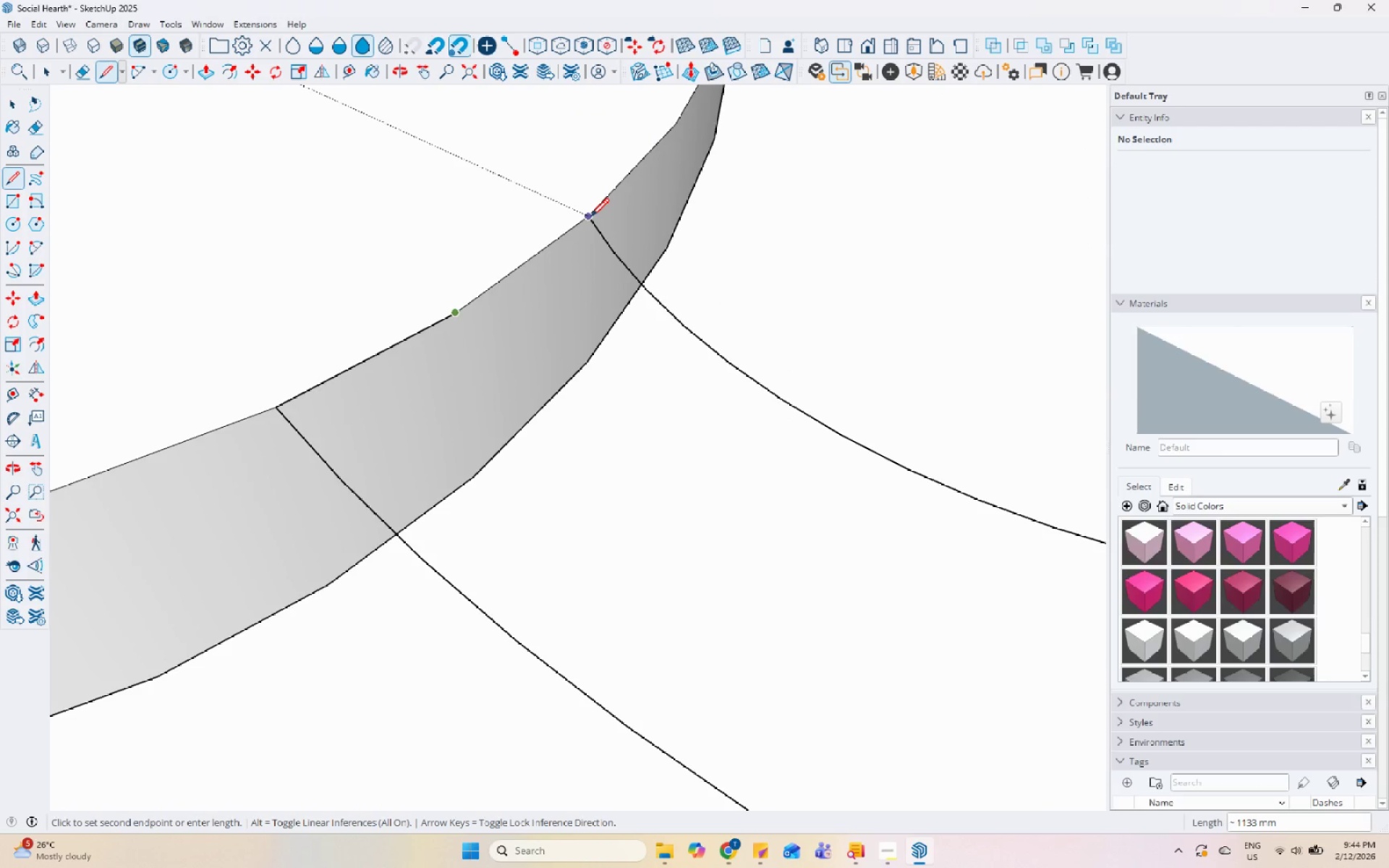 
left_click([591, 218])
 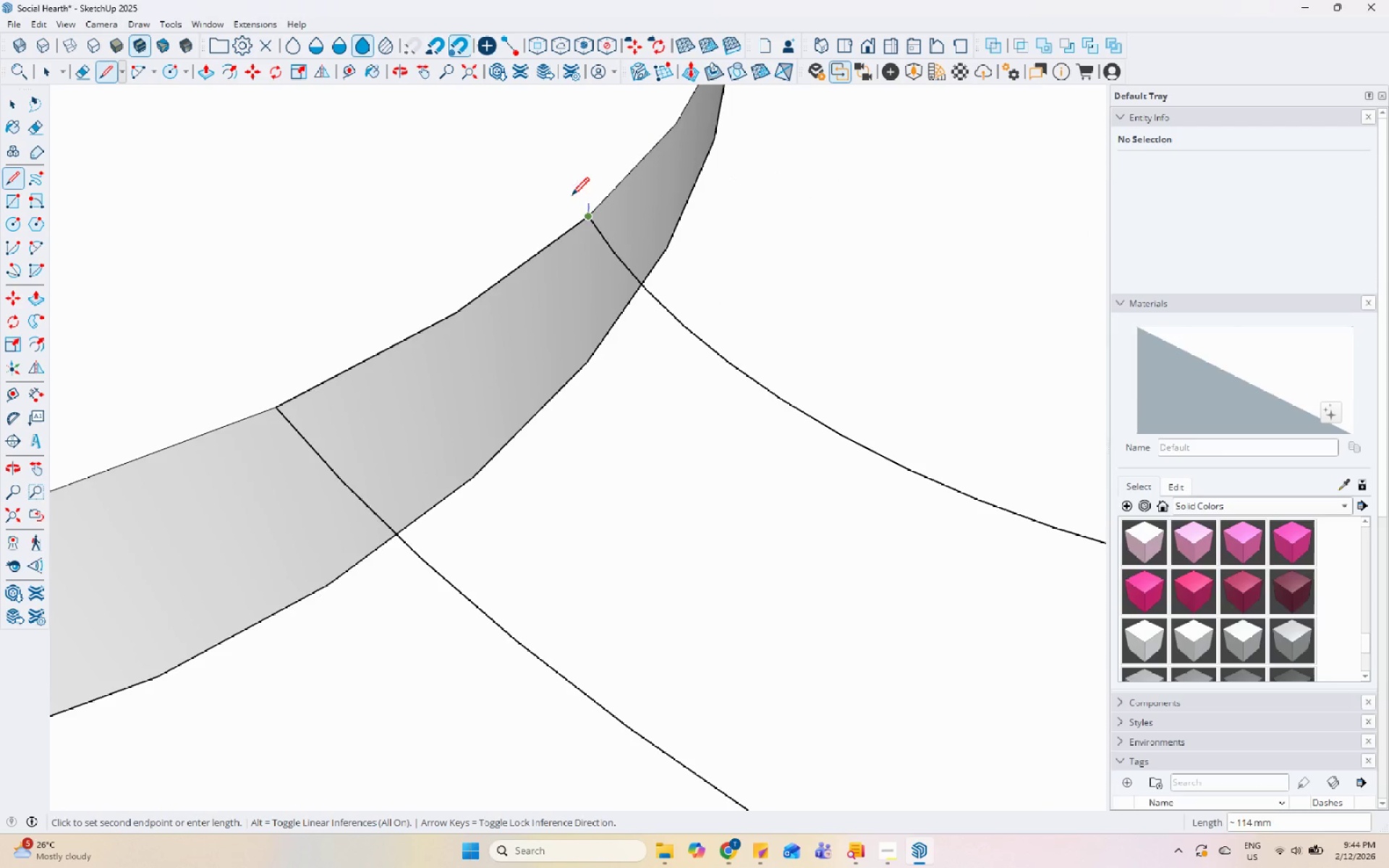 
key(Escape)
 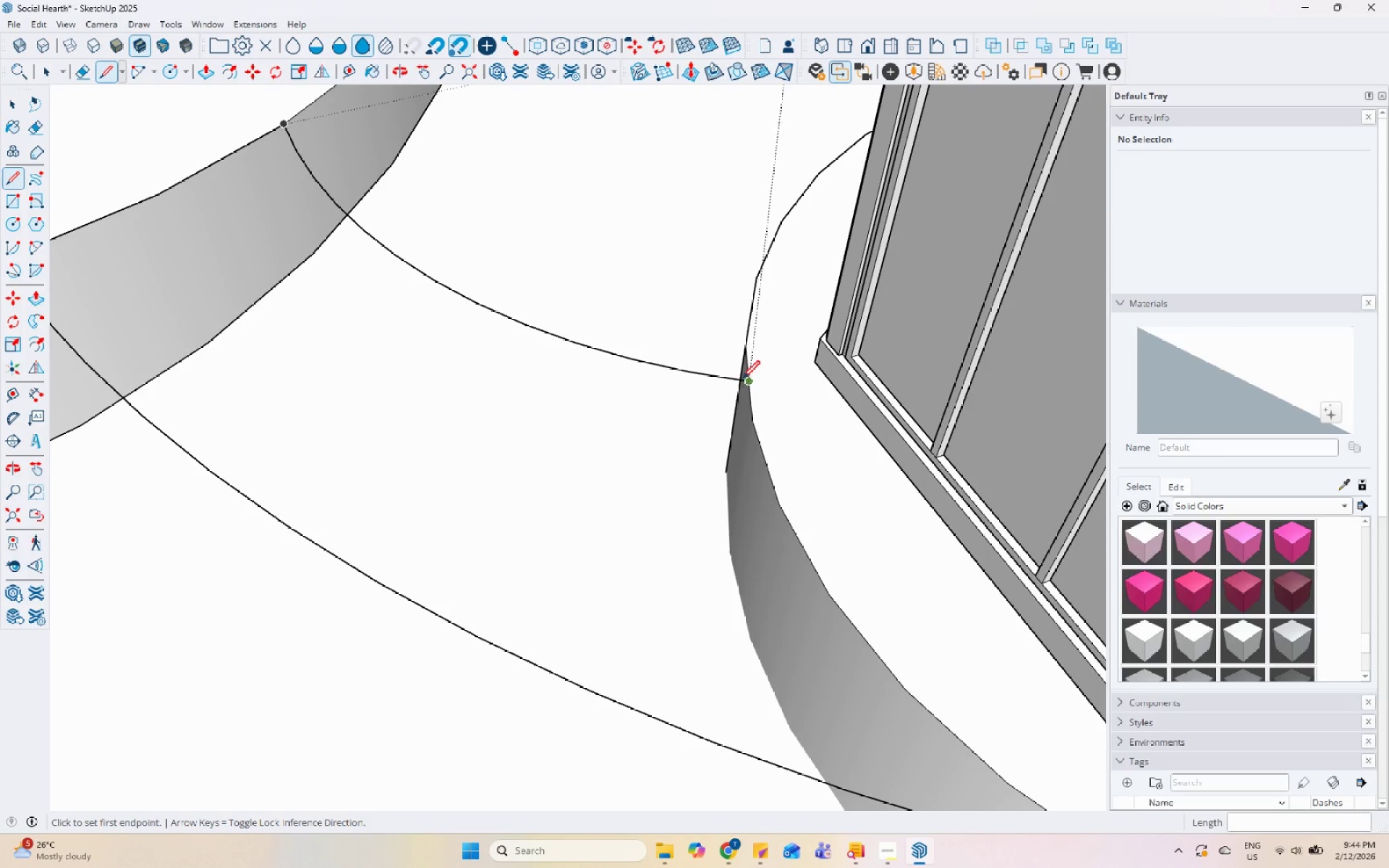 
scroll: coordinate [834, 386], scroll_direction: down, amount: 2.0
 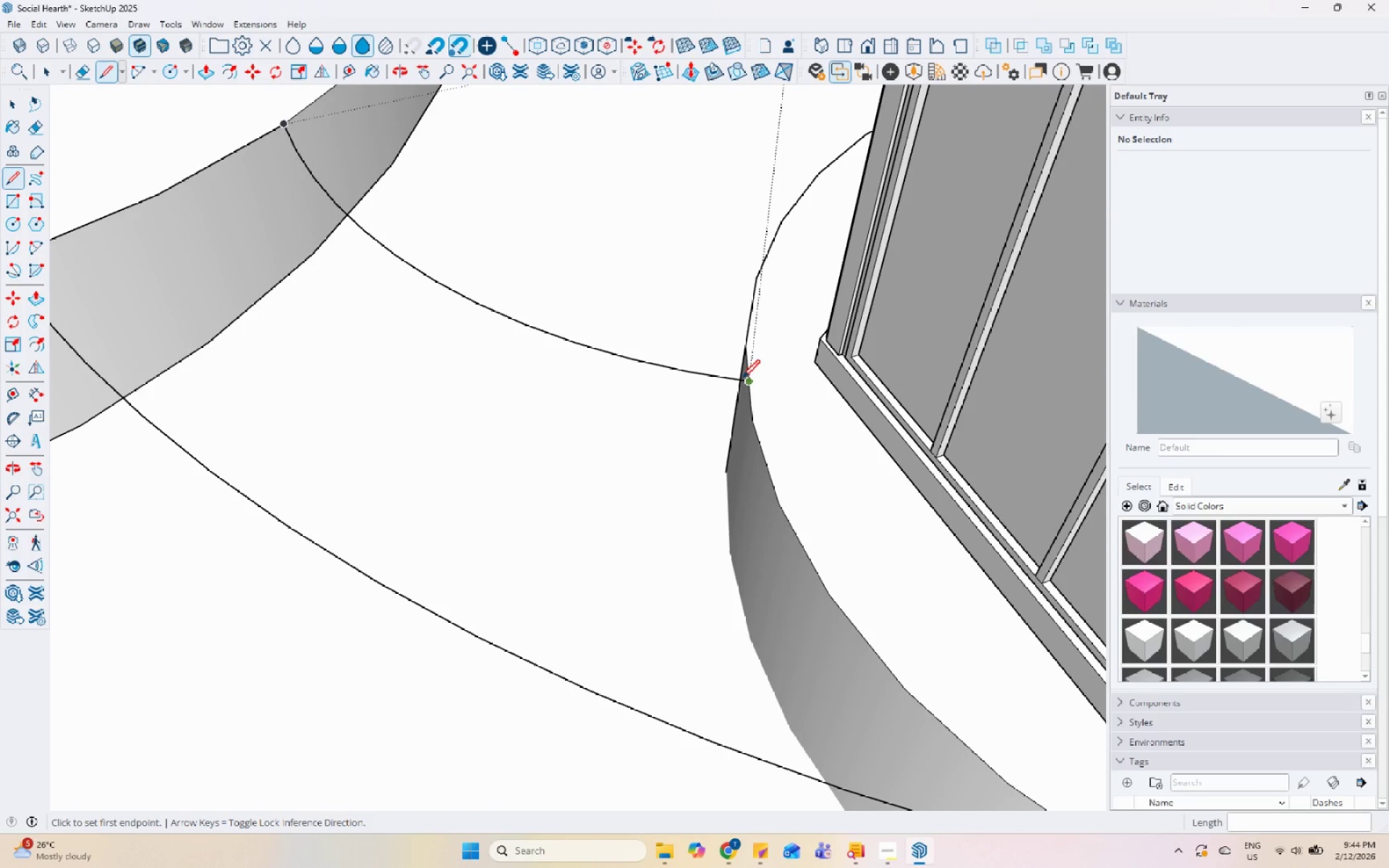 
left_click([744, 379])
 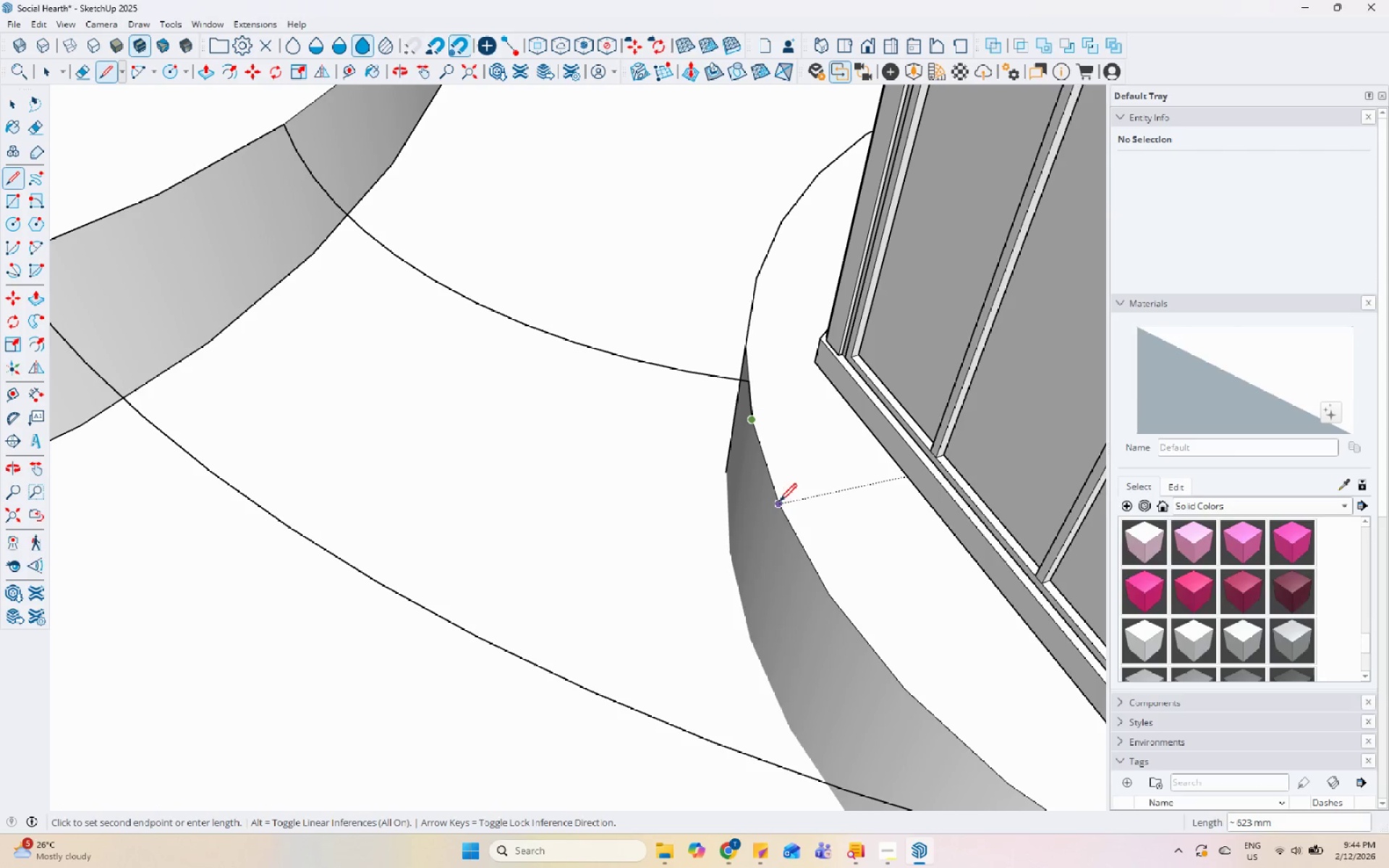 
double_click([781, 509])
 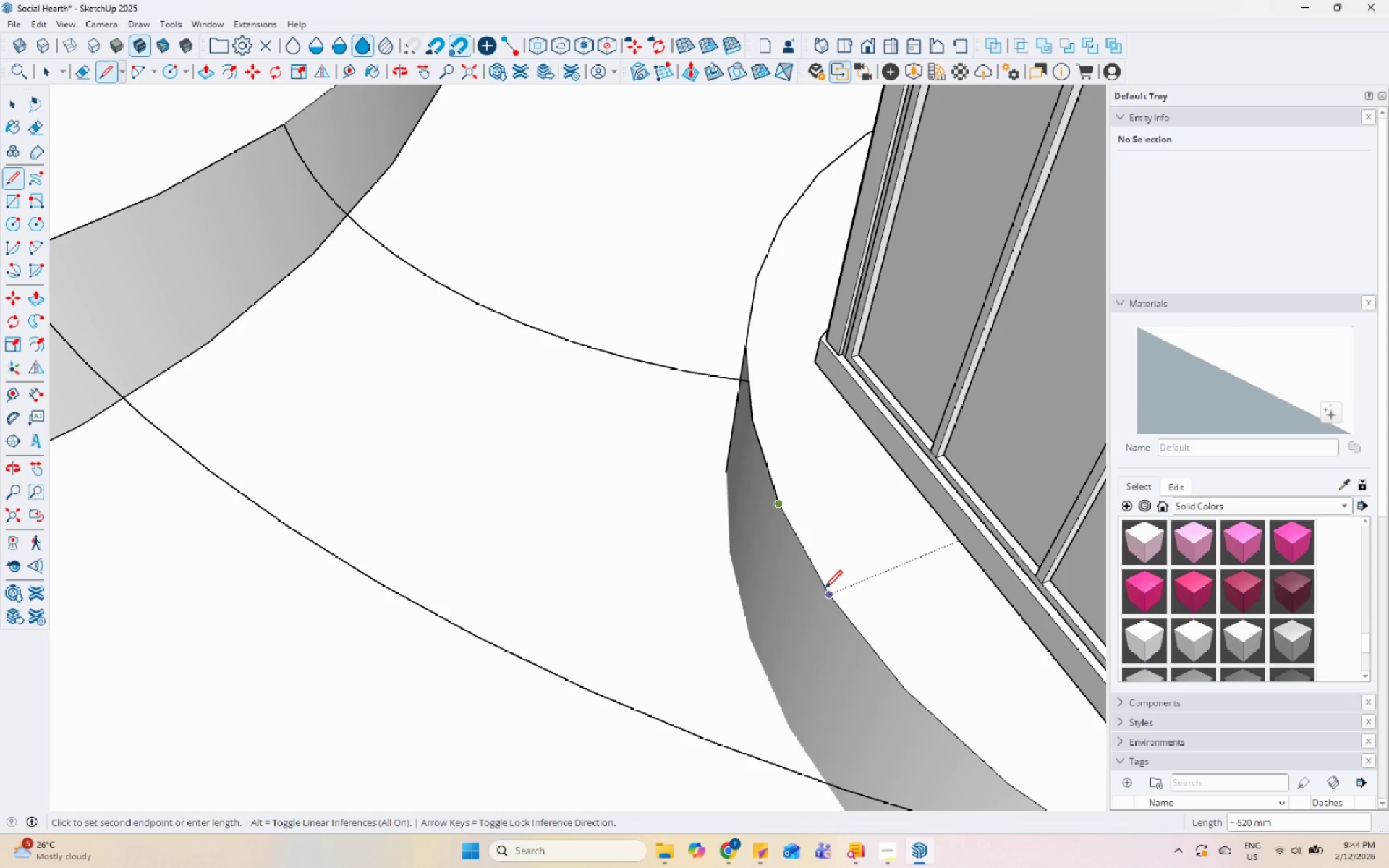 
left_click([830, 595])
 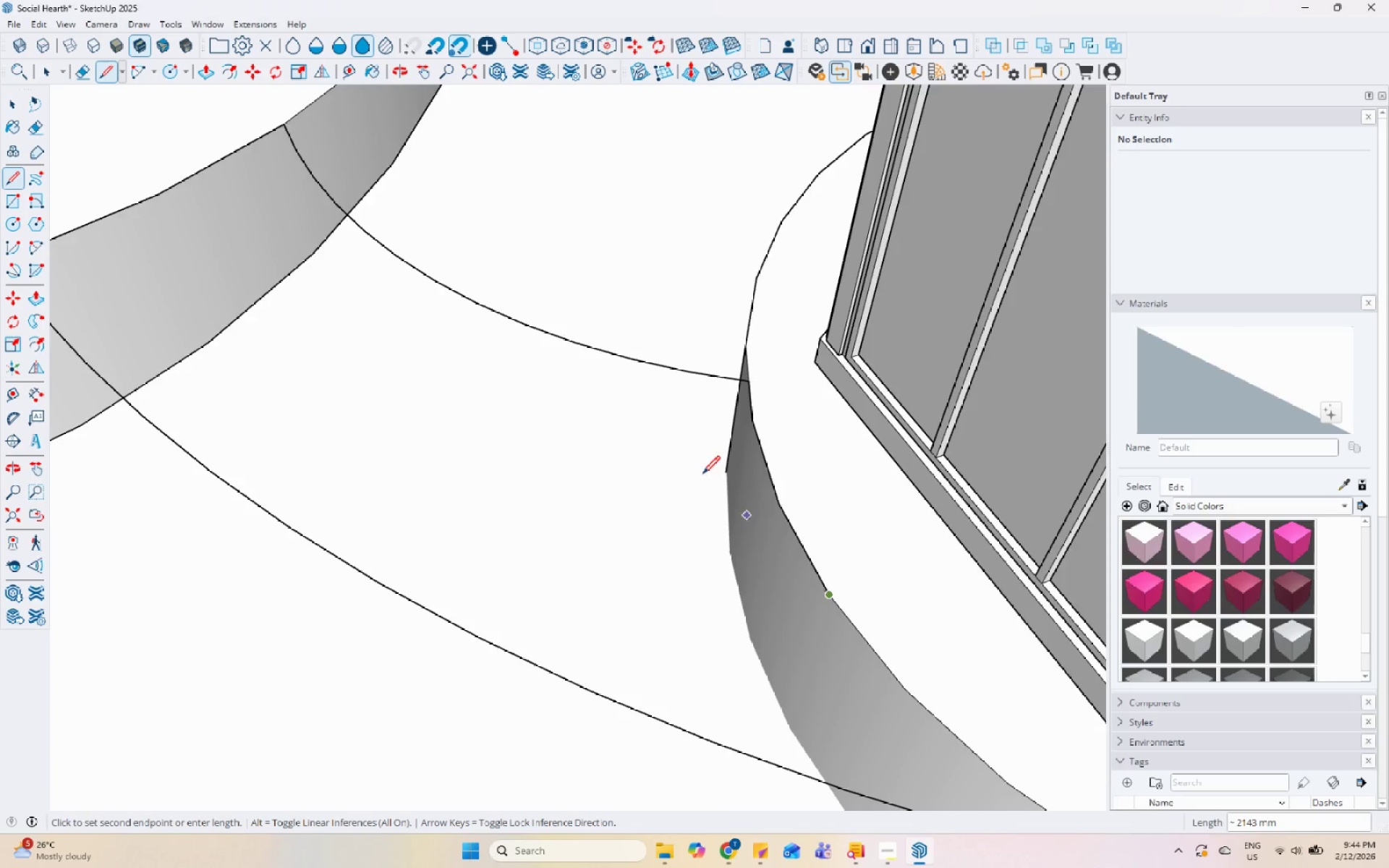 
scroll: coordinate [794, 683], scroll_direction: down, amount: 1.0
 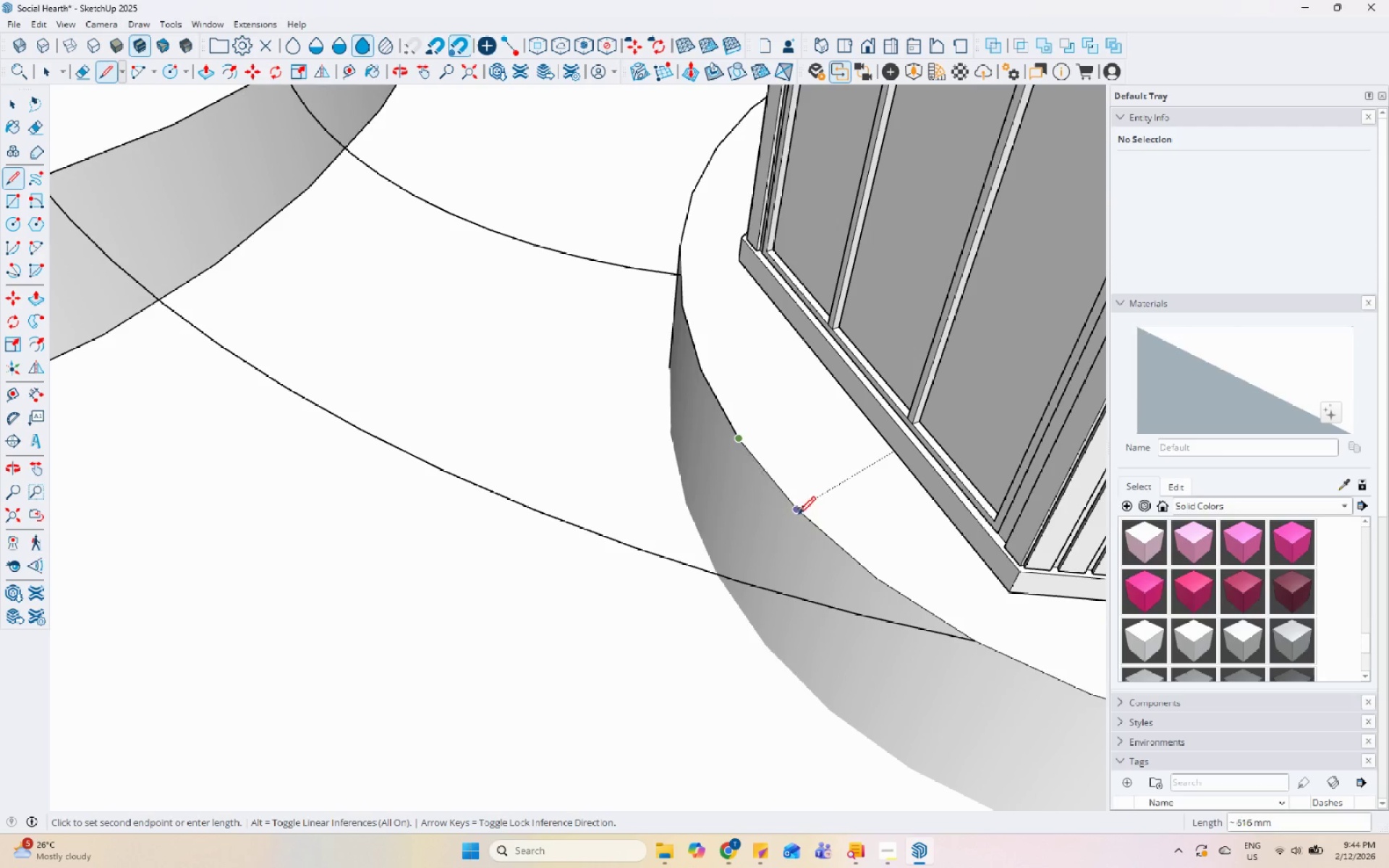 
left_click([797, 510])
 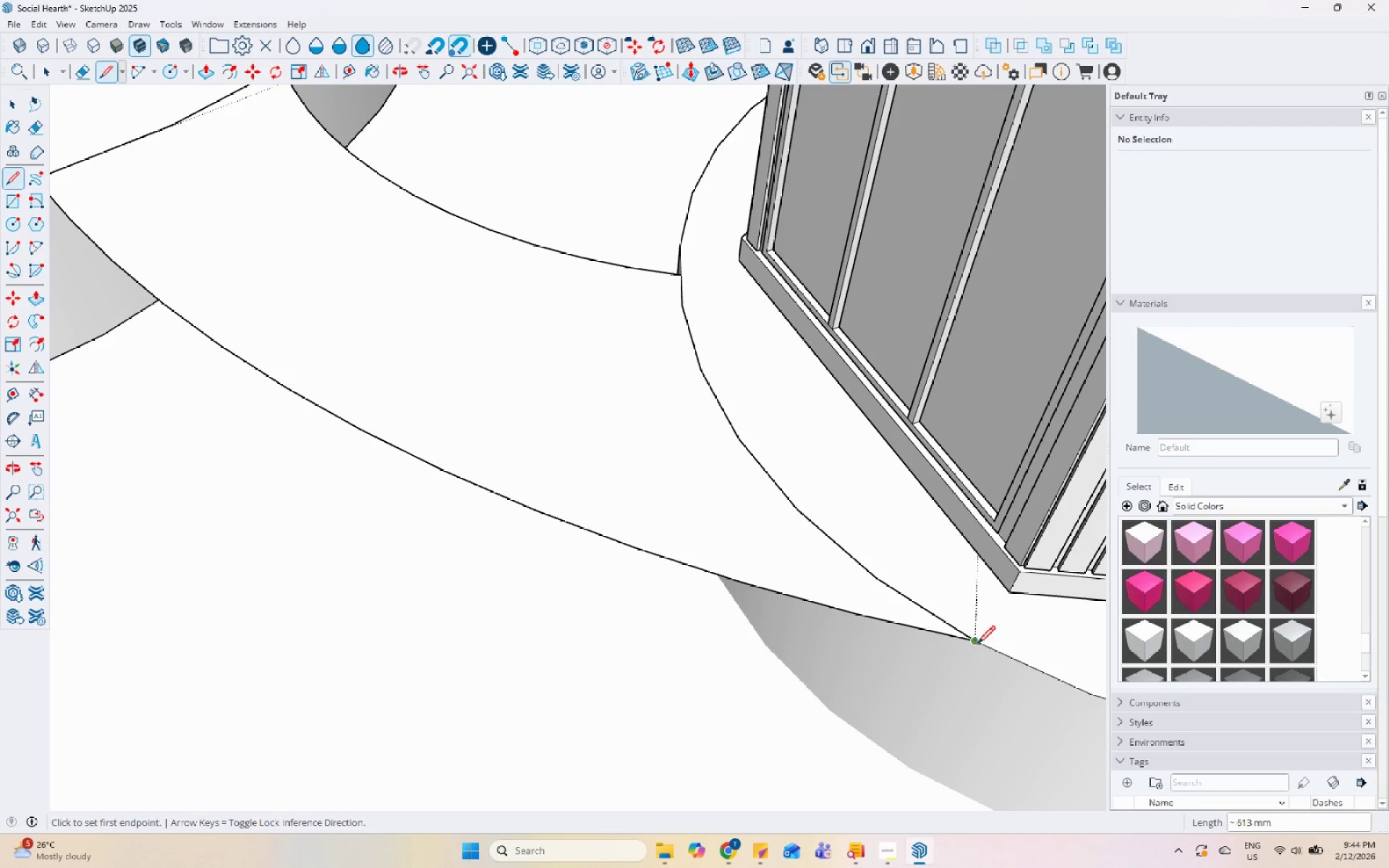 
key(Space)
 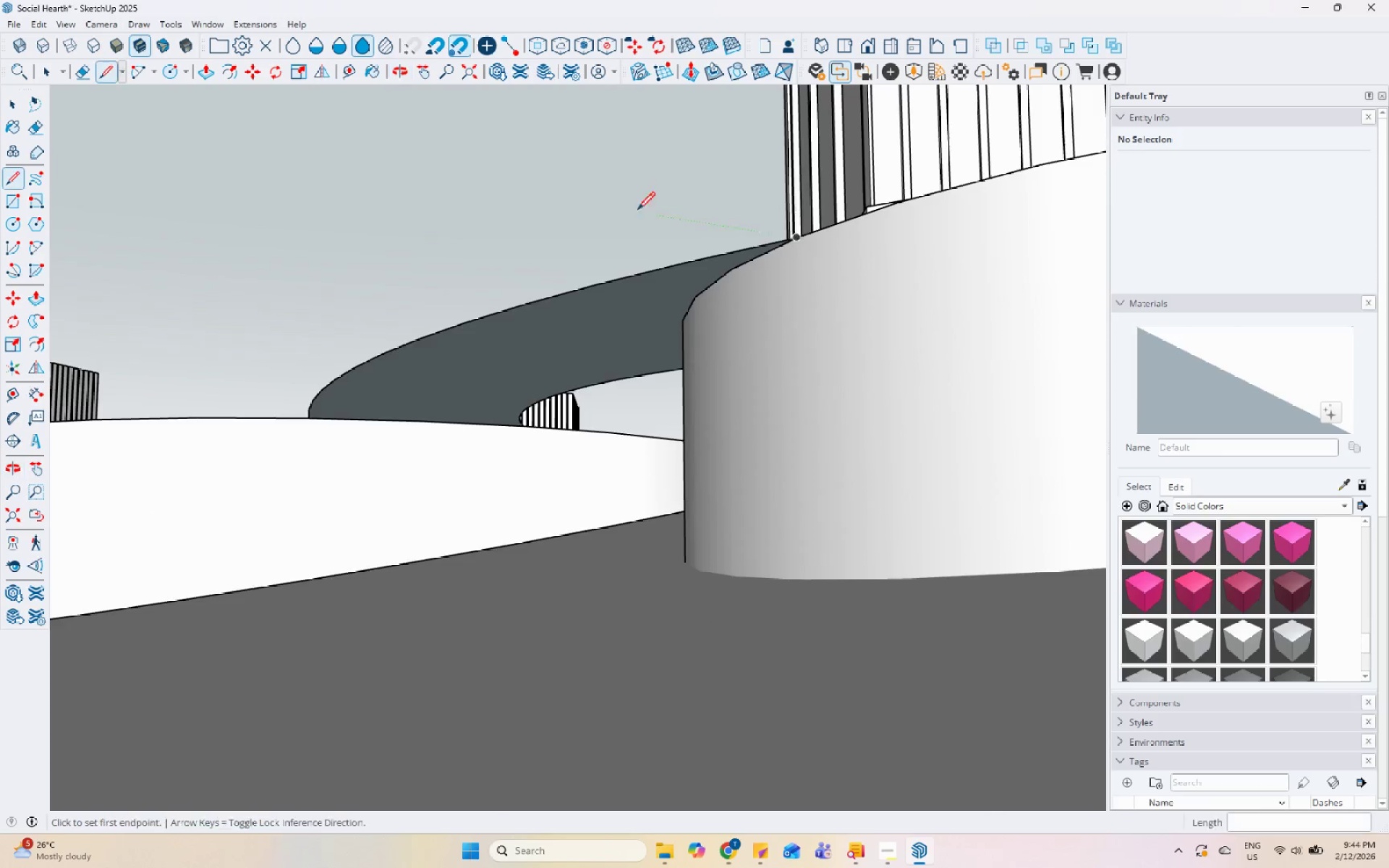 
left_click([597, 340])
 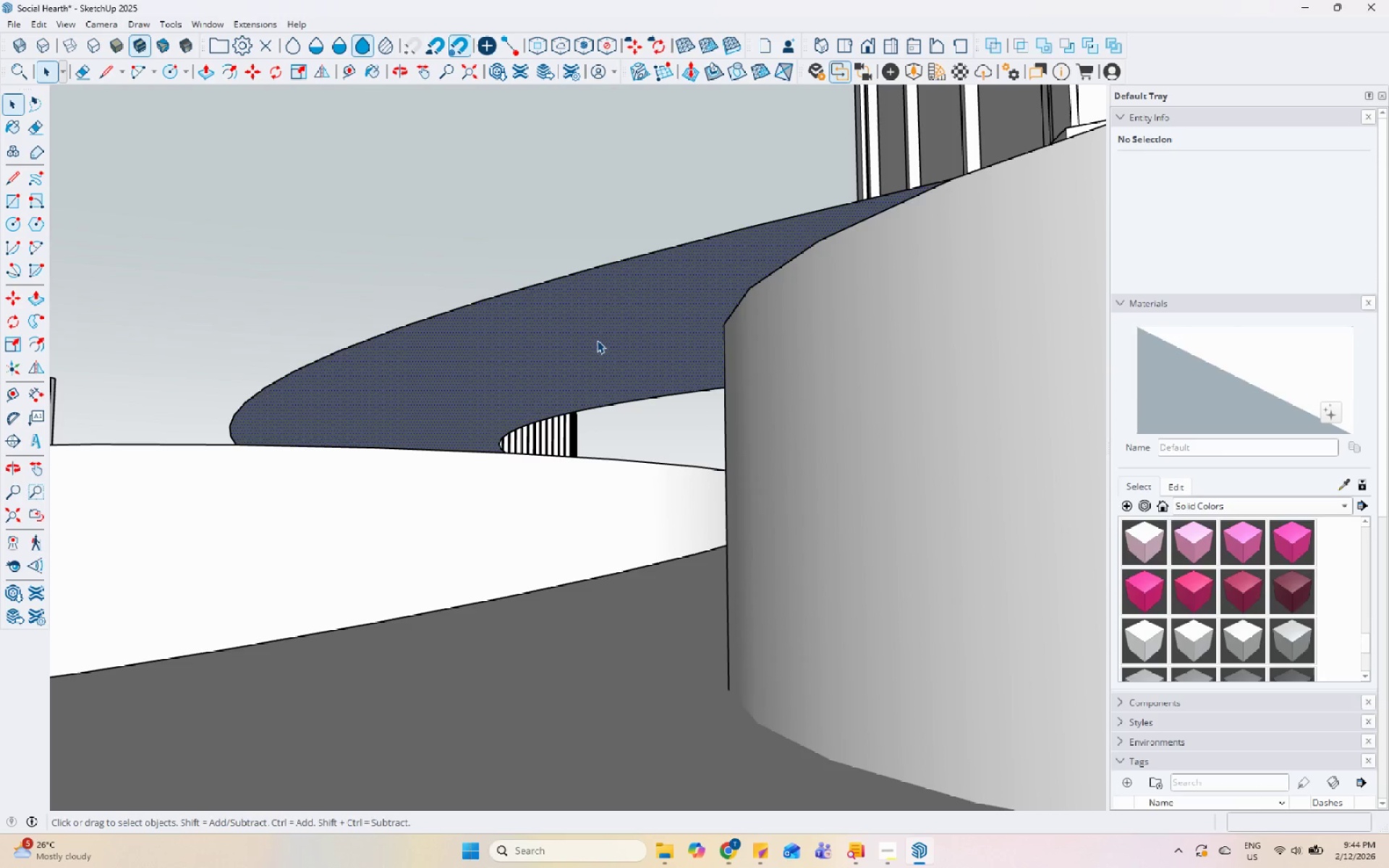 
scroll: coordinate [598, 329], scroll_direction: up, amount: 4.0
 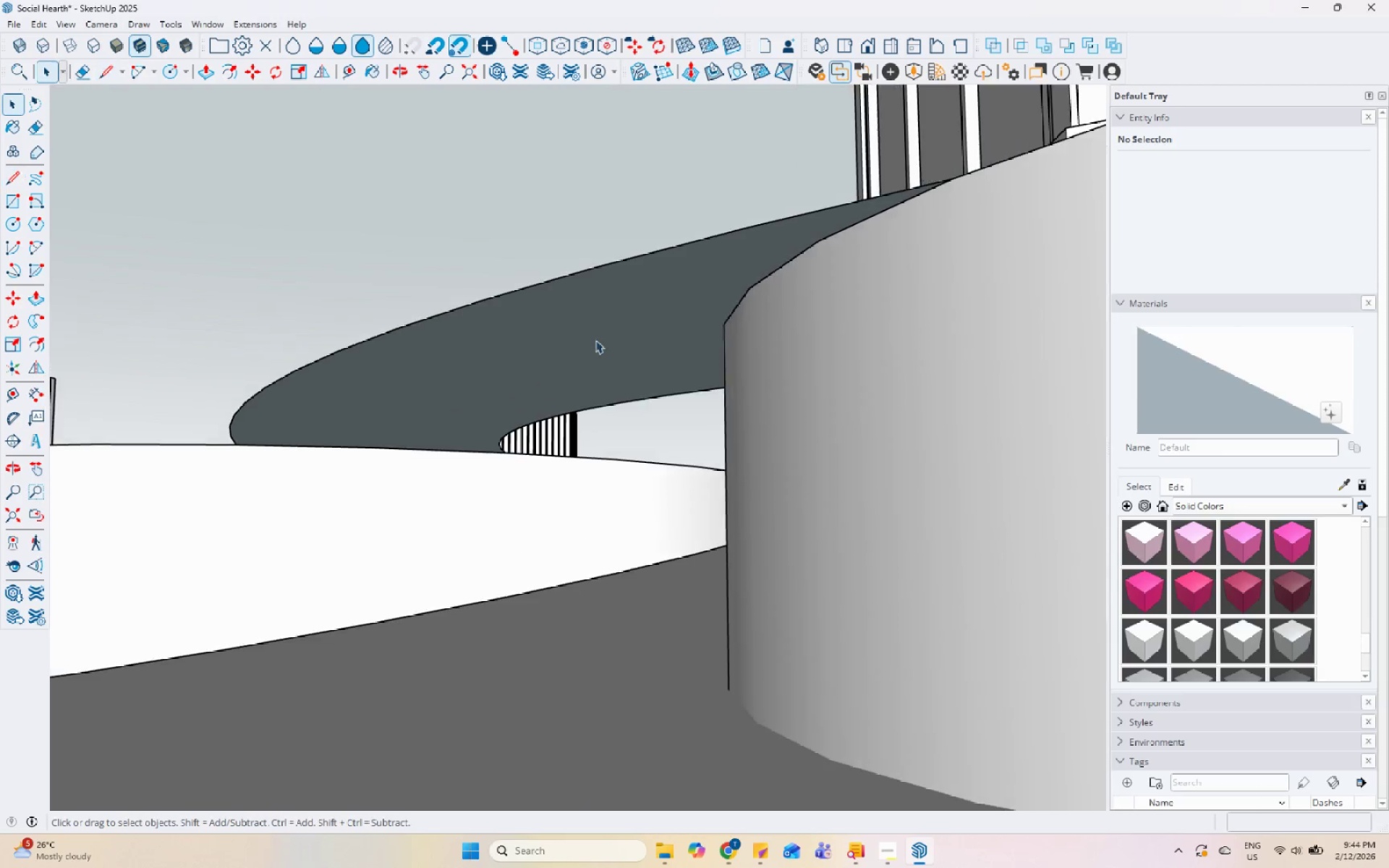 
key(P)
 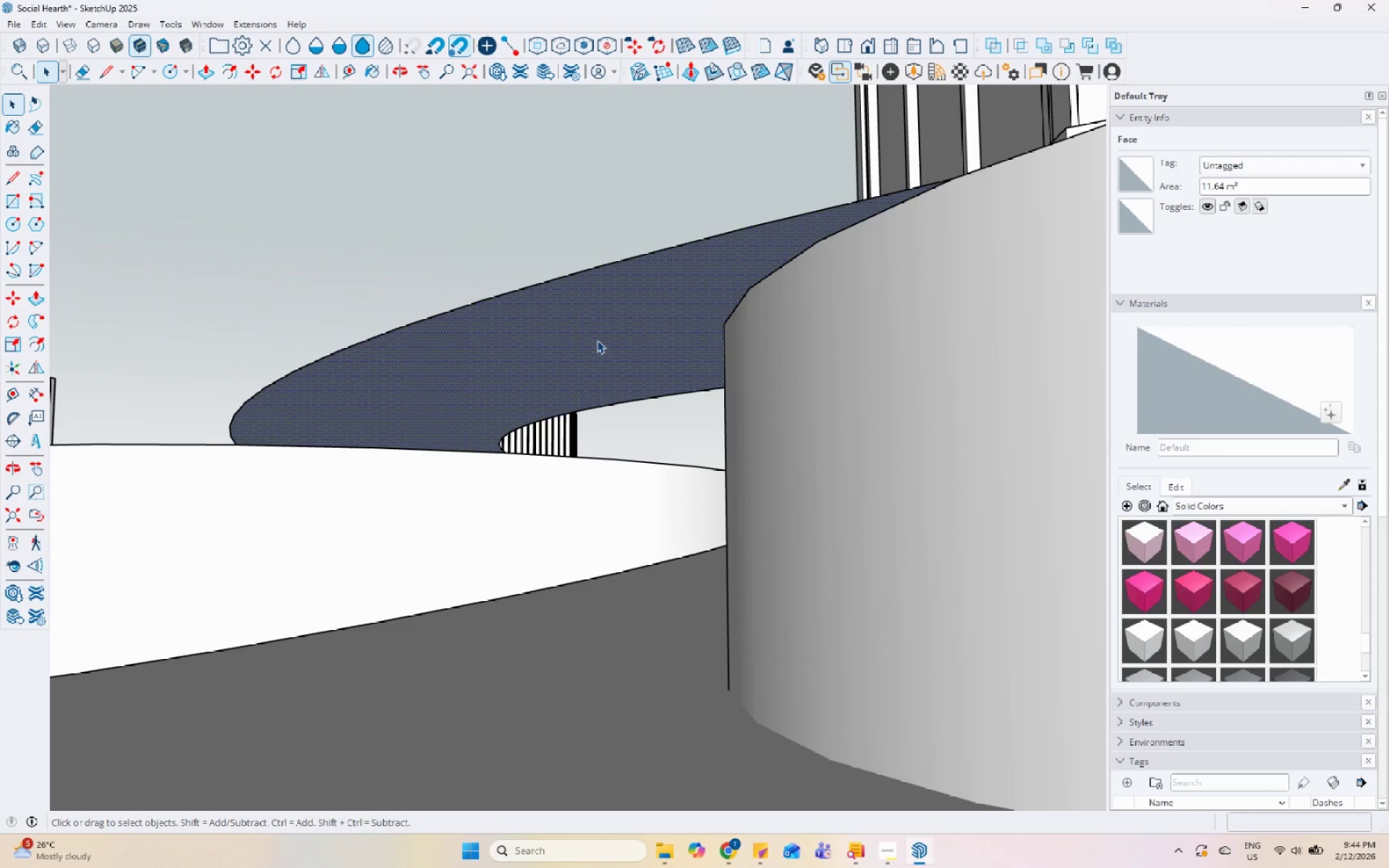 
left_click([597, 340])
 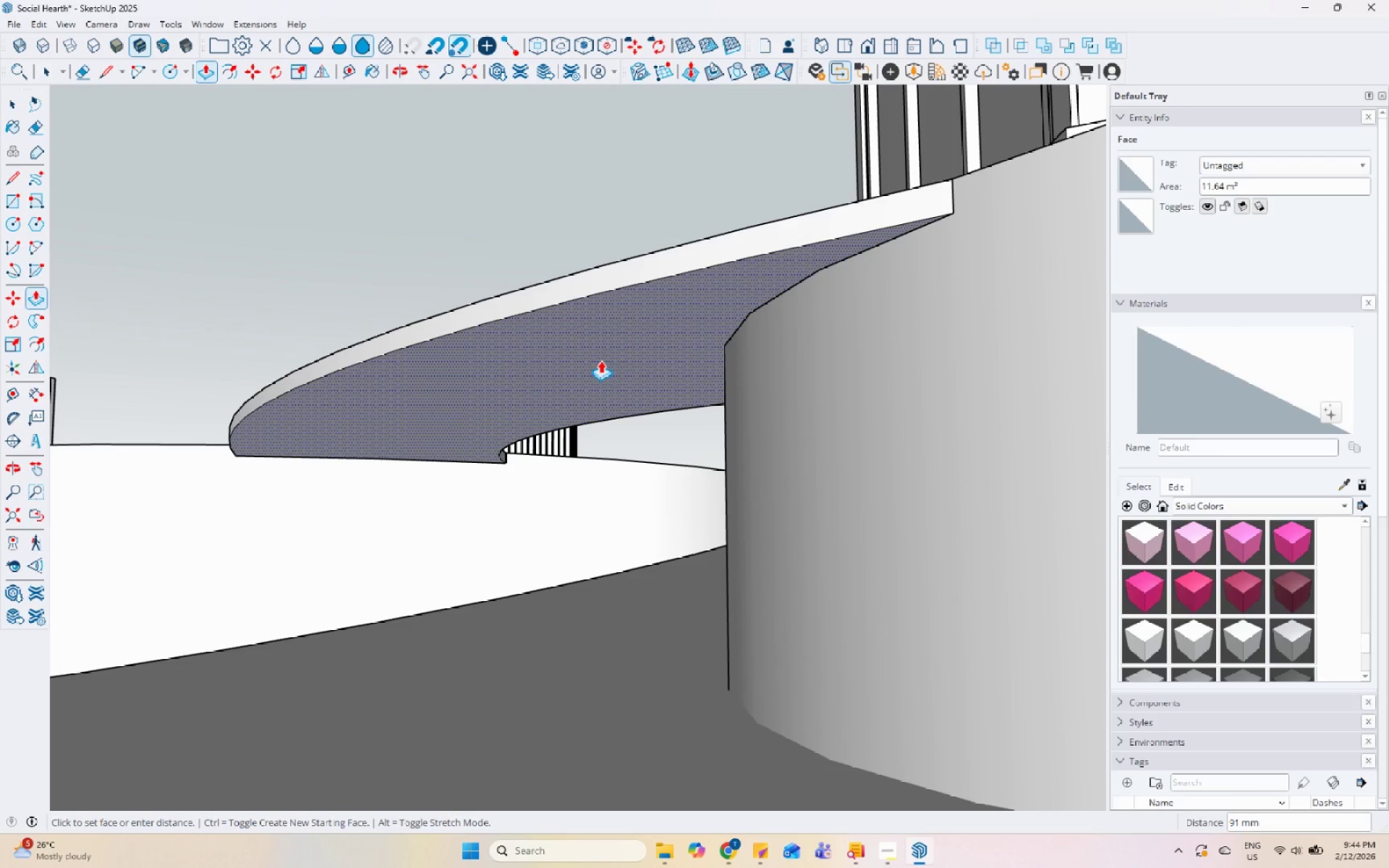 
key(Numpad2)
 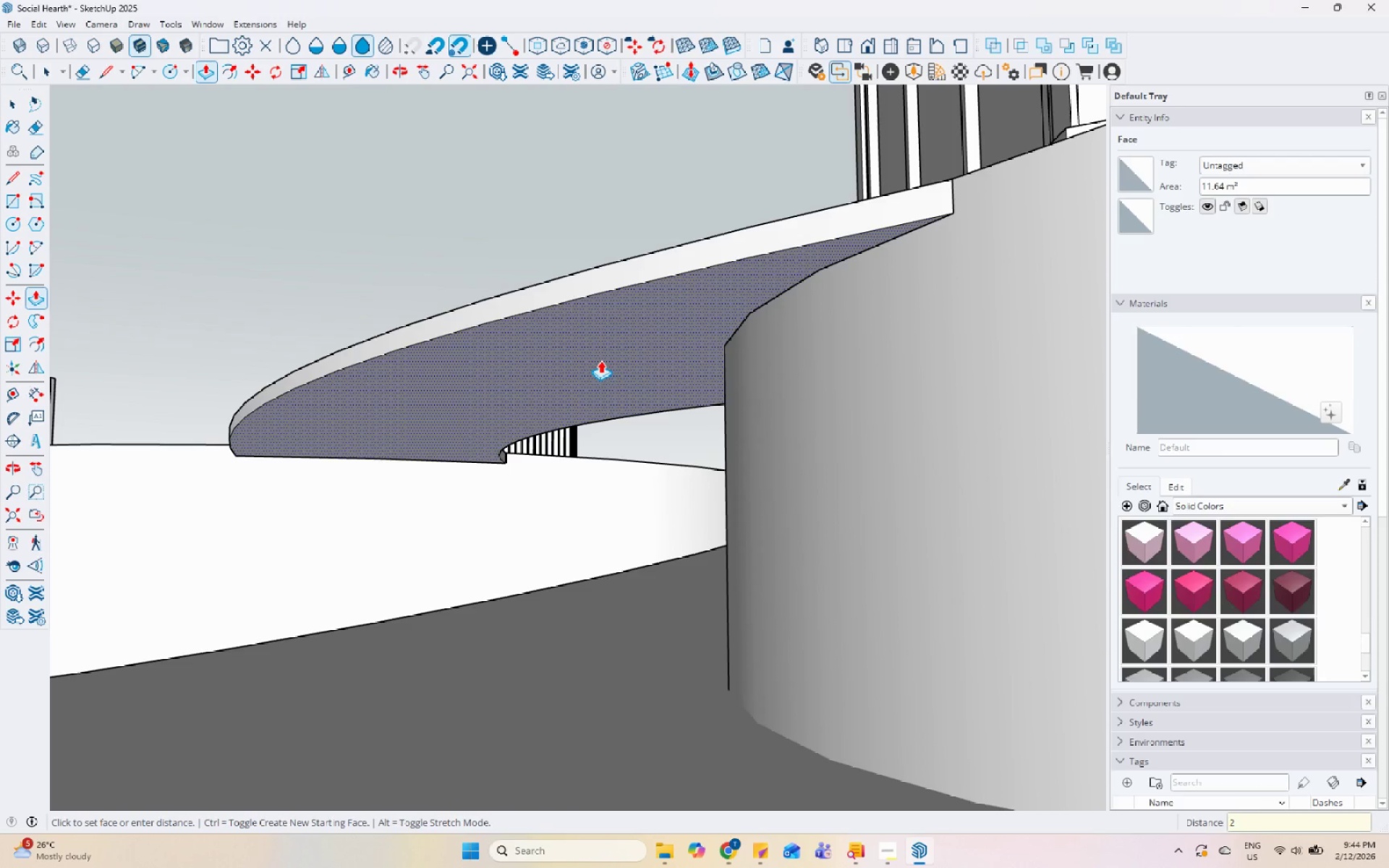 
key(Numpad0)
 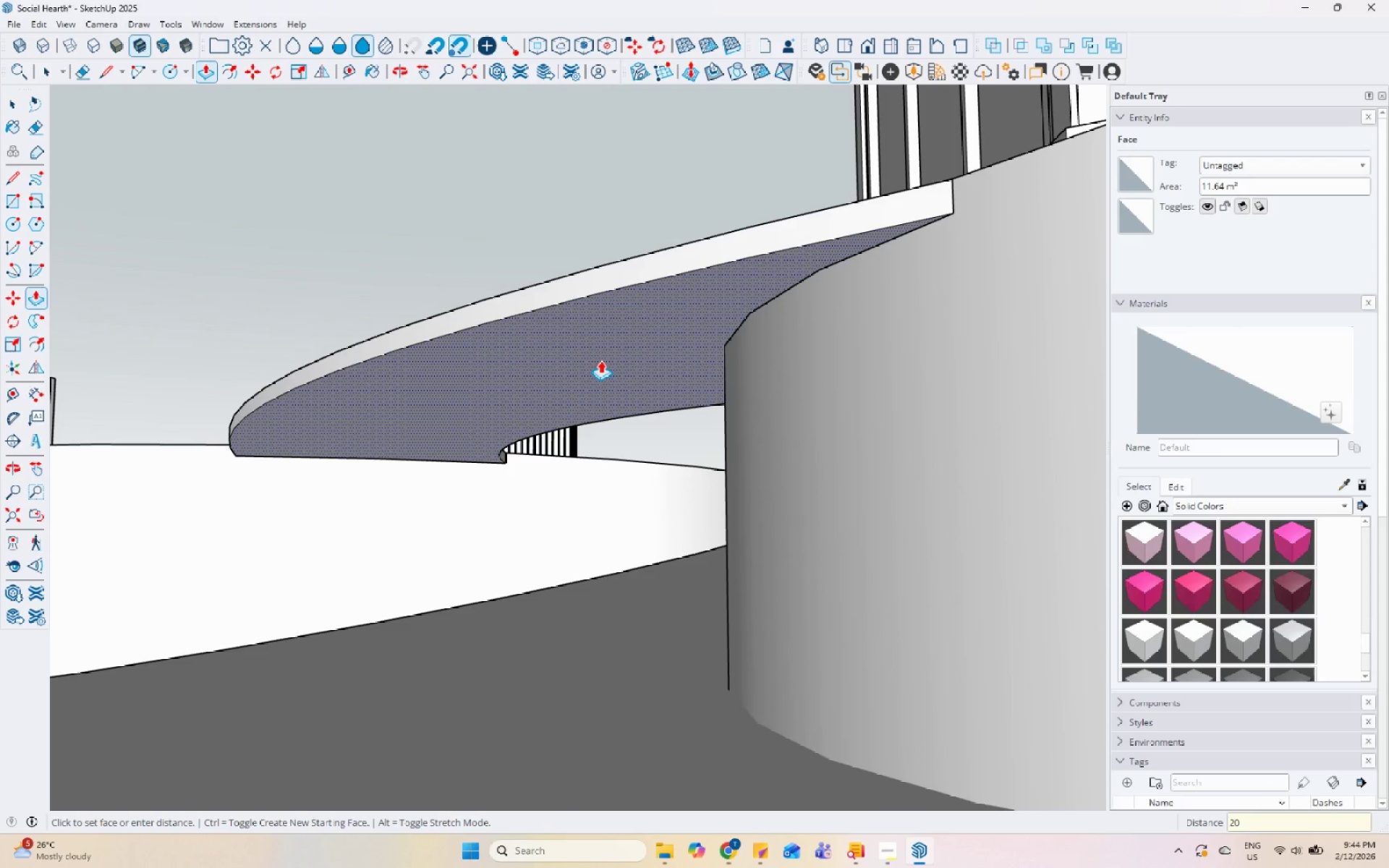 
key(Numpad0)
 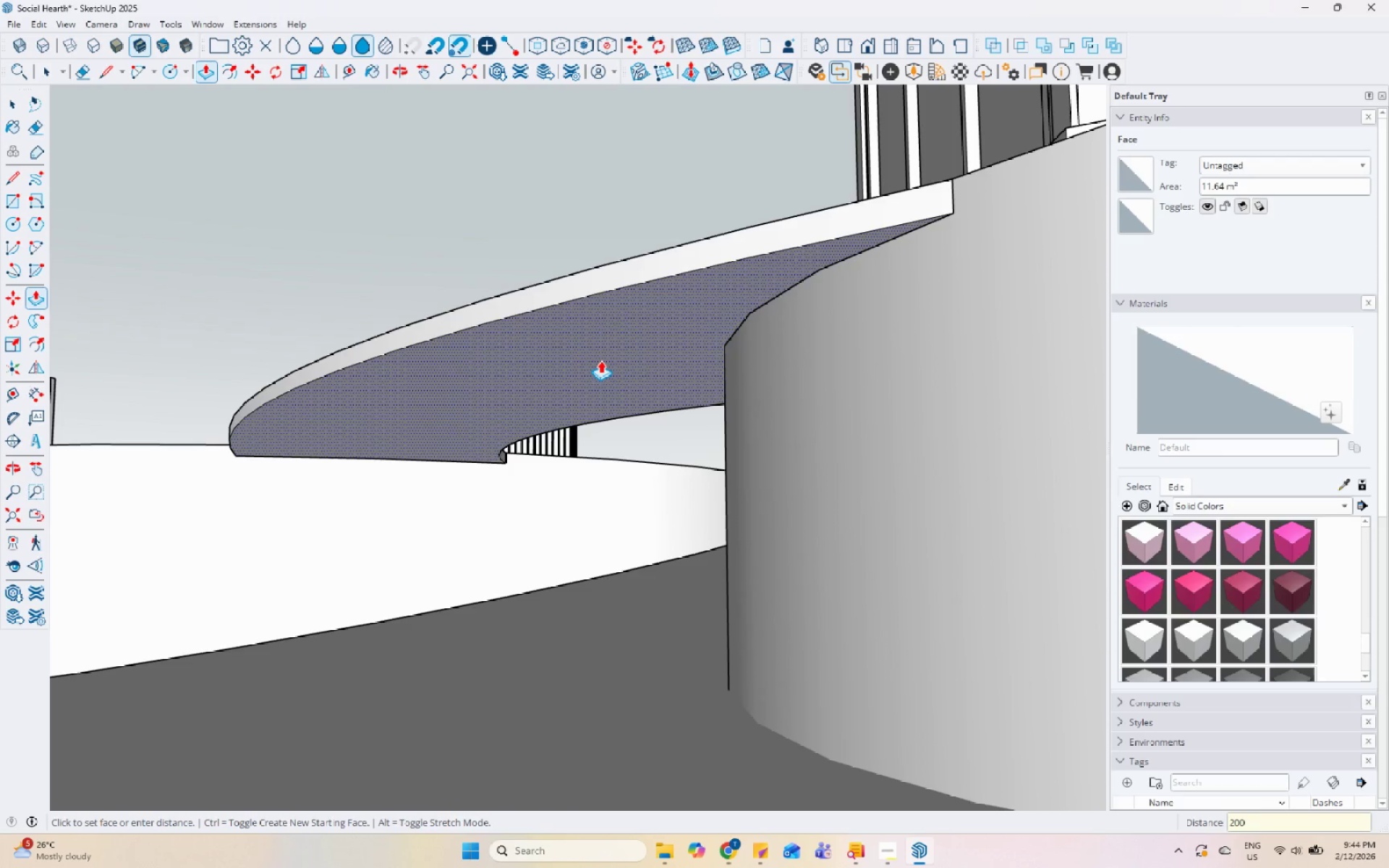 
key(Enter)
 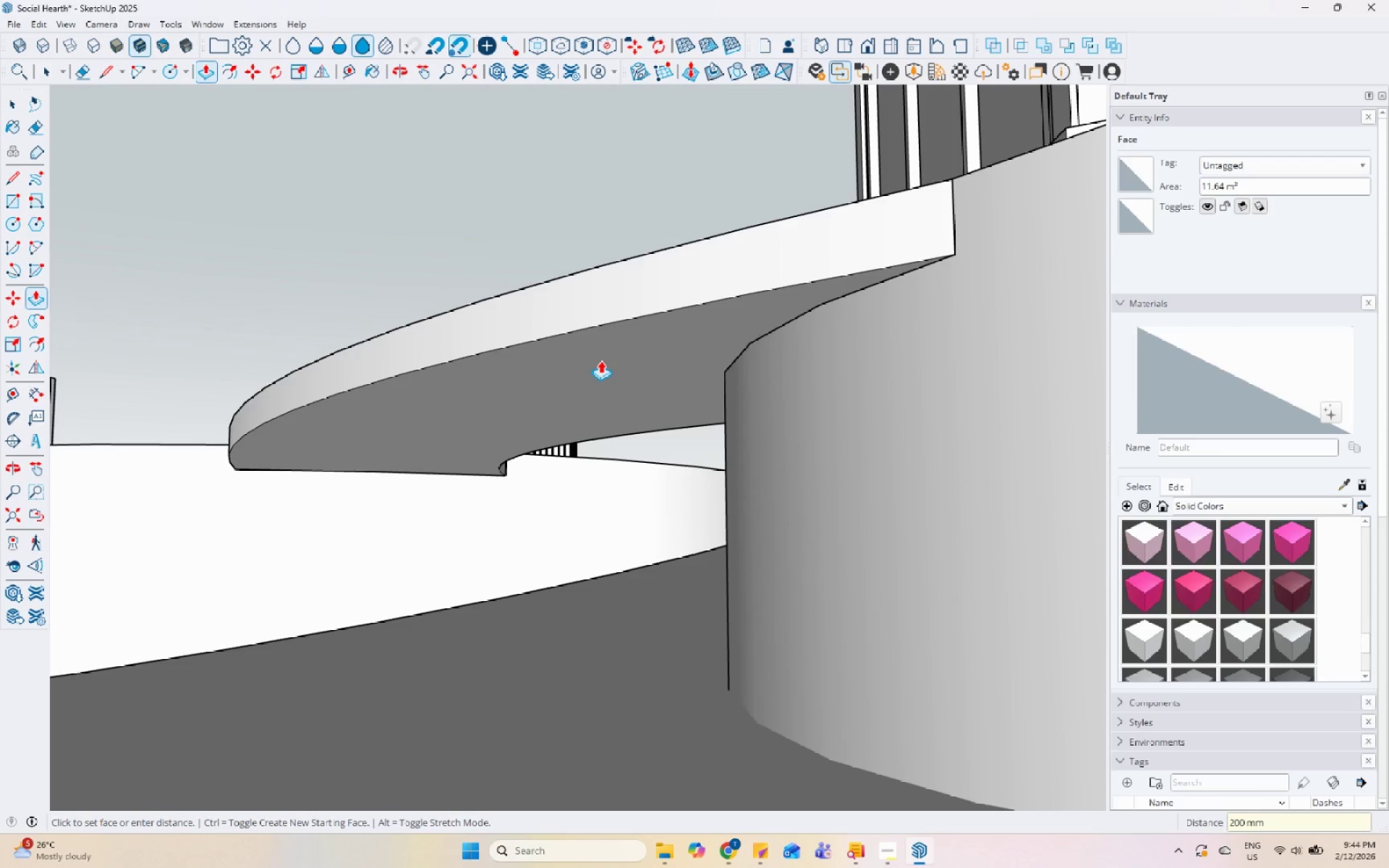 
key(Space)
 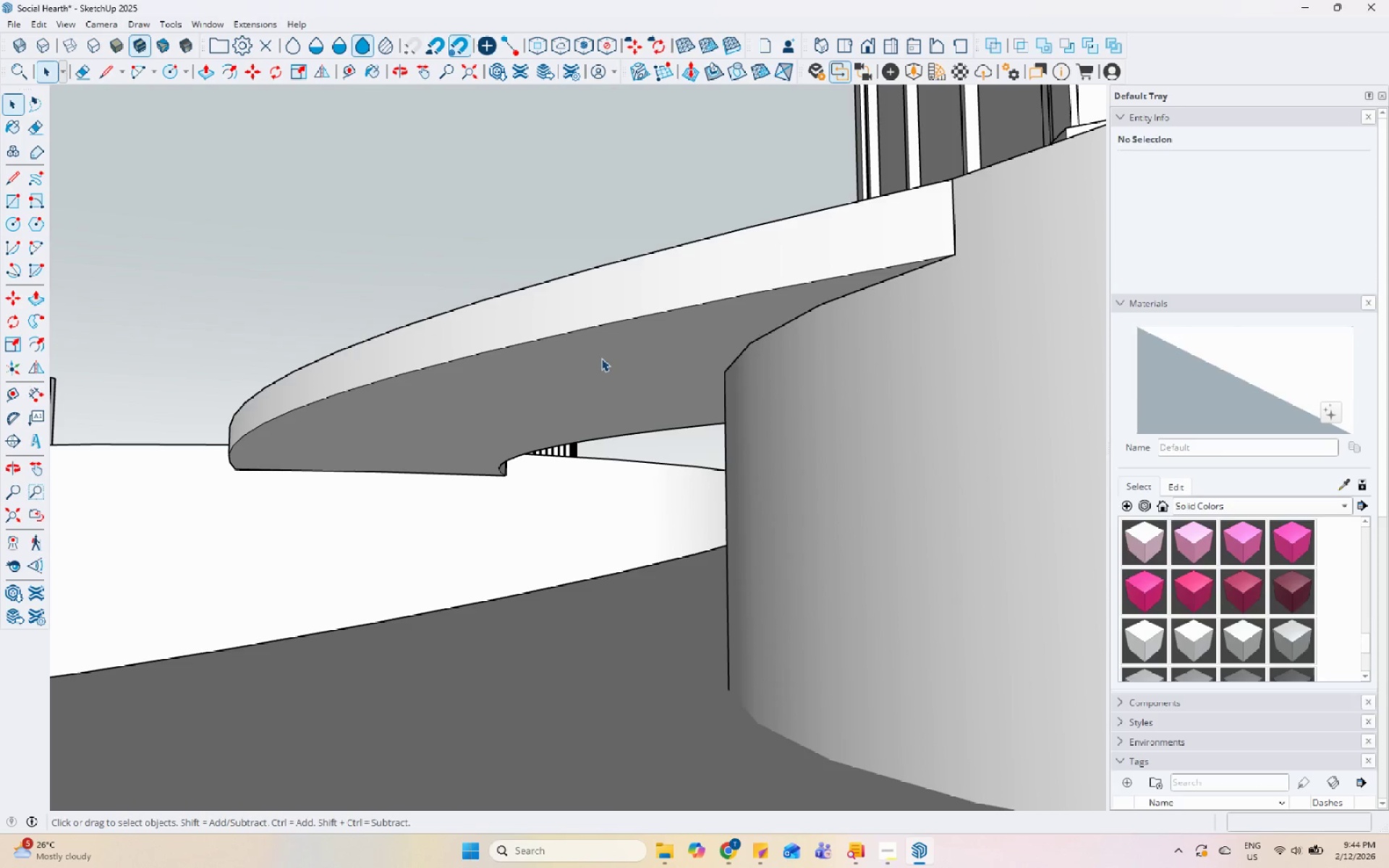 
double_click([601, 358])
 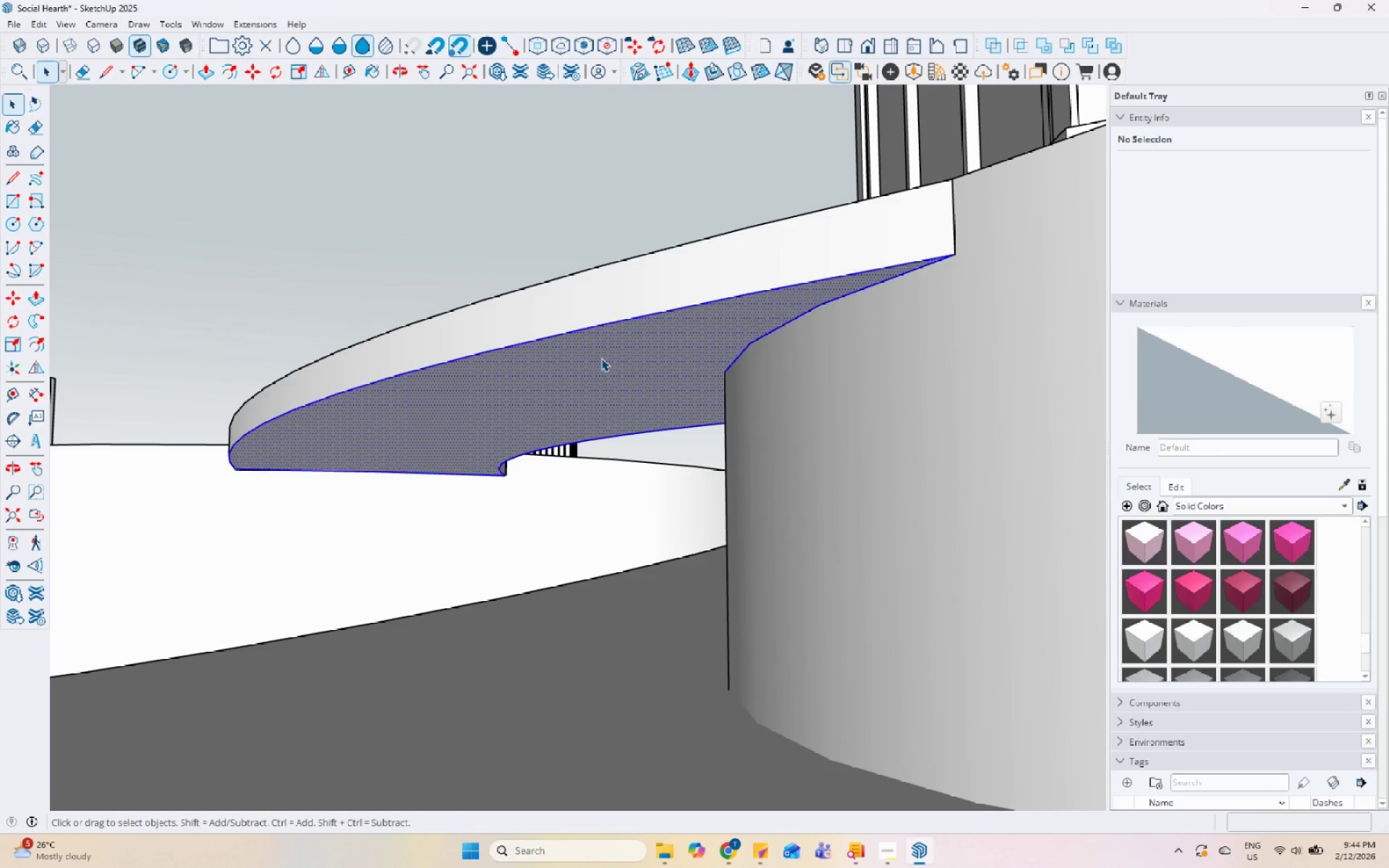 
triple_click([601, 358])
 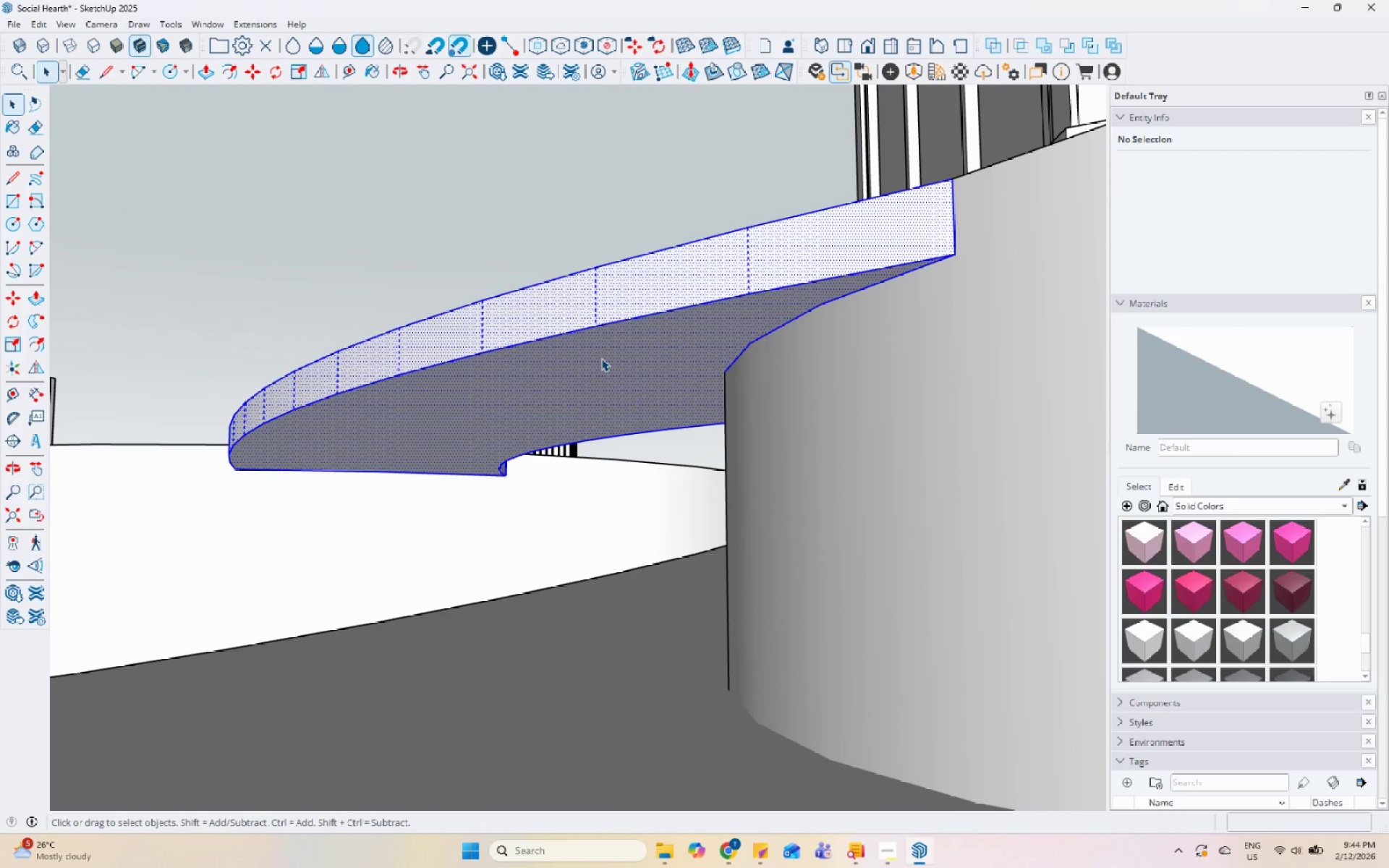 
right_click([601, 358])
 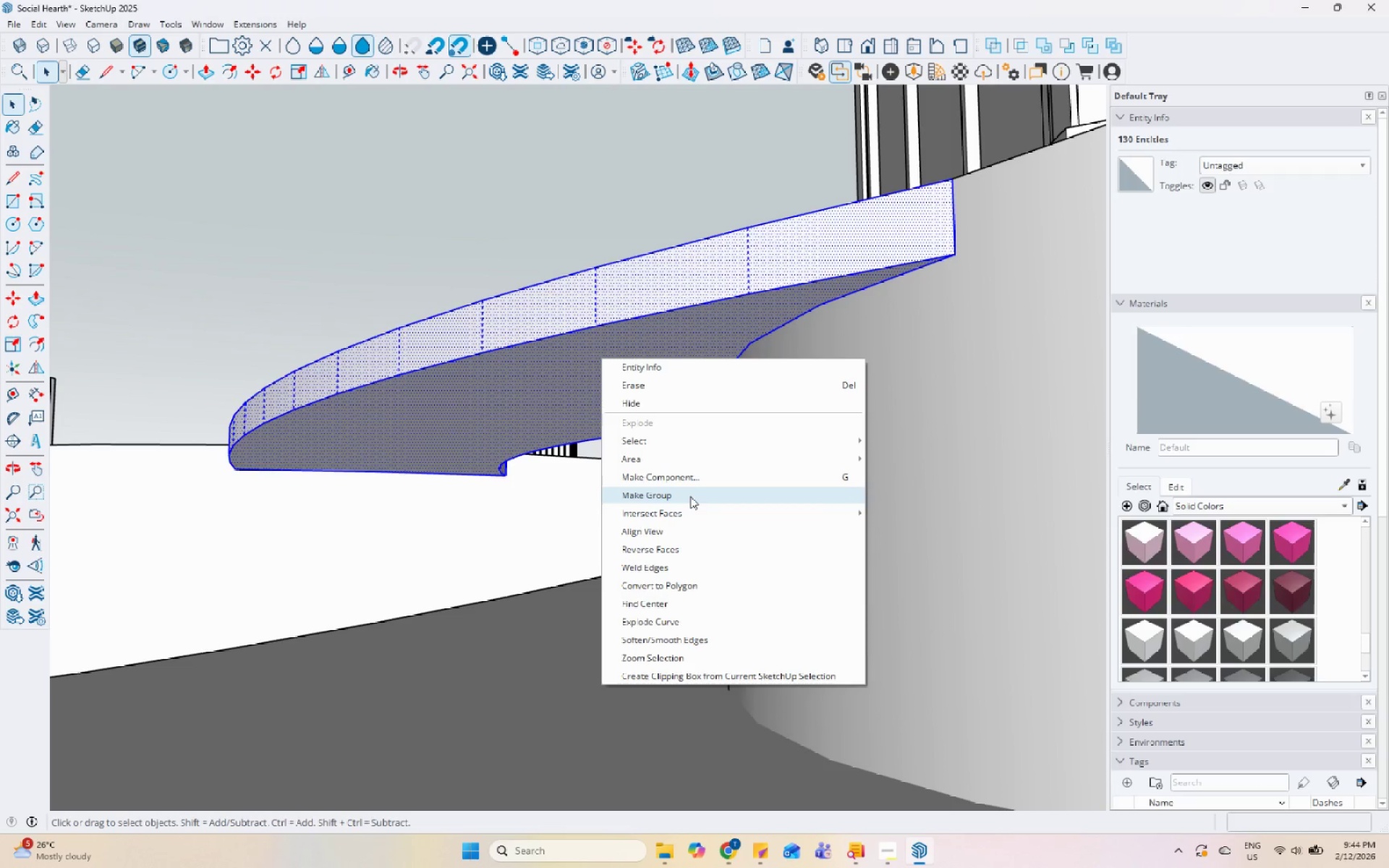 
left_click([690, 498])
 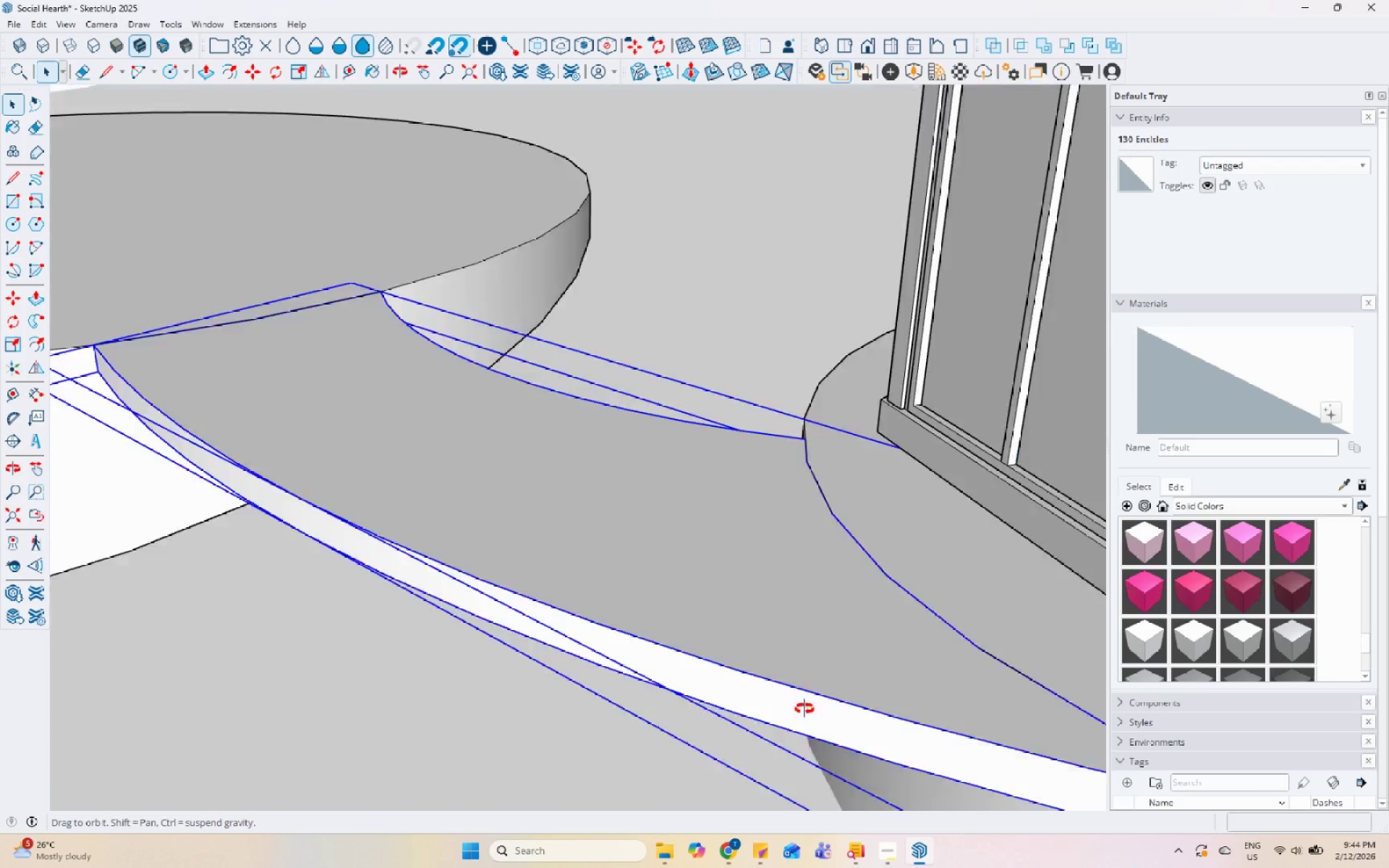 
scroll: coordinate [763, 479], scroll_direction: down, amount: 27.0
 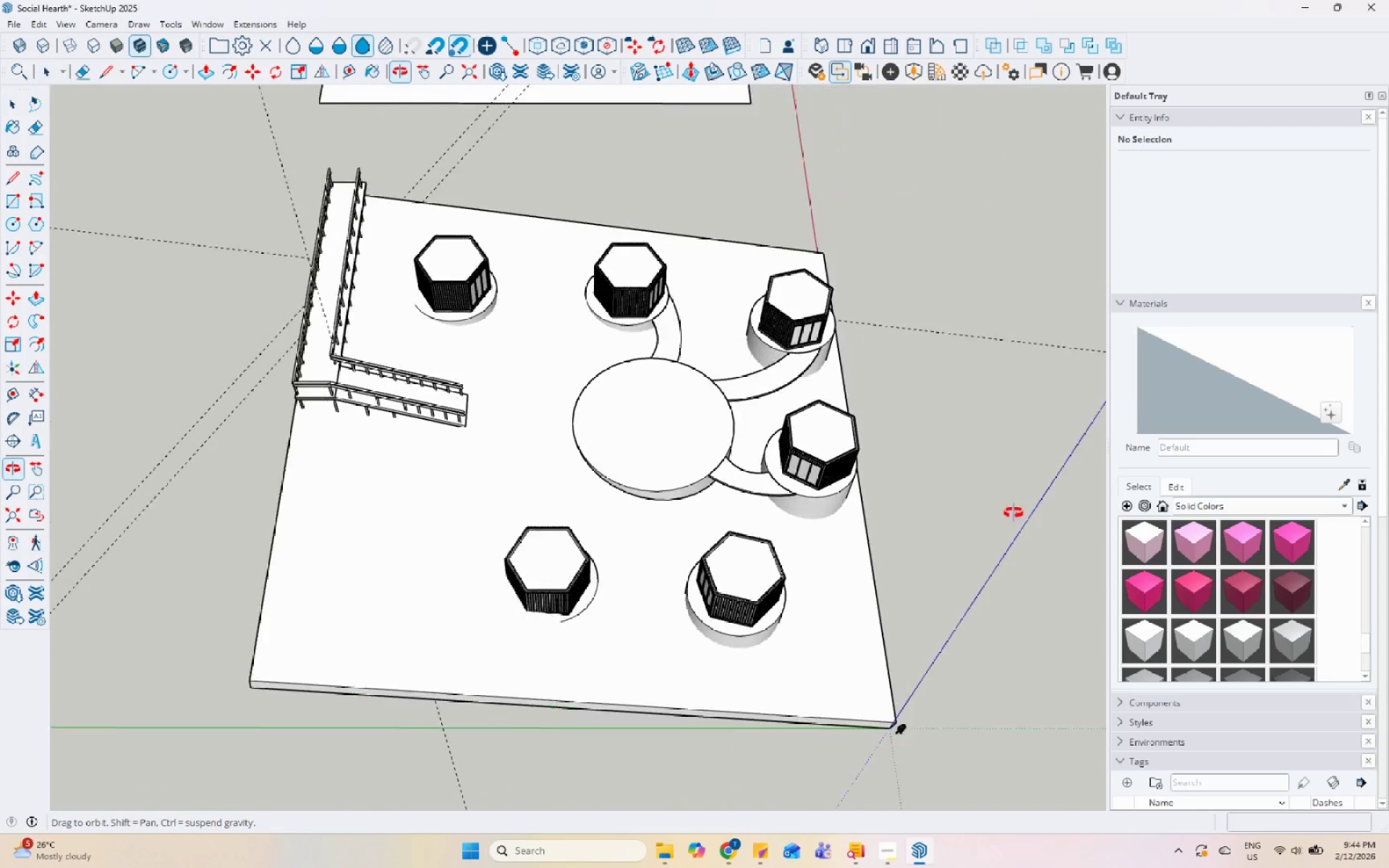 
scroll: coordinate [928, 454], scroll_direction: up, amount: 16.0
 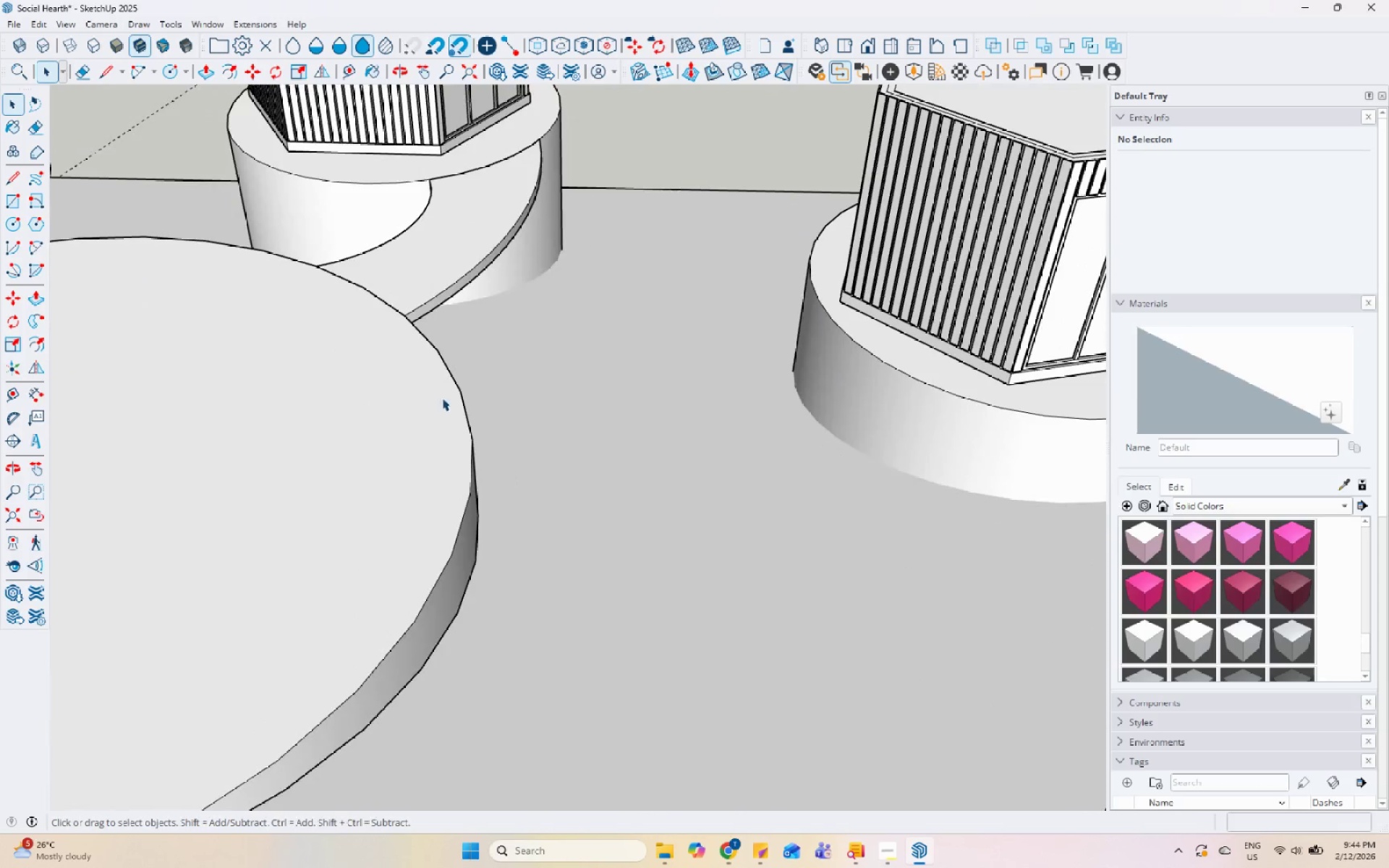 
scroll: coordinate [530, 458], scroll_direction: down, amount: 12.0
 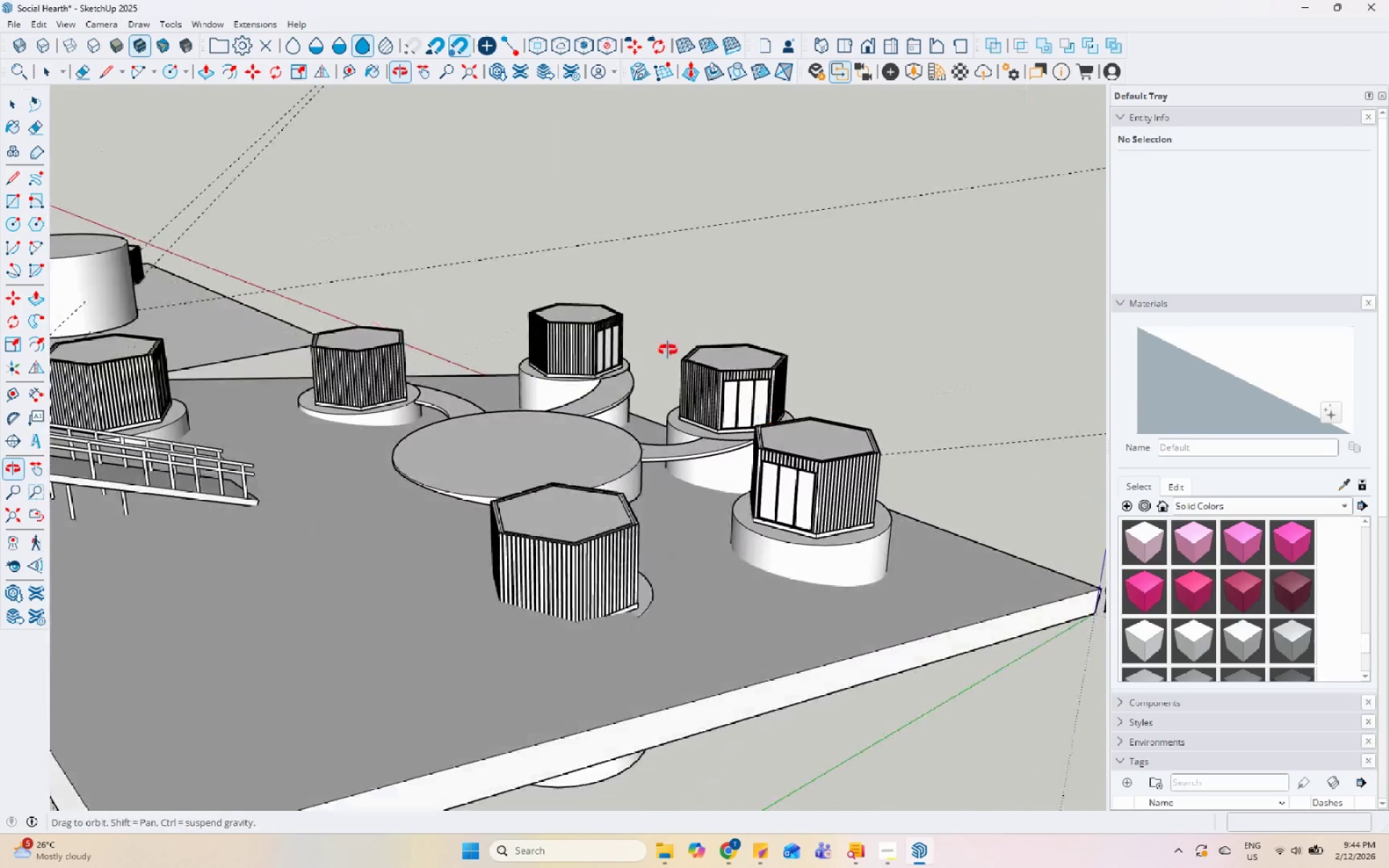 
scroll: coordinate [679, 442], scroll_direction: up, amount: 10.0
 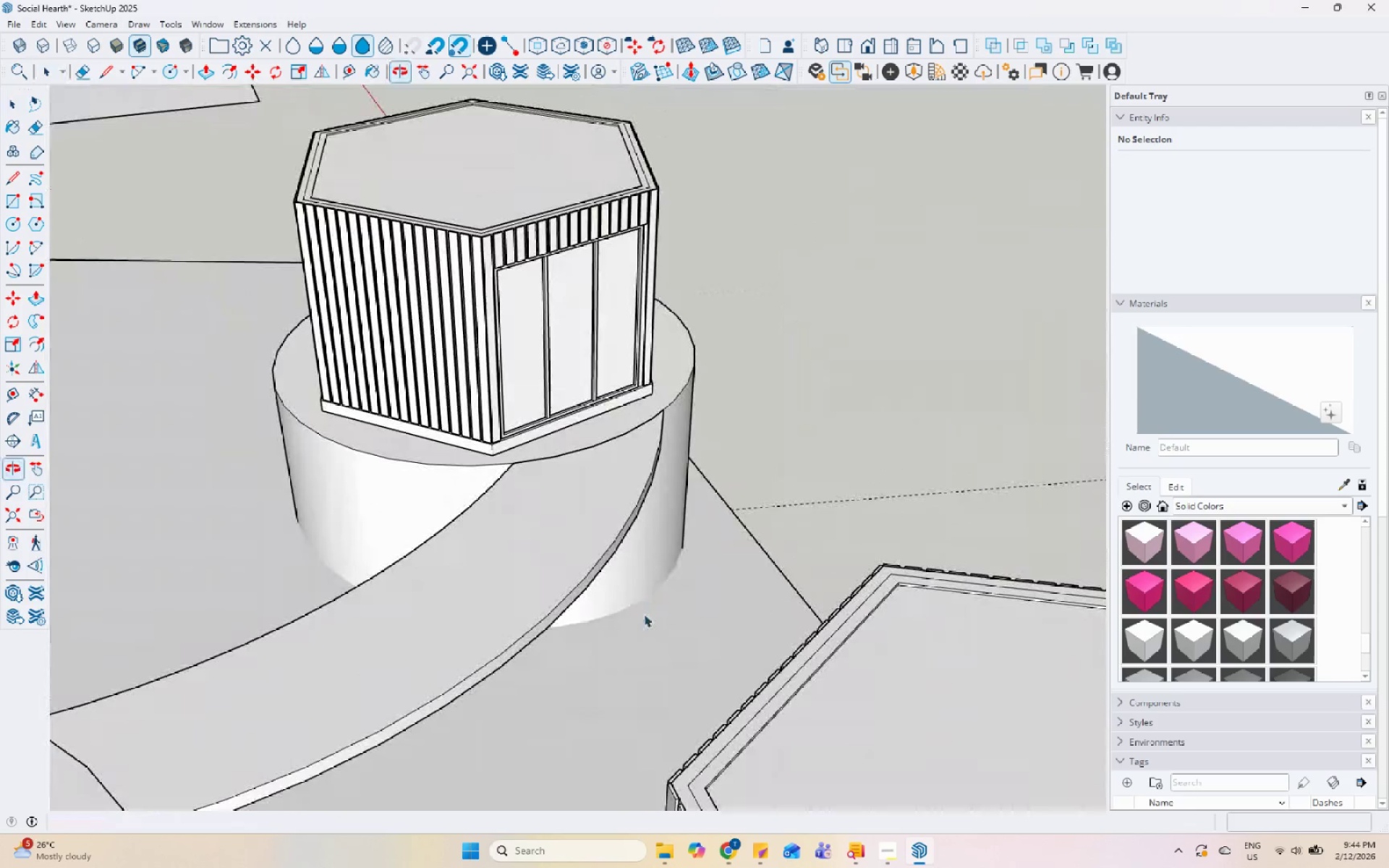 
scroll: coordinate [633, 462], scroll_direction: down, amount: 11.0
 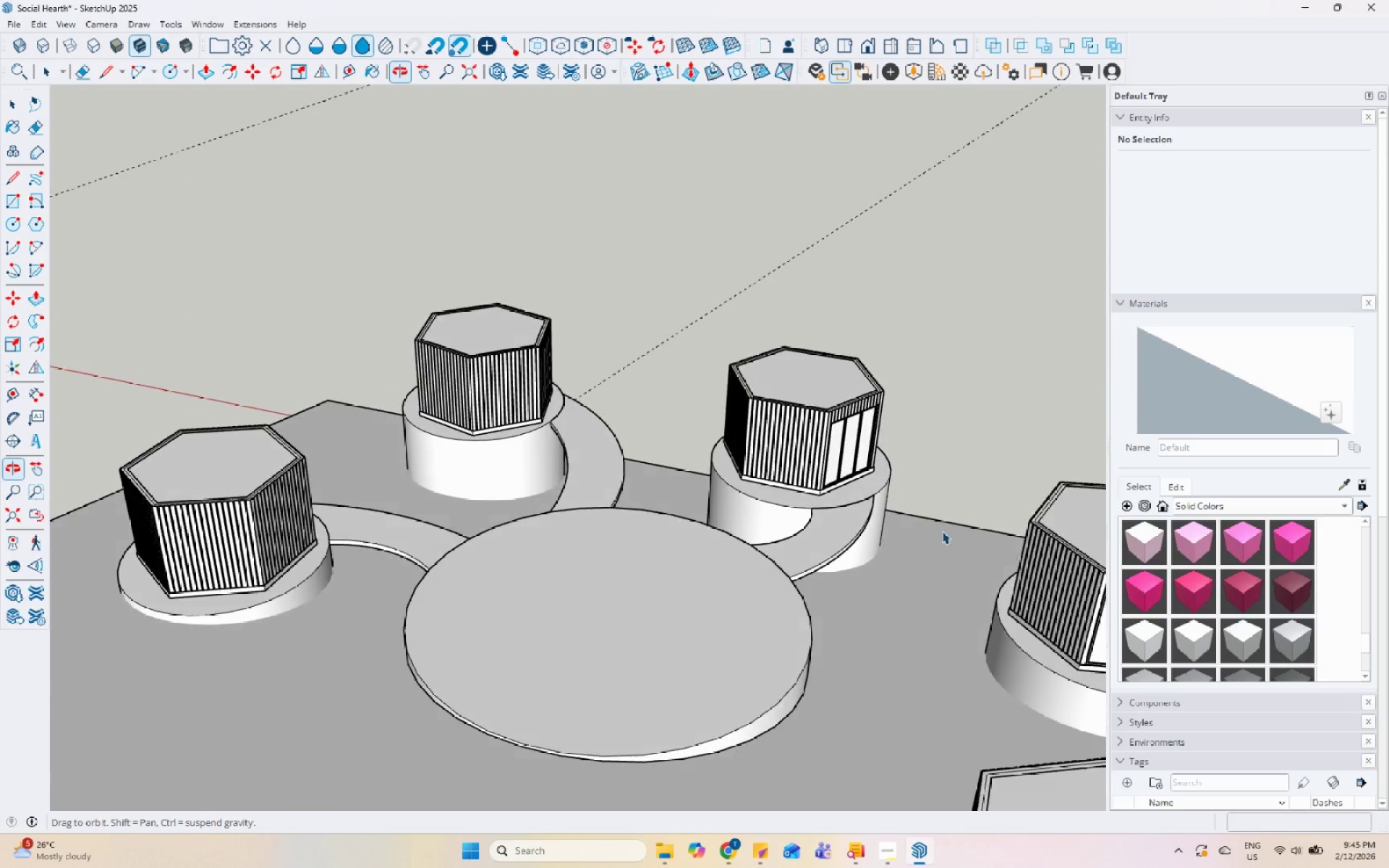 
scroll: coordinate [774, 437], scroll_direction: up, amount: 4.0
 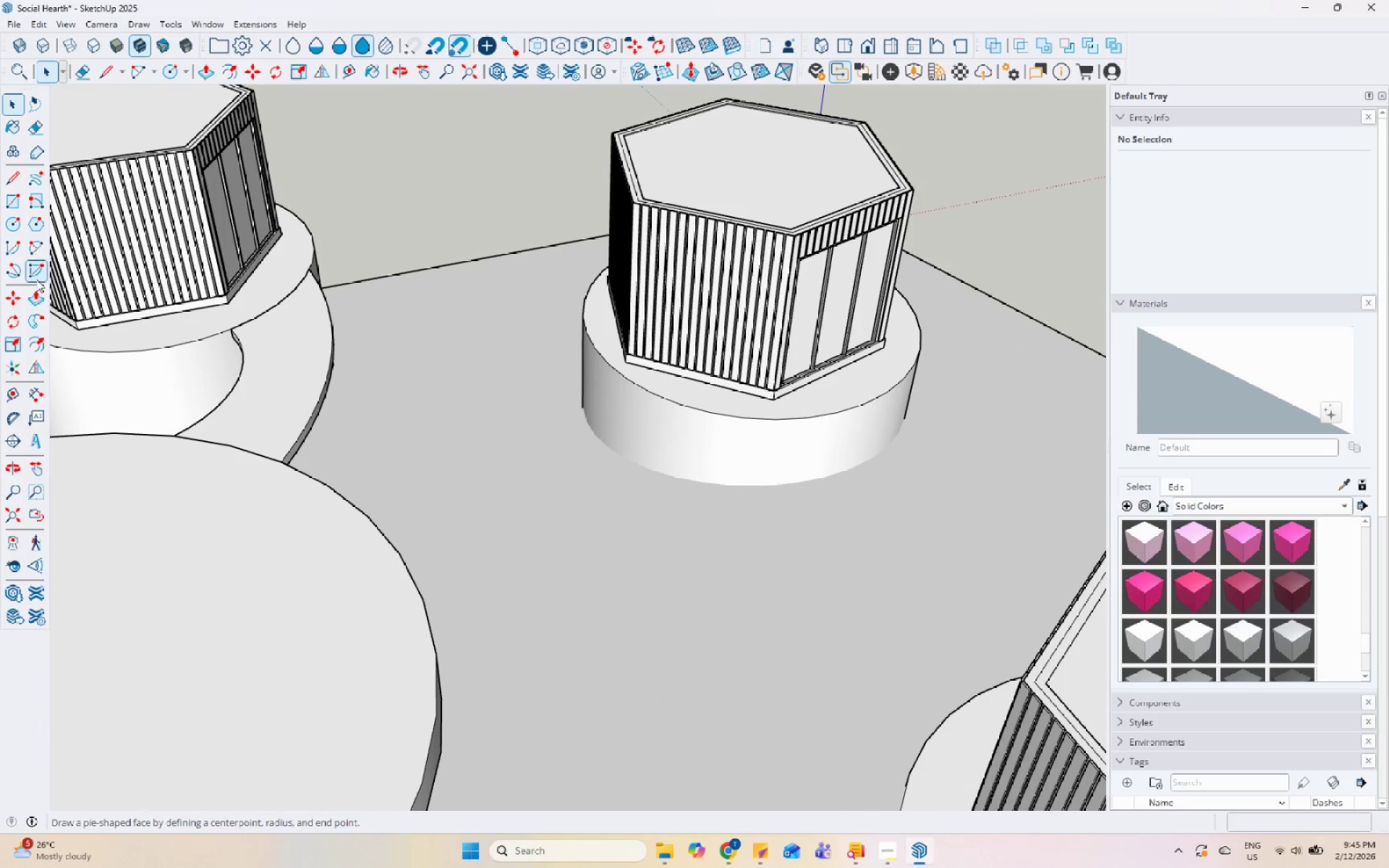 
left_click([36, 258])
 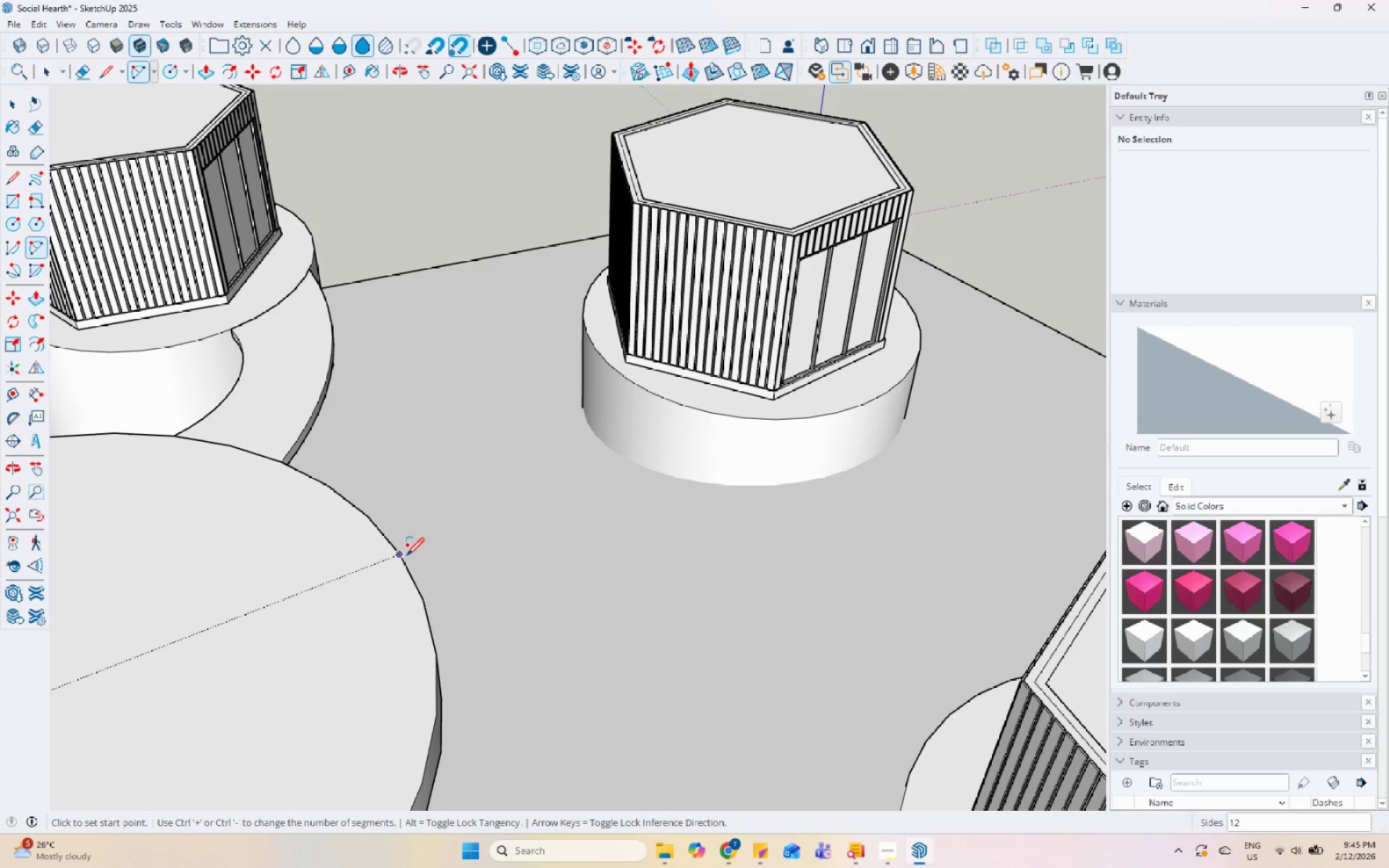 
left_click([402, 553])
 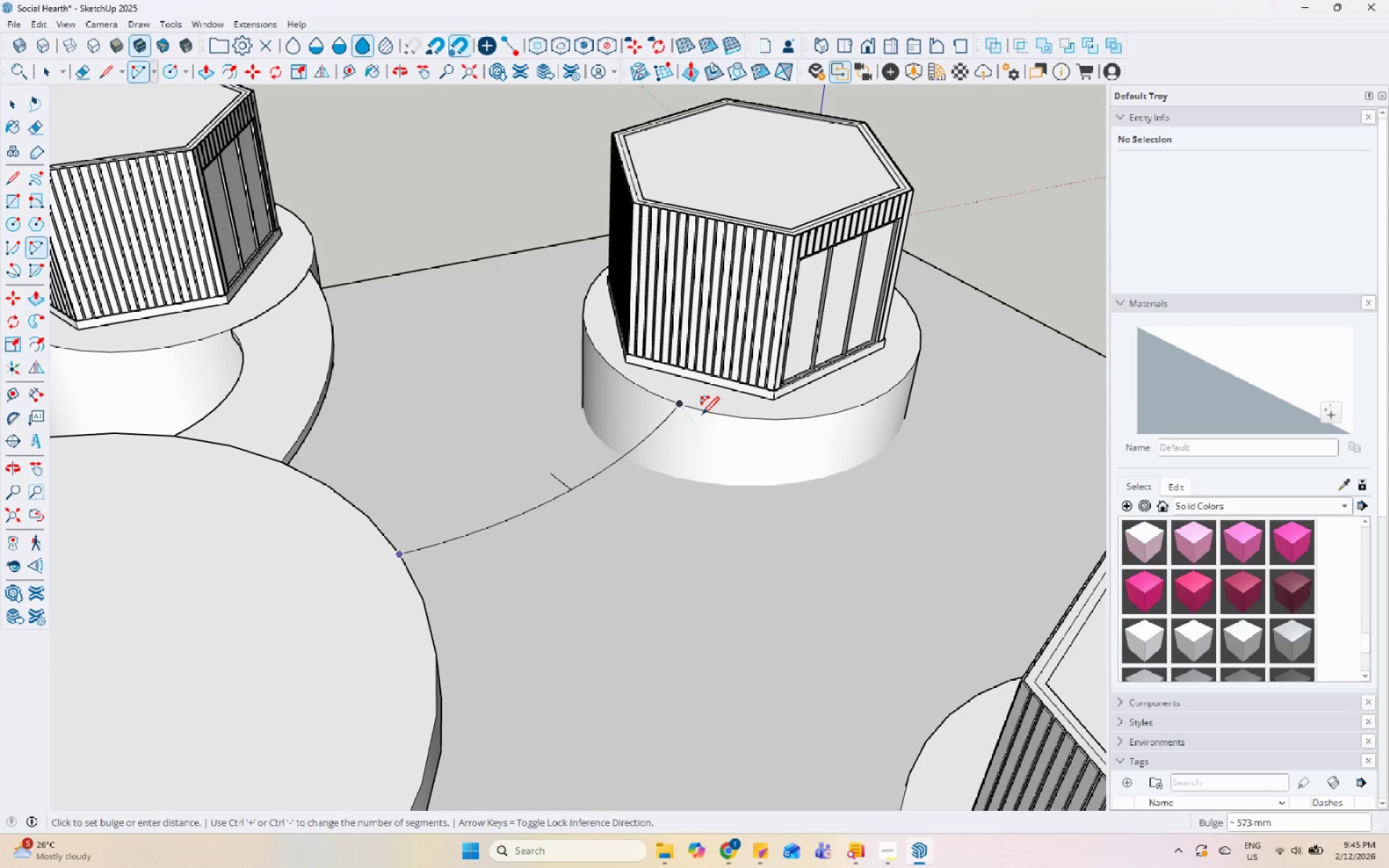 
left_click_drag(start_coordinate=[705, 419], to_coordinate=[709, 419])
 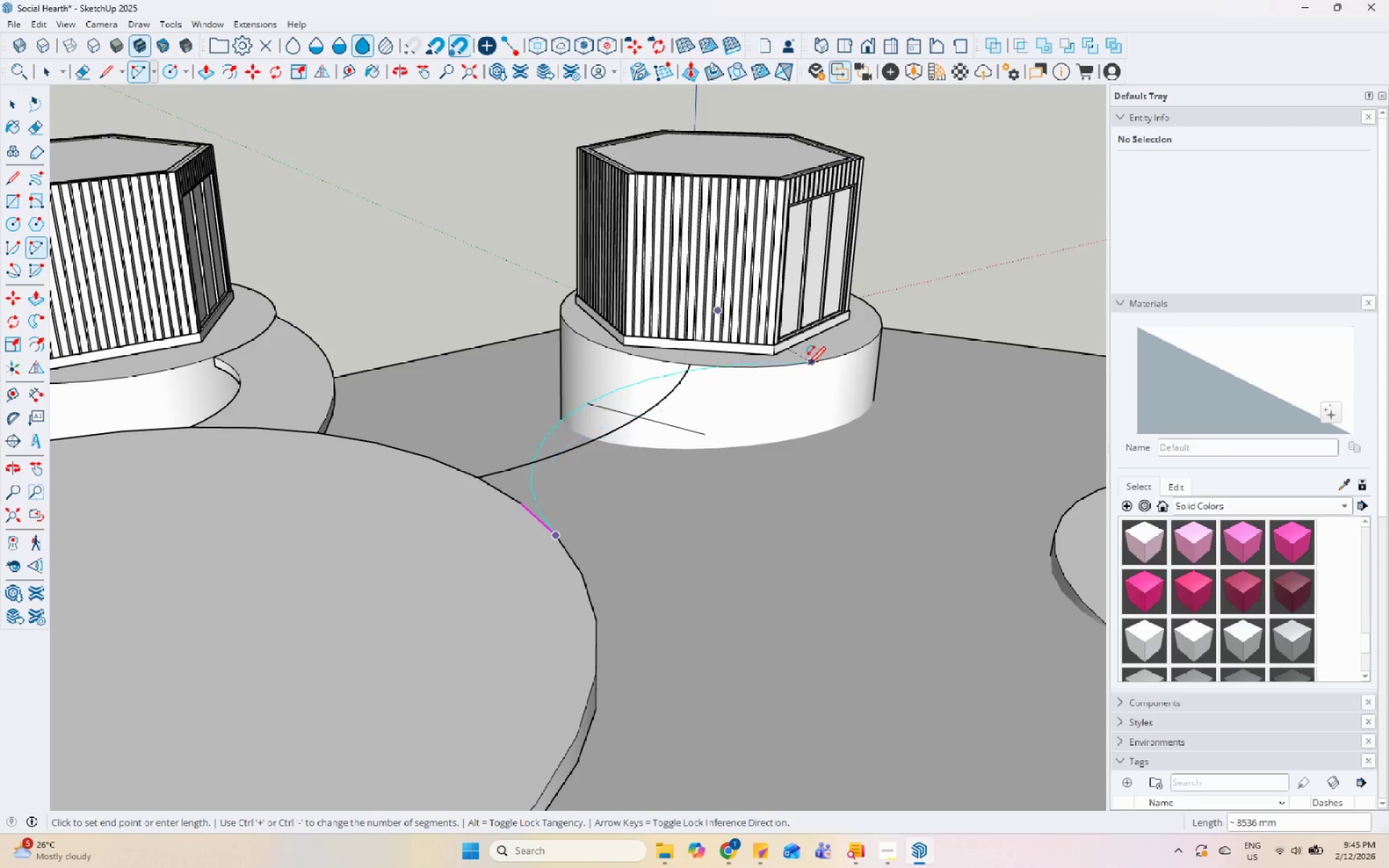 
left_click([816, 363])
 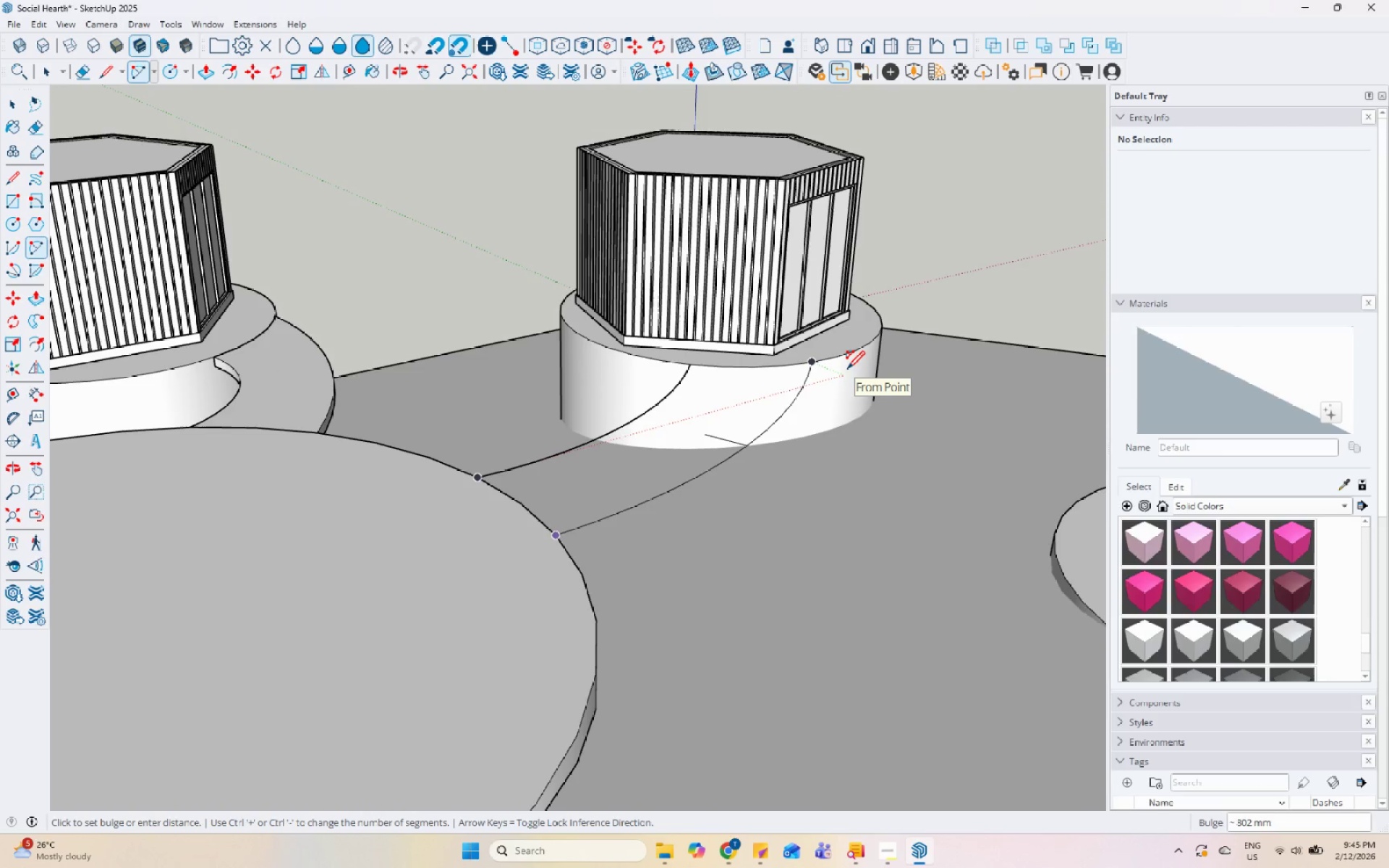 
left_click([847, 370])
 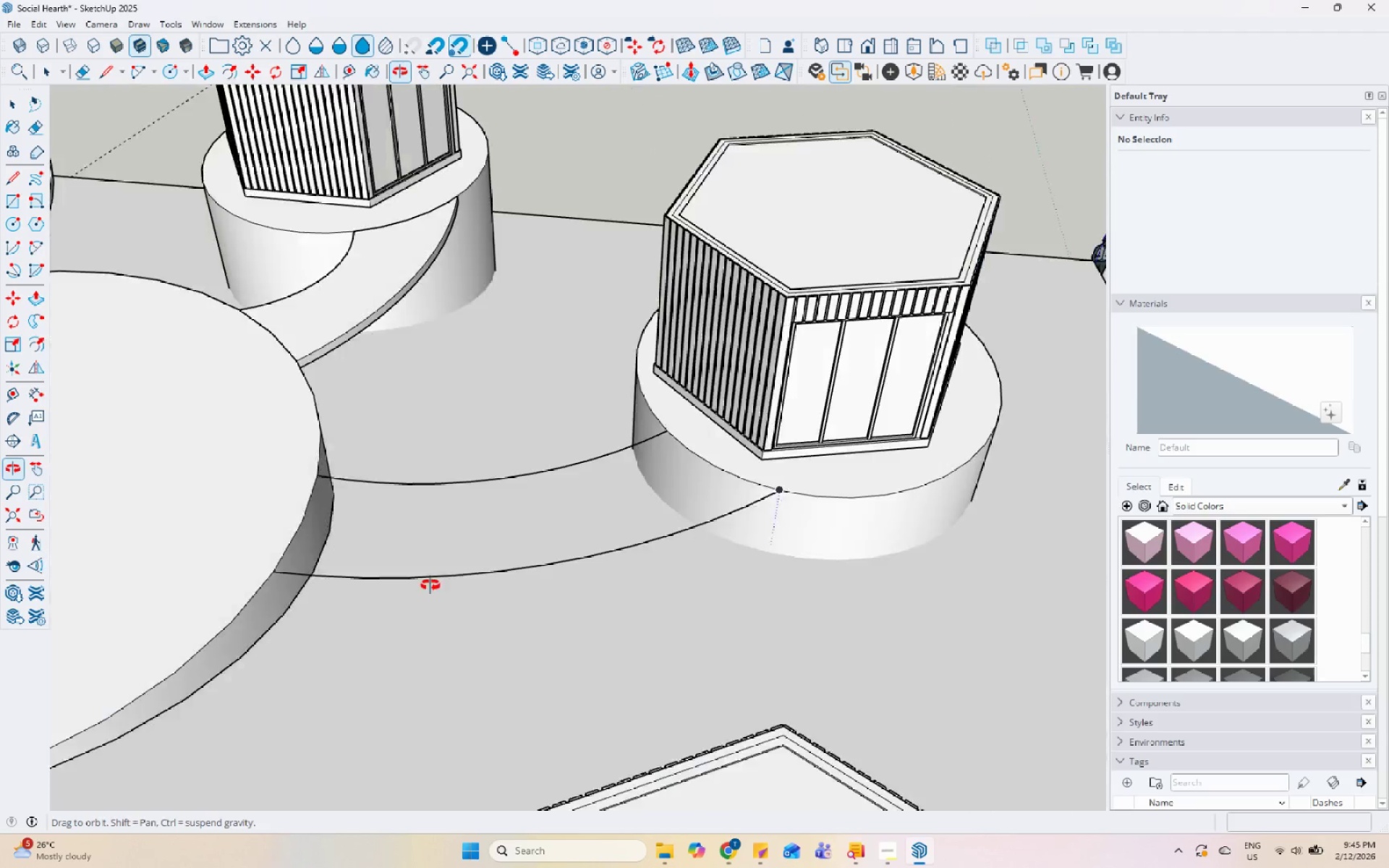 
key(Space)
 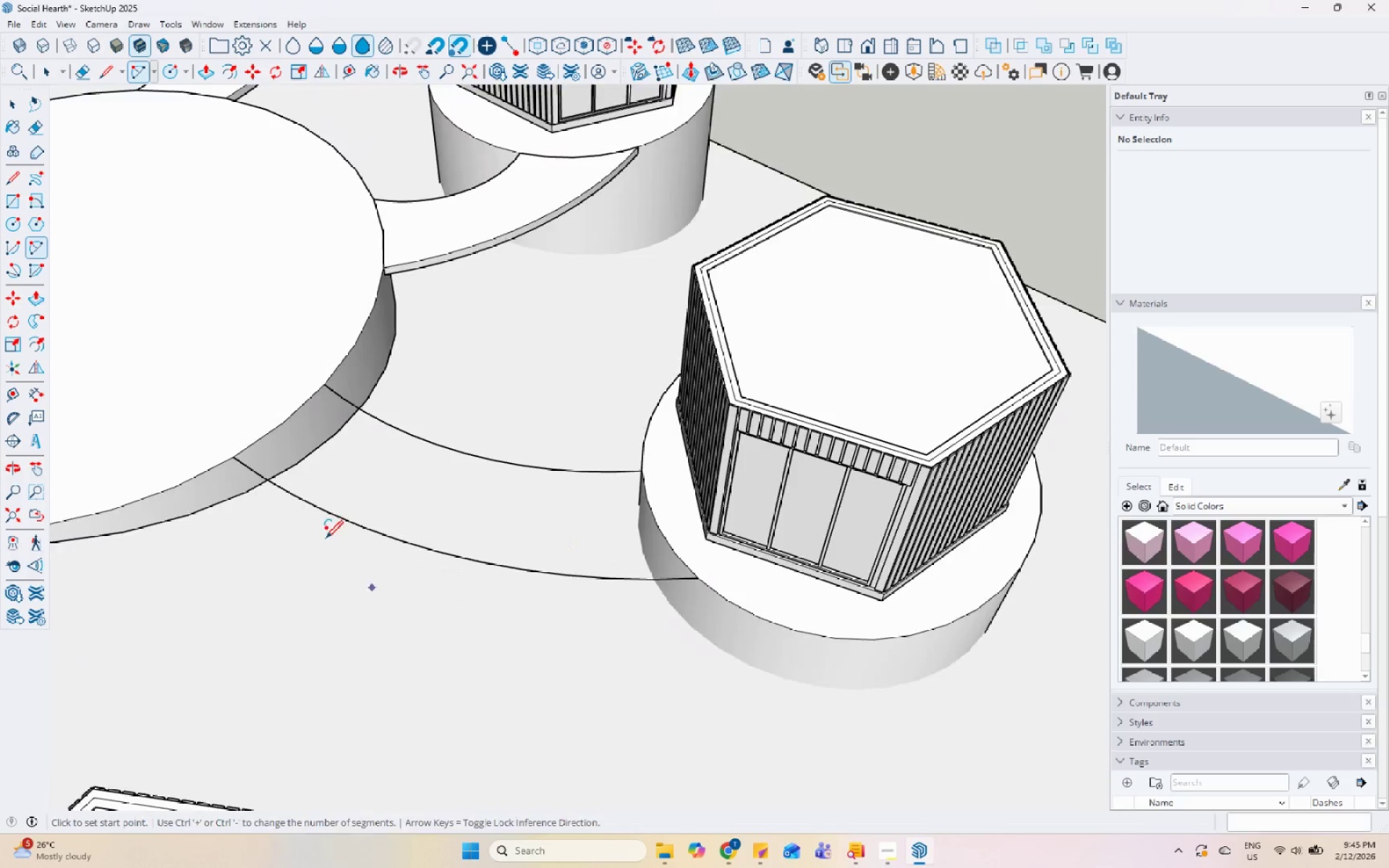 
key(L)
 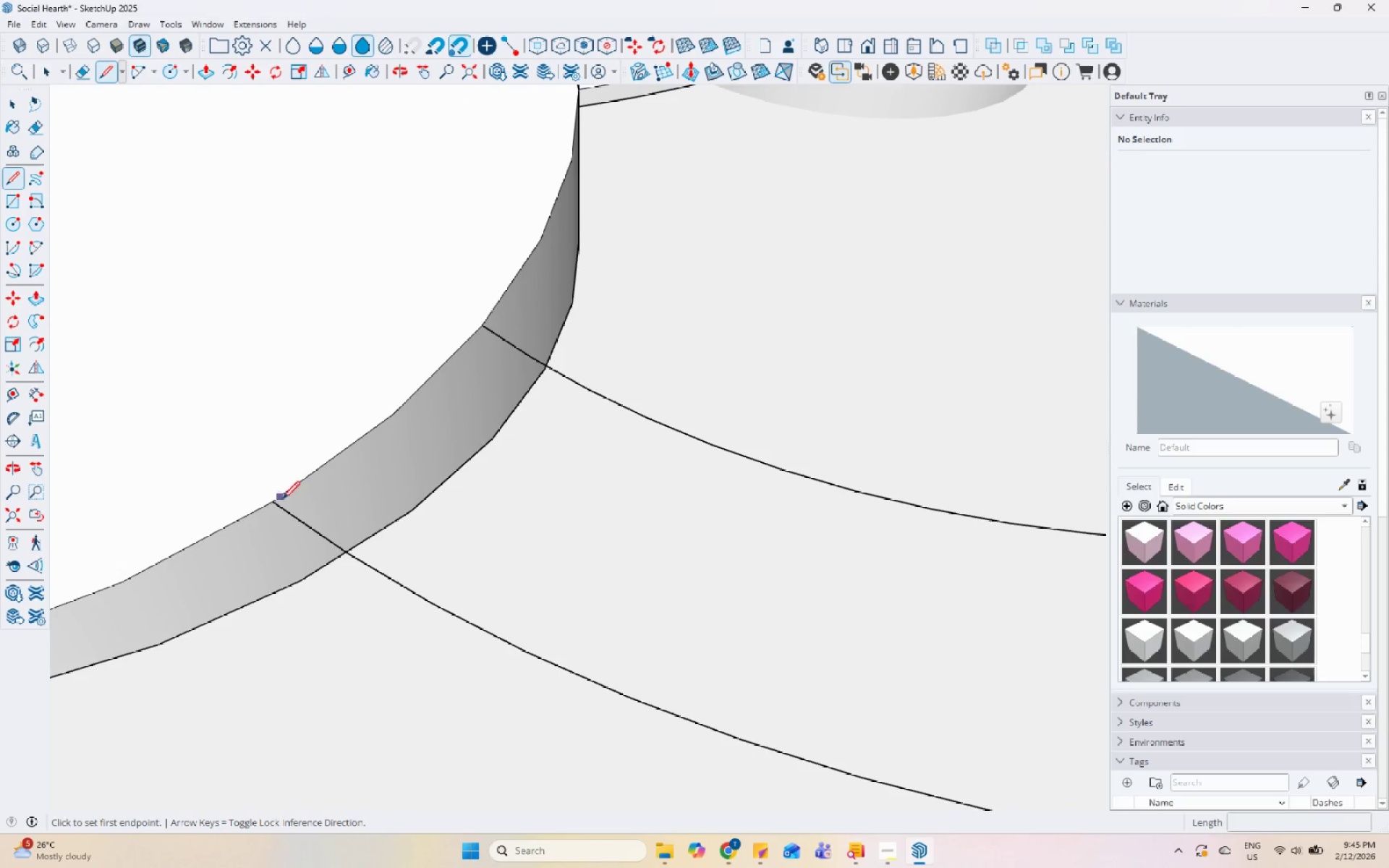 
scroll: coordinate [205, 425], scroll_direction: up, amount: 9.0
 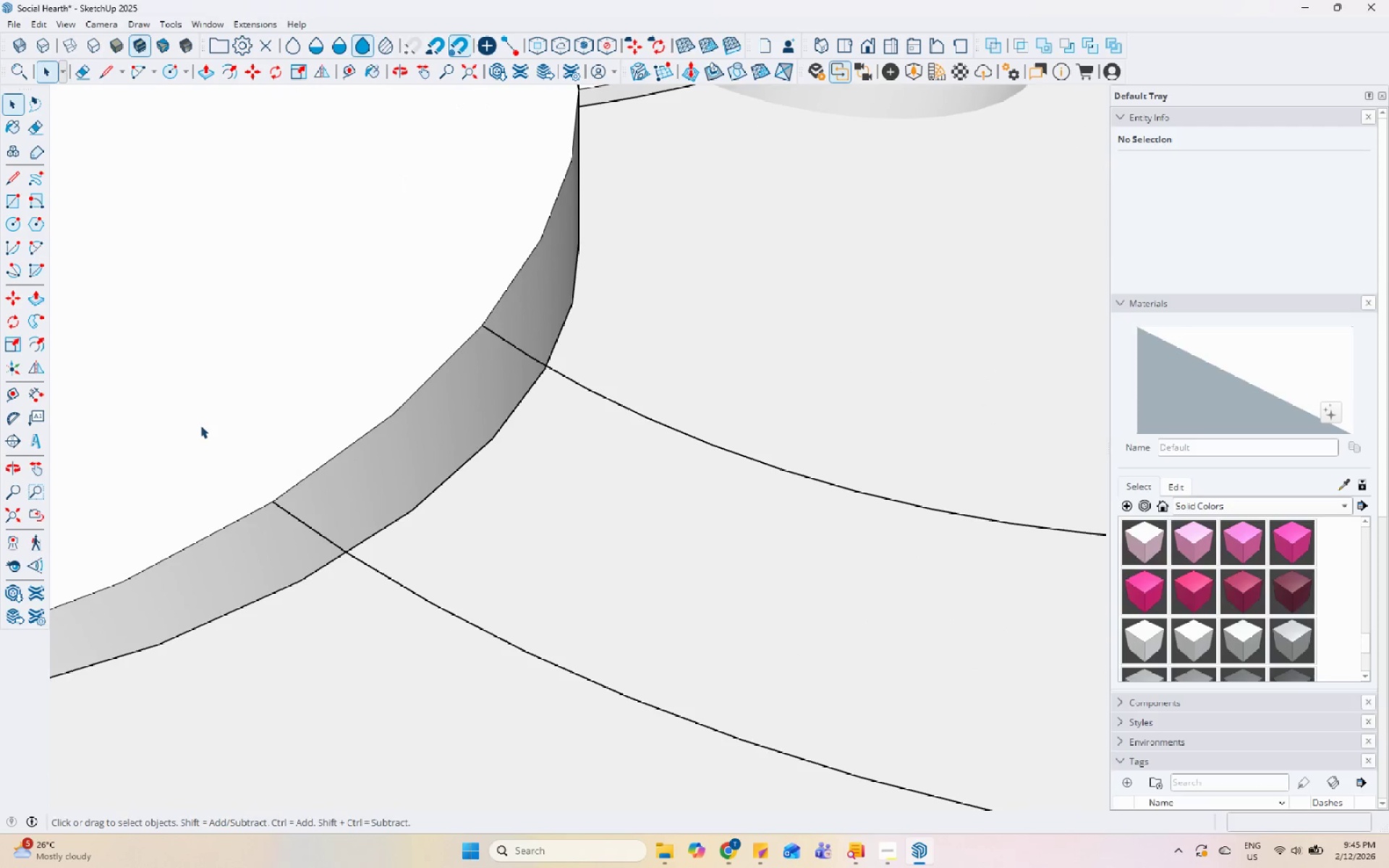 
left_click([270, 504])
 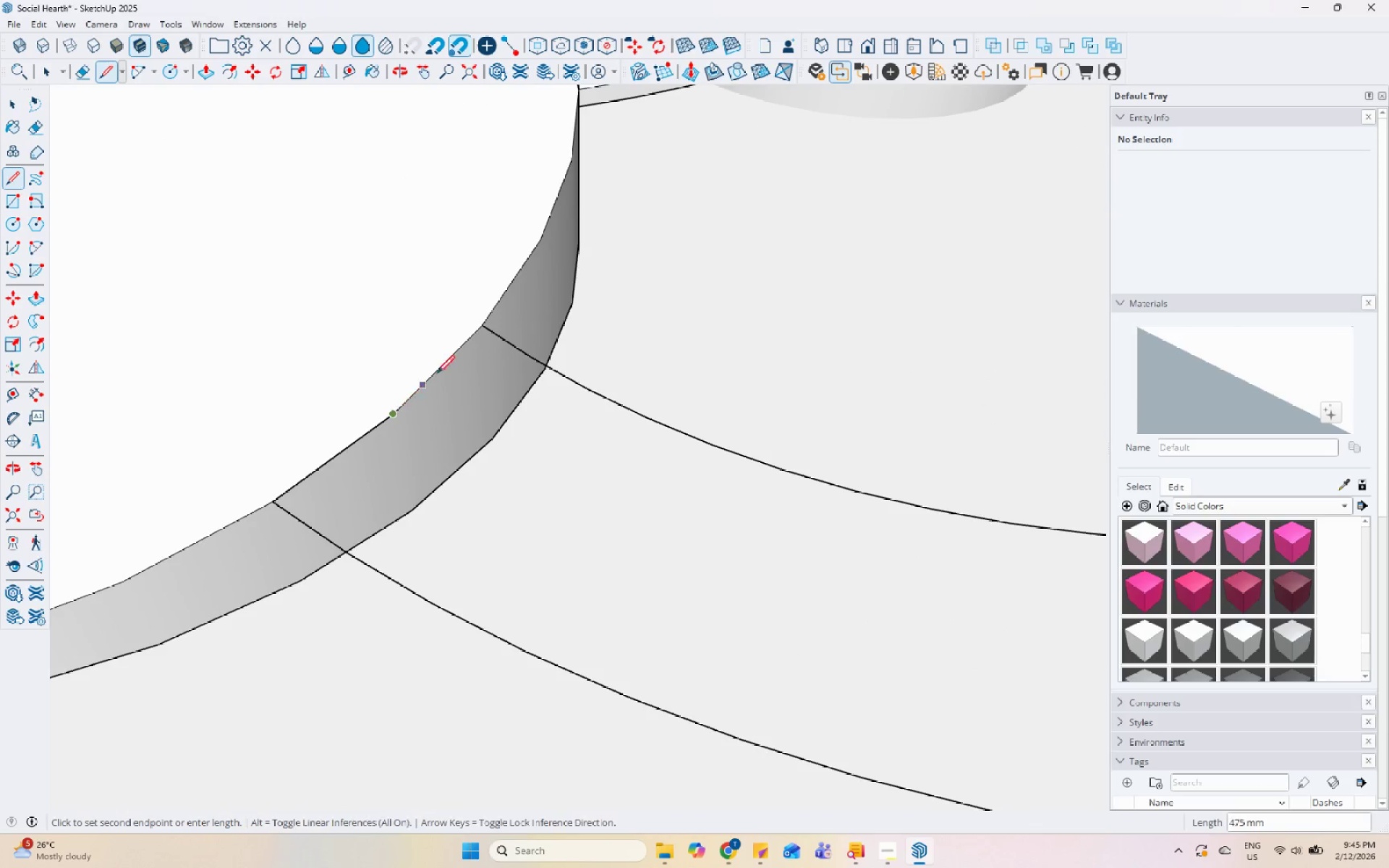 
left_click([483, 326])
 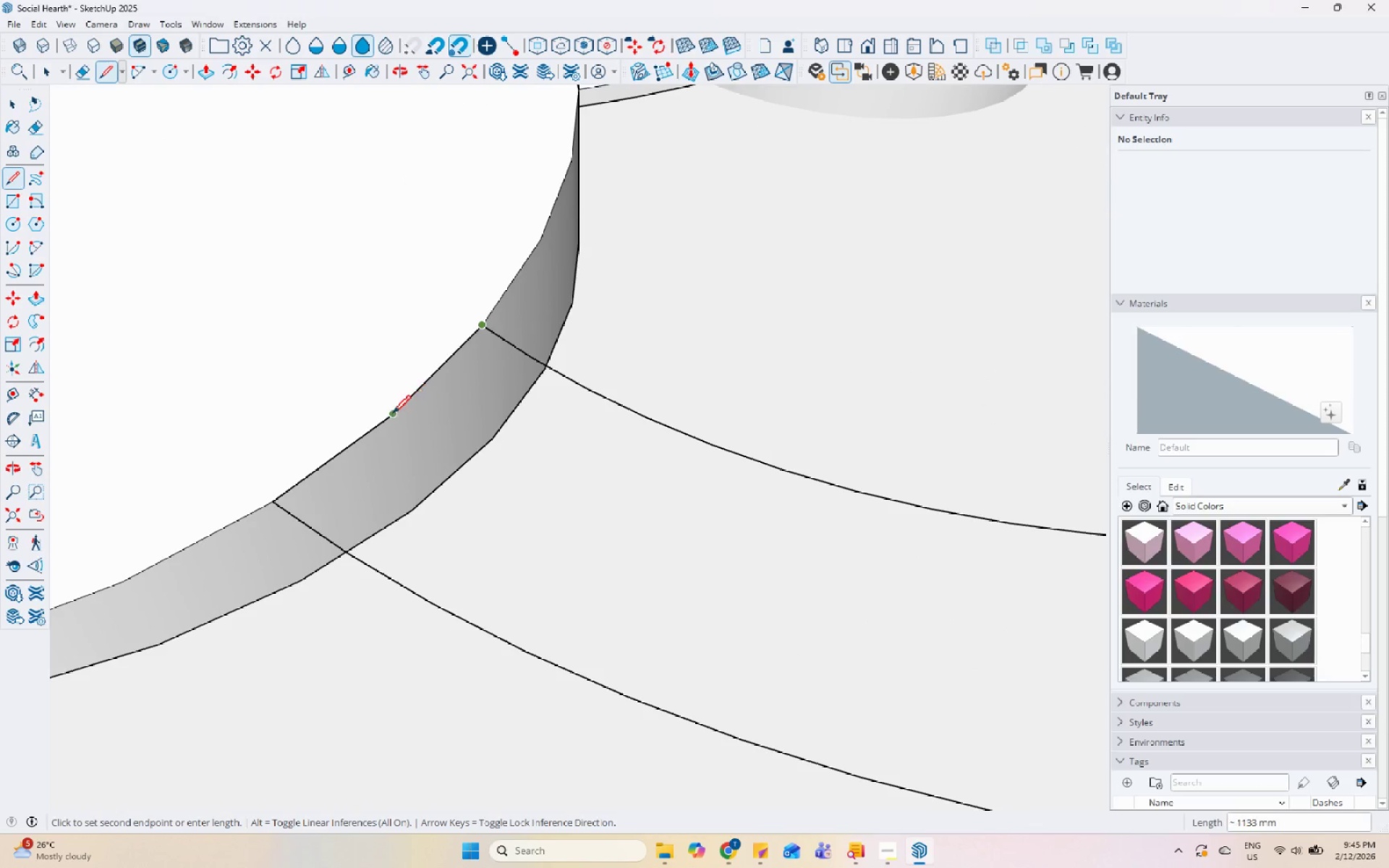 
left_click([392, 415])
 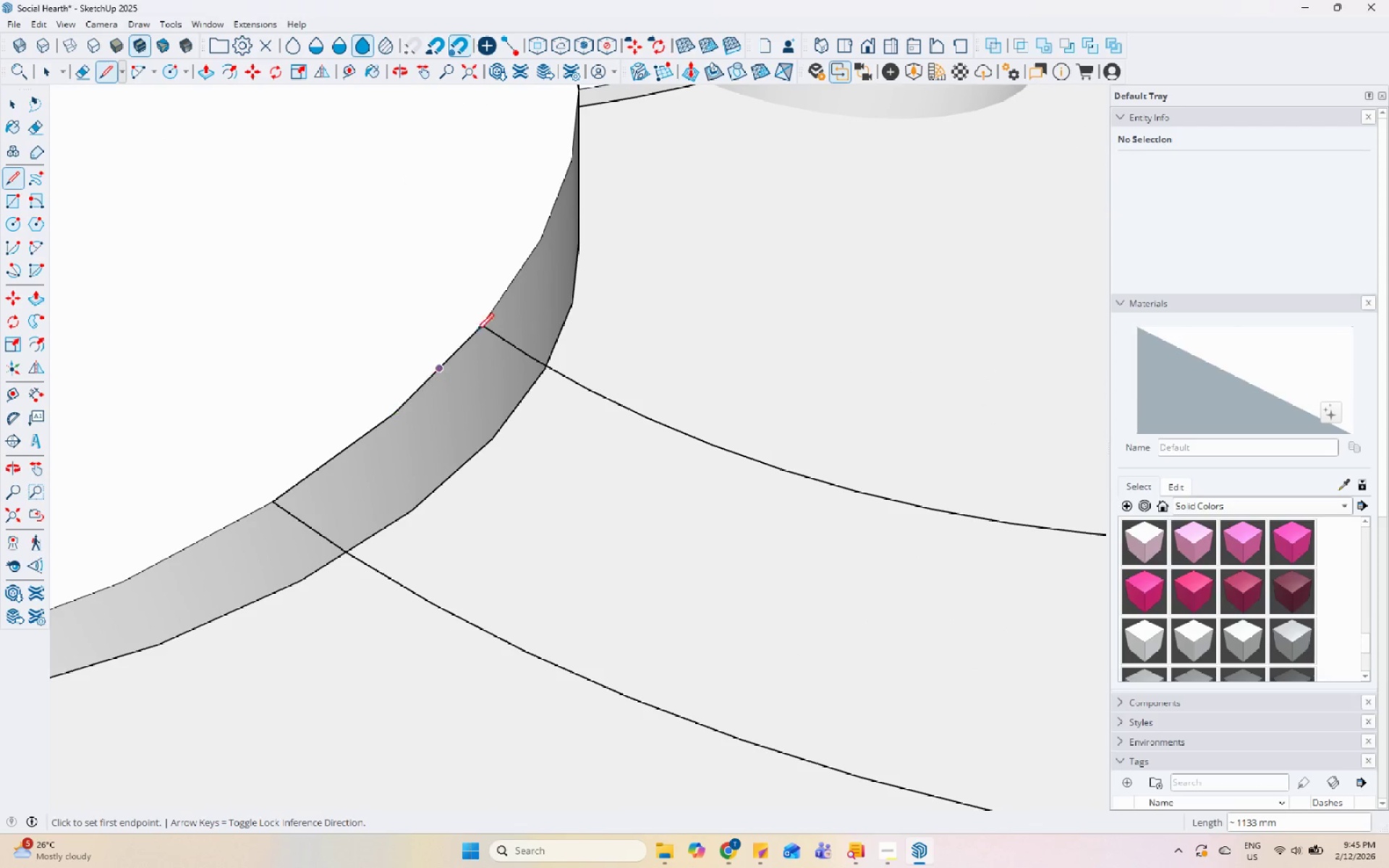 
key(Escape)
 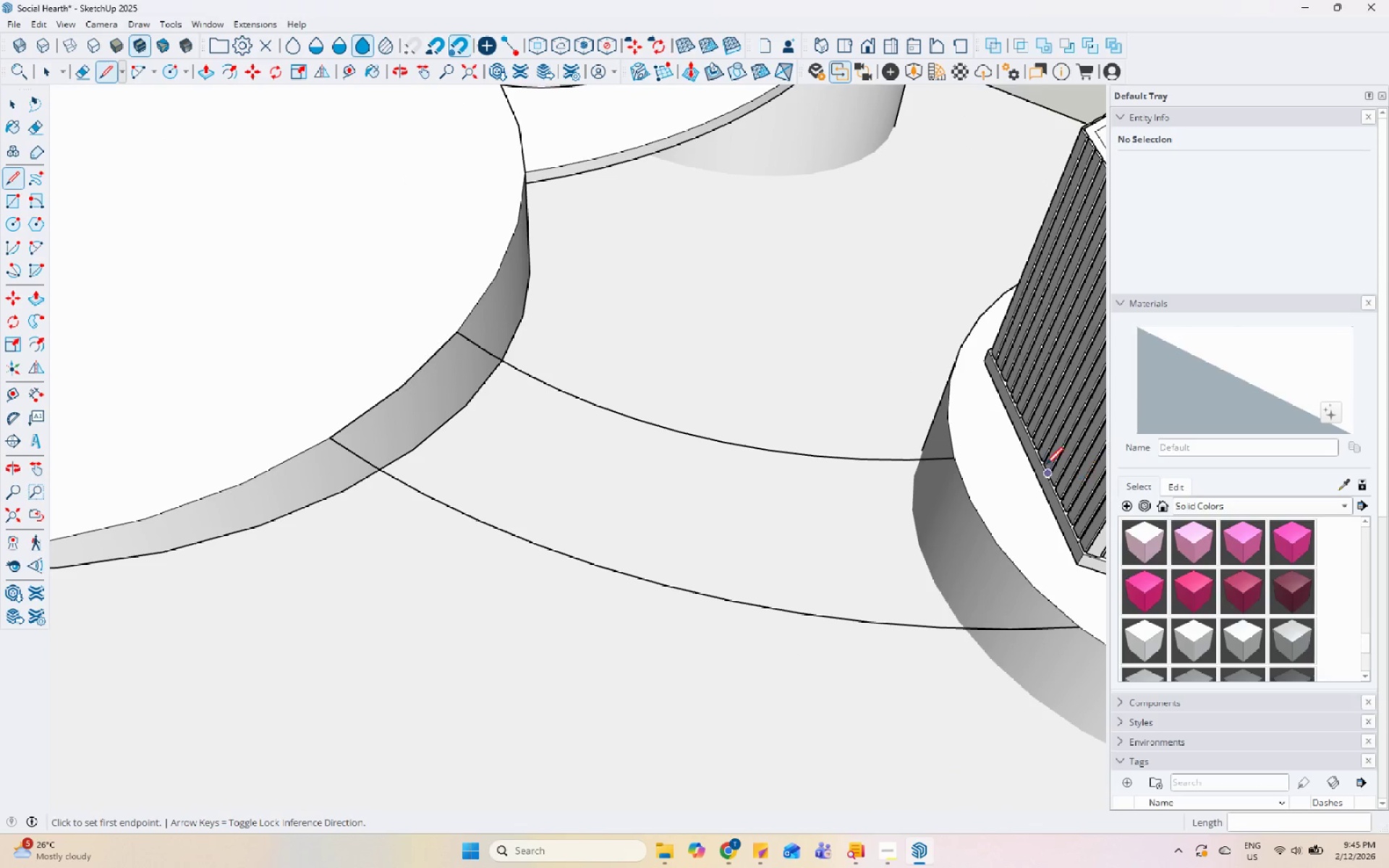 
scroll: coordinate [394, 352], scroll_direction: down, amount: 5.0
 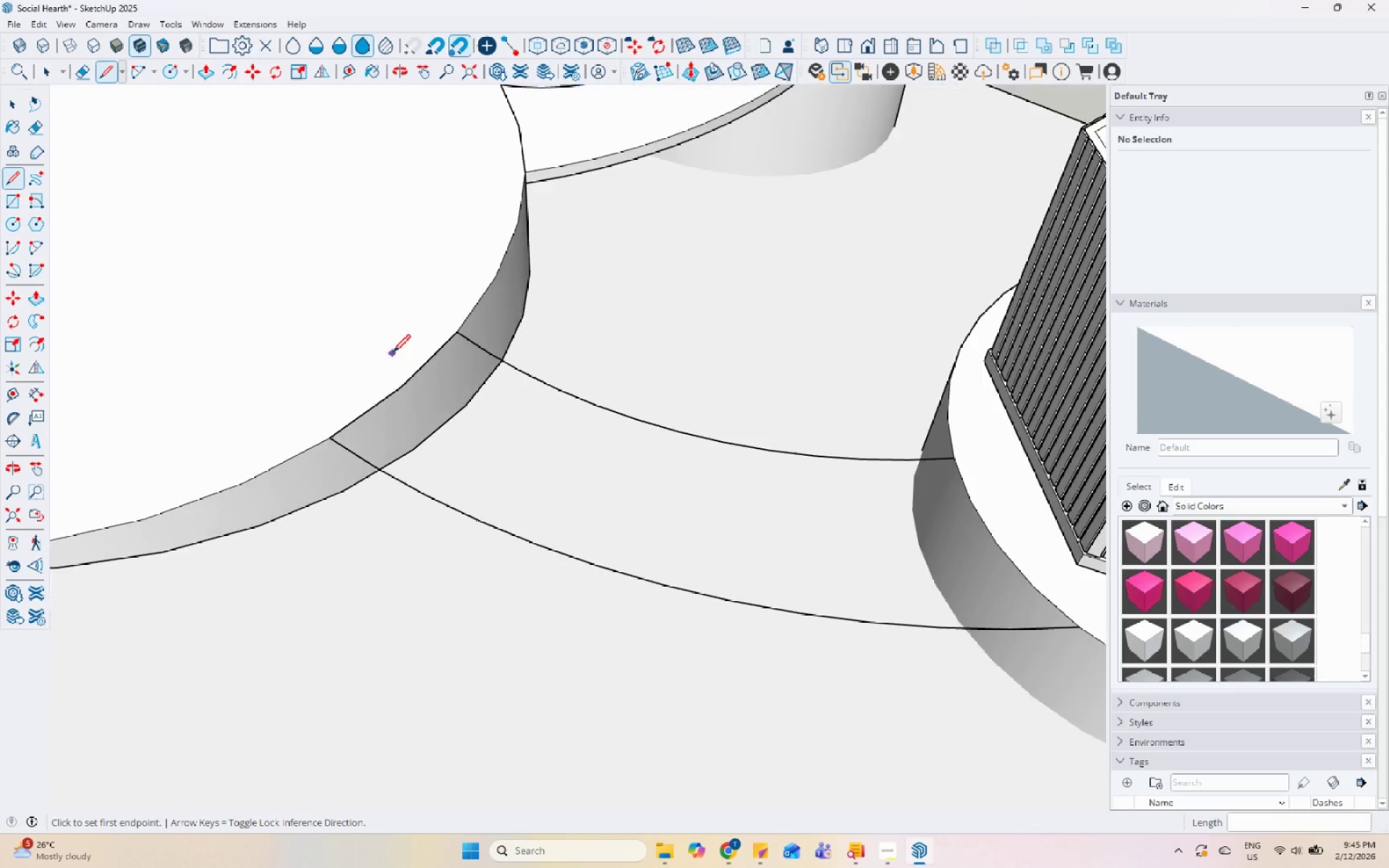 
scroll: coordinate [987, 477], scroll_direction: up, amount: 4.0
 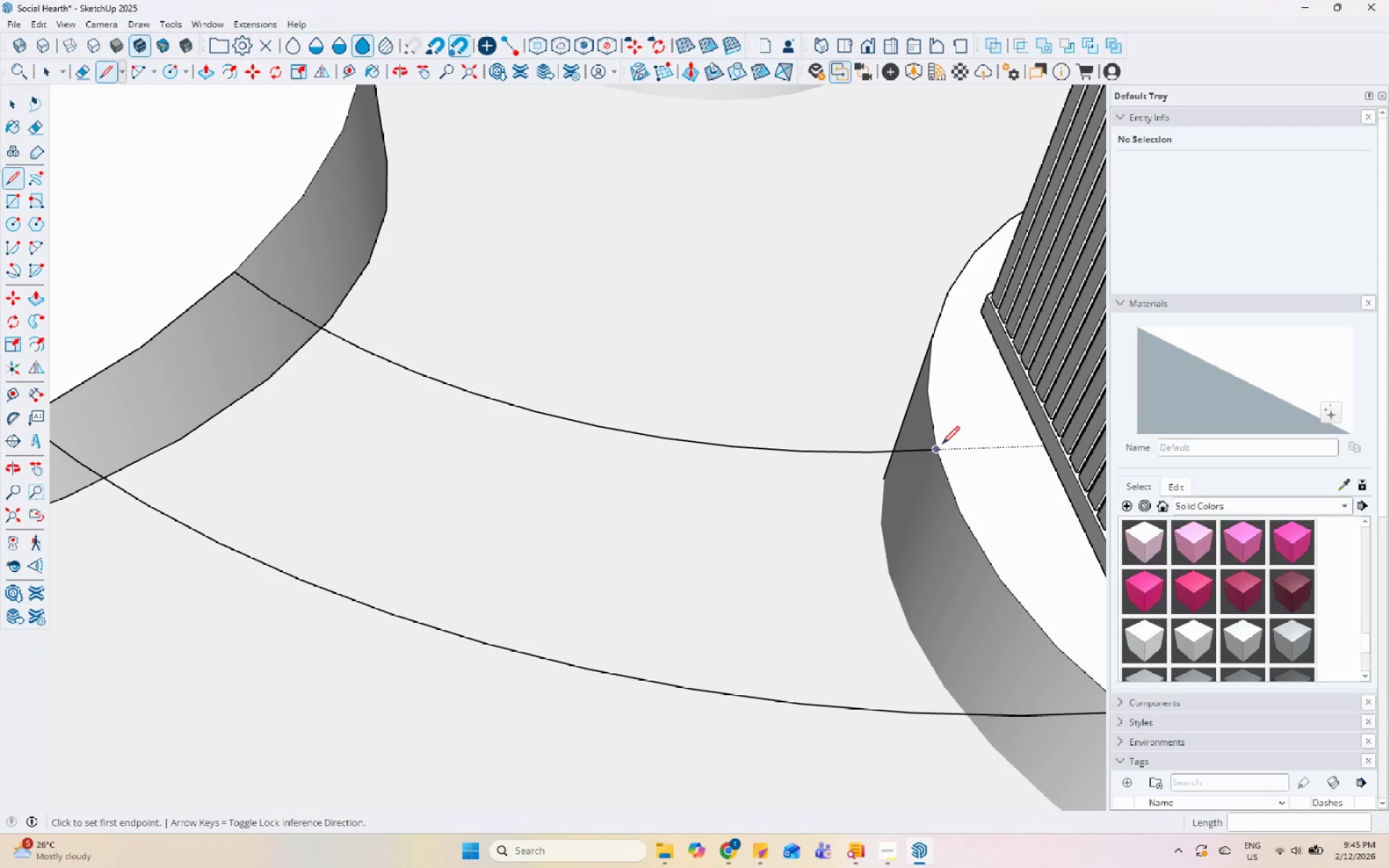 
left_click([940, 445])
 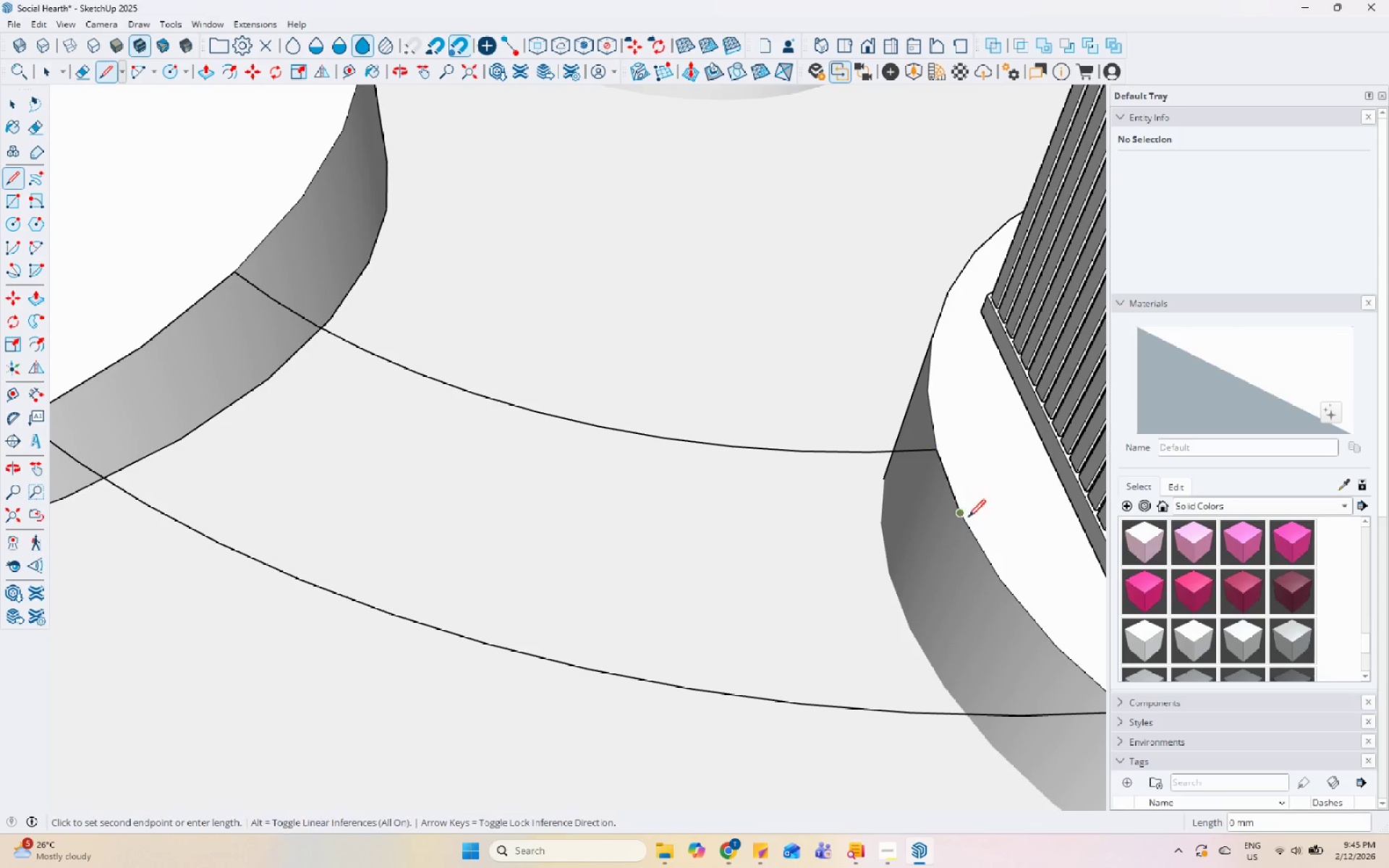 
double_click([958, 514])
 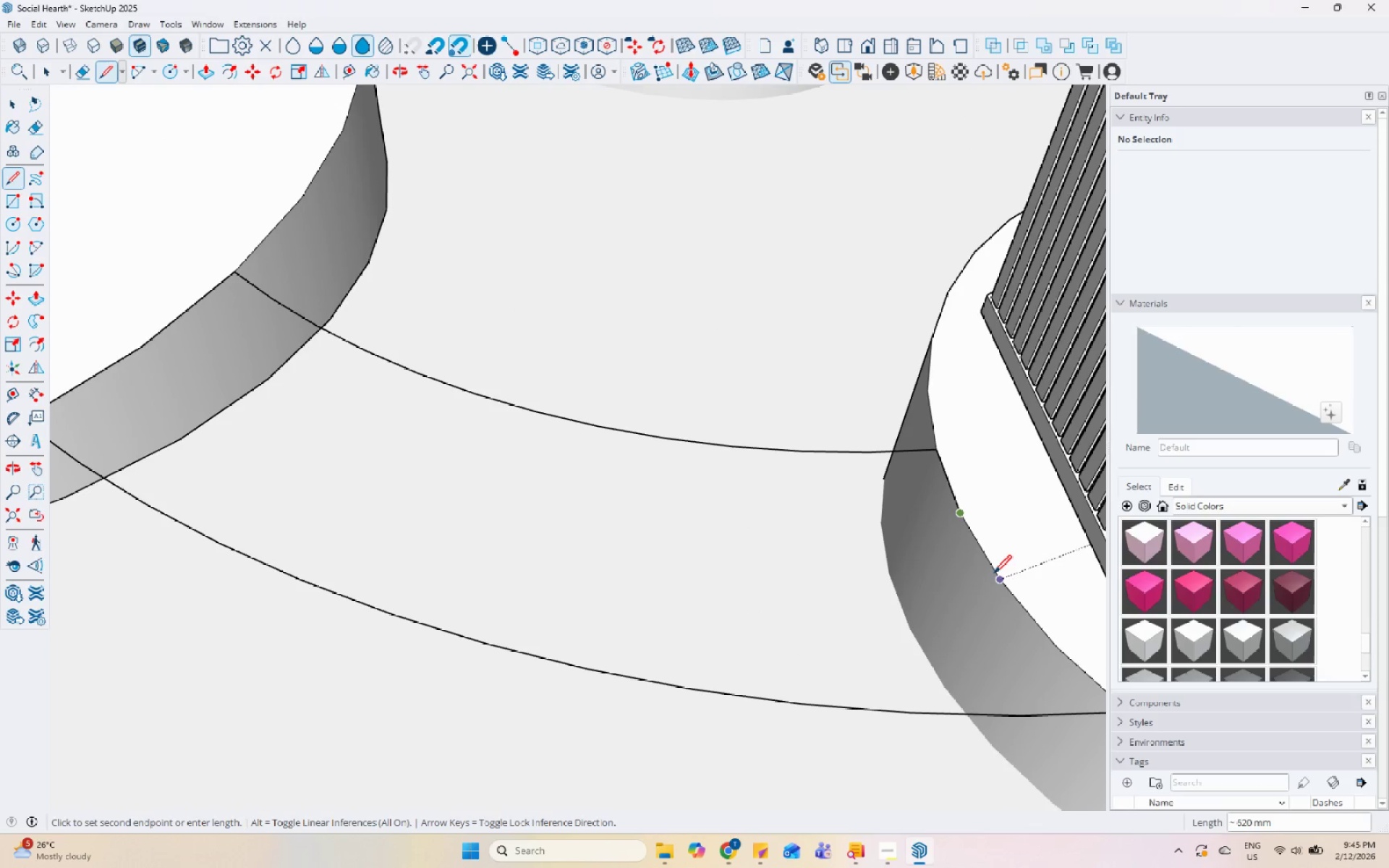 
left_click([995, 577])
 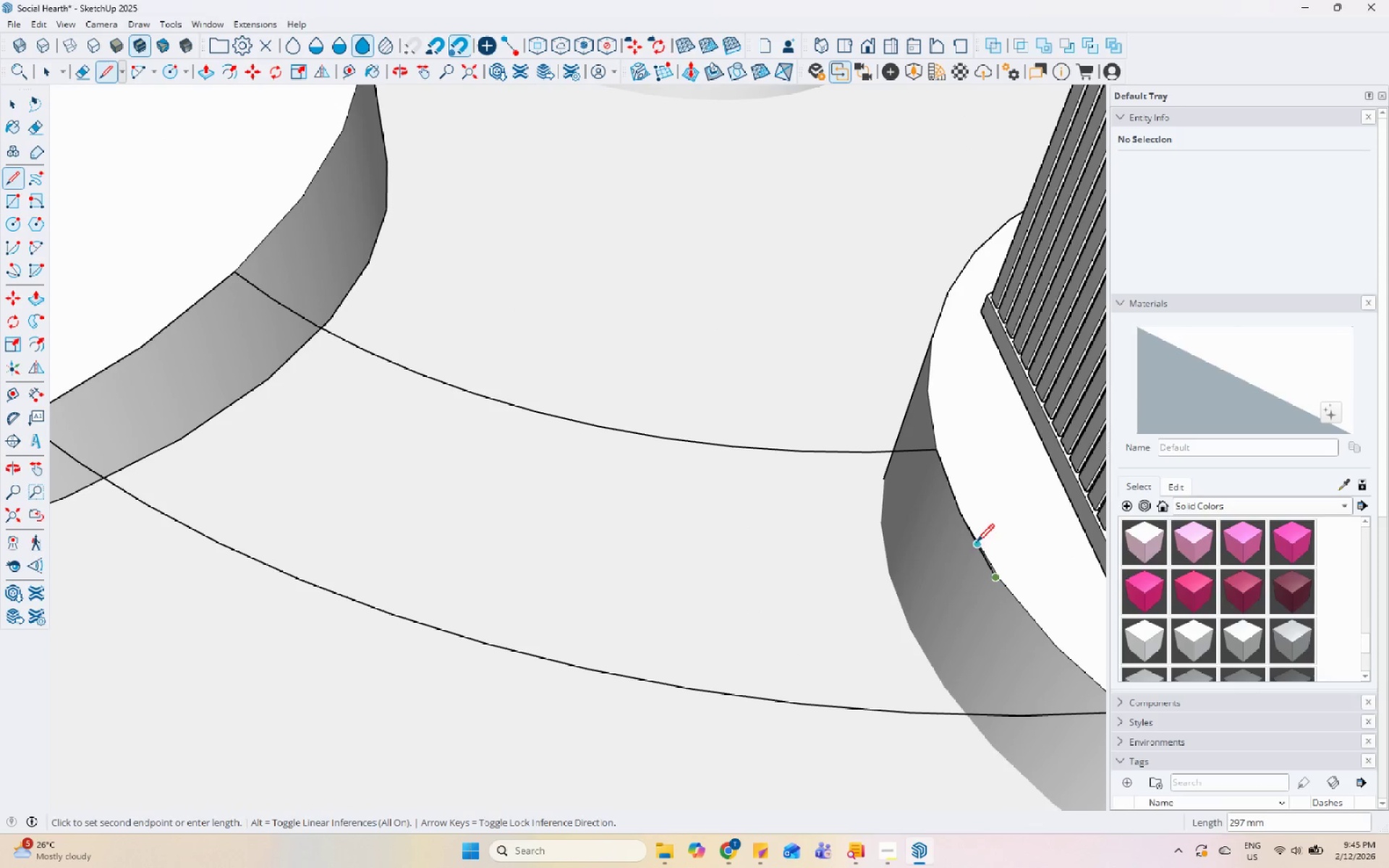 
key(Control+Z)
 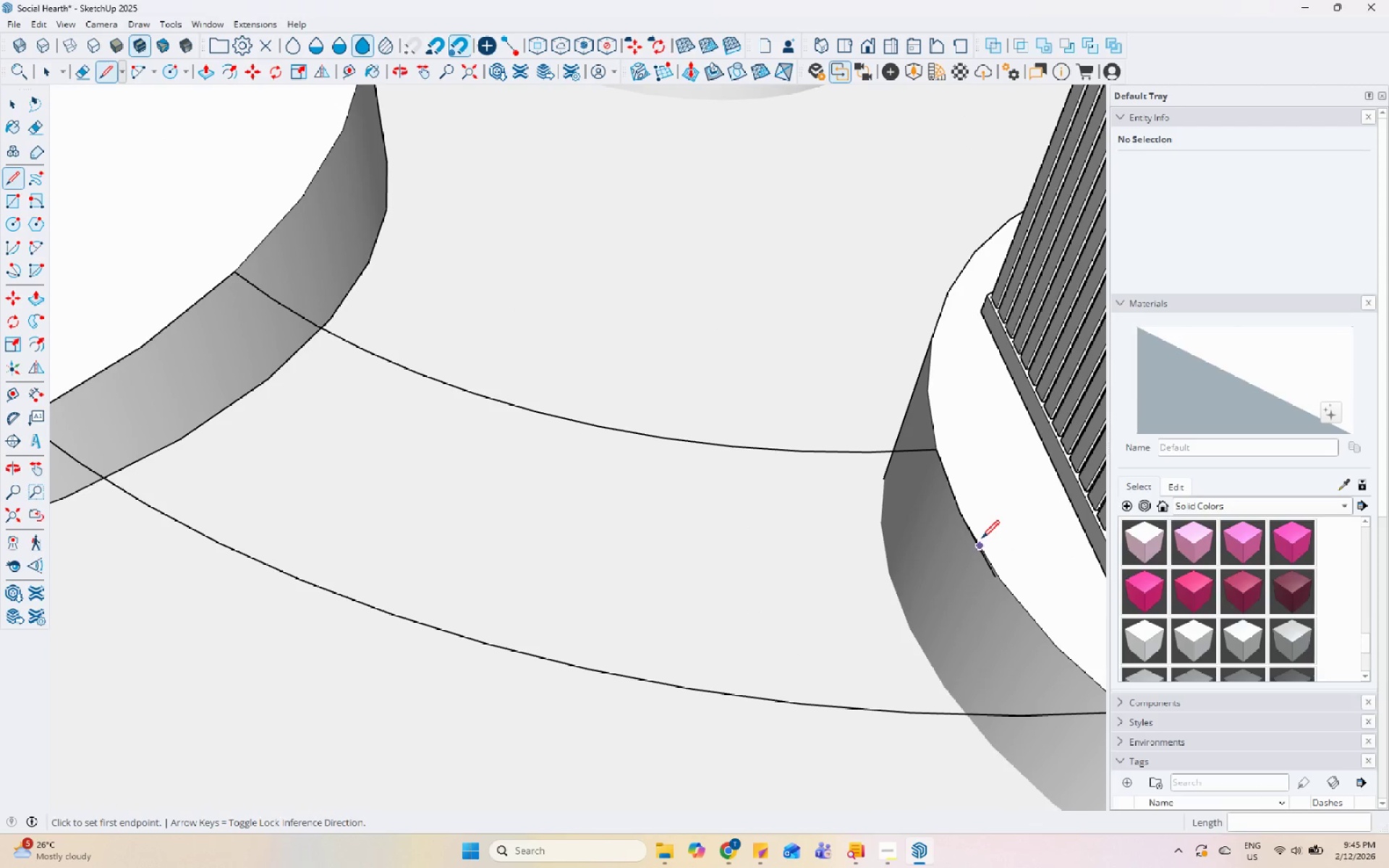 
key(Control+Z)
 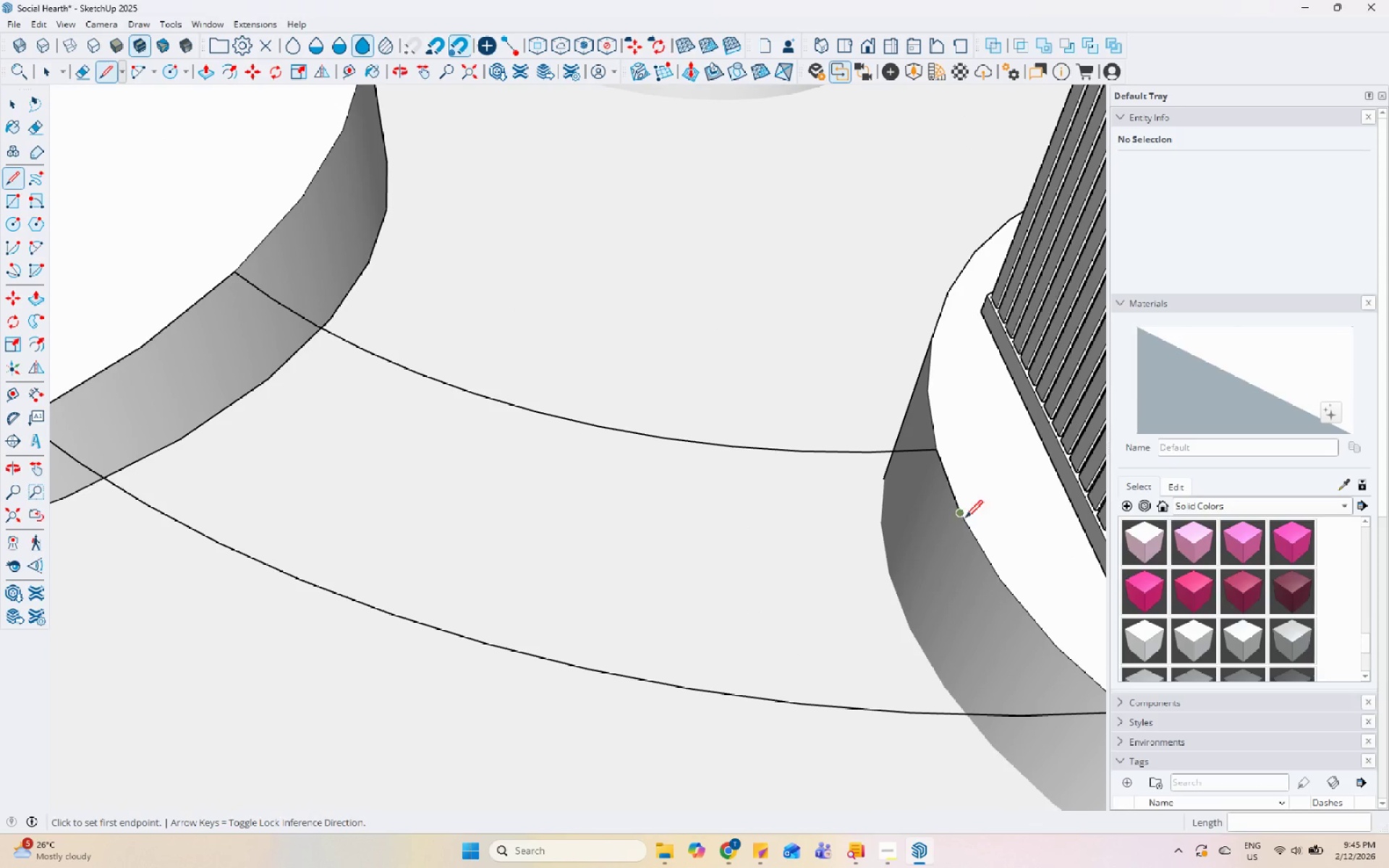 
left_click([961, 514])
 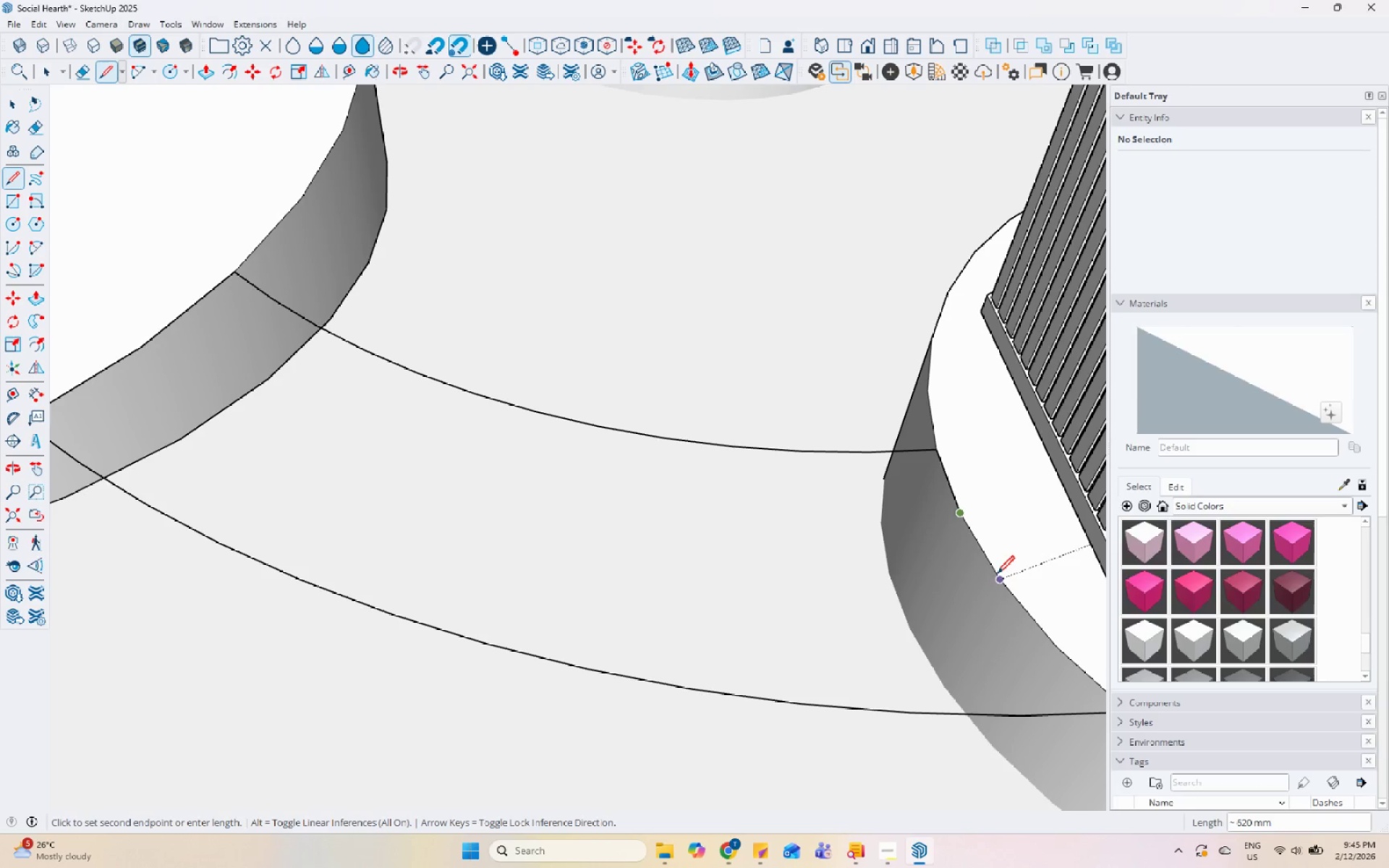 
left_click([997, 576])
 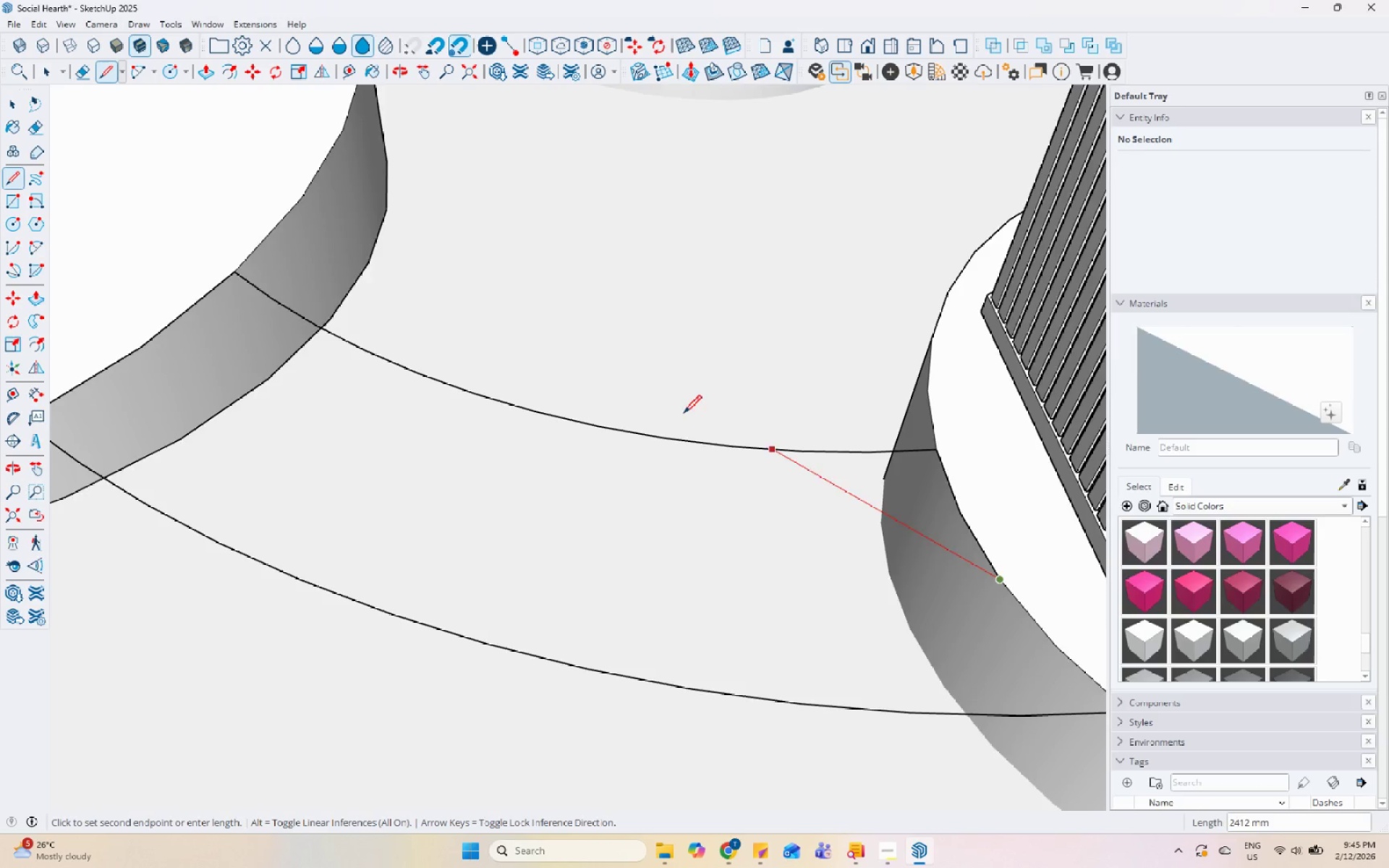 
scroll: coordinate [869, 545], scroll_direction: up, amount: 3.0
 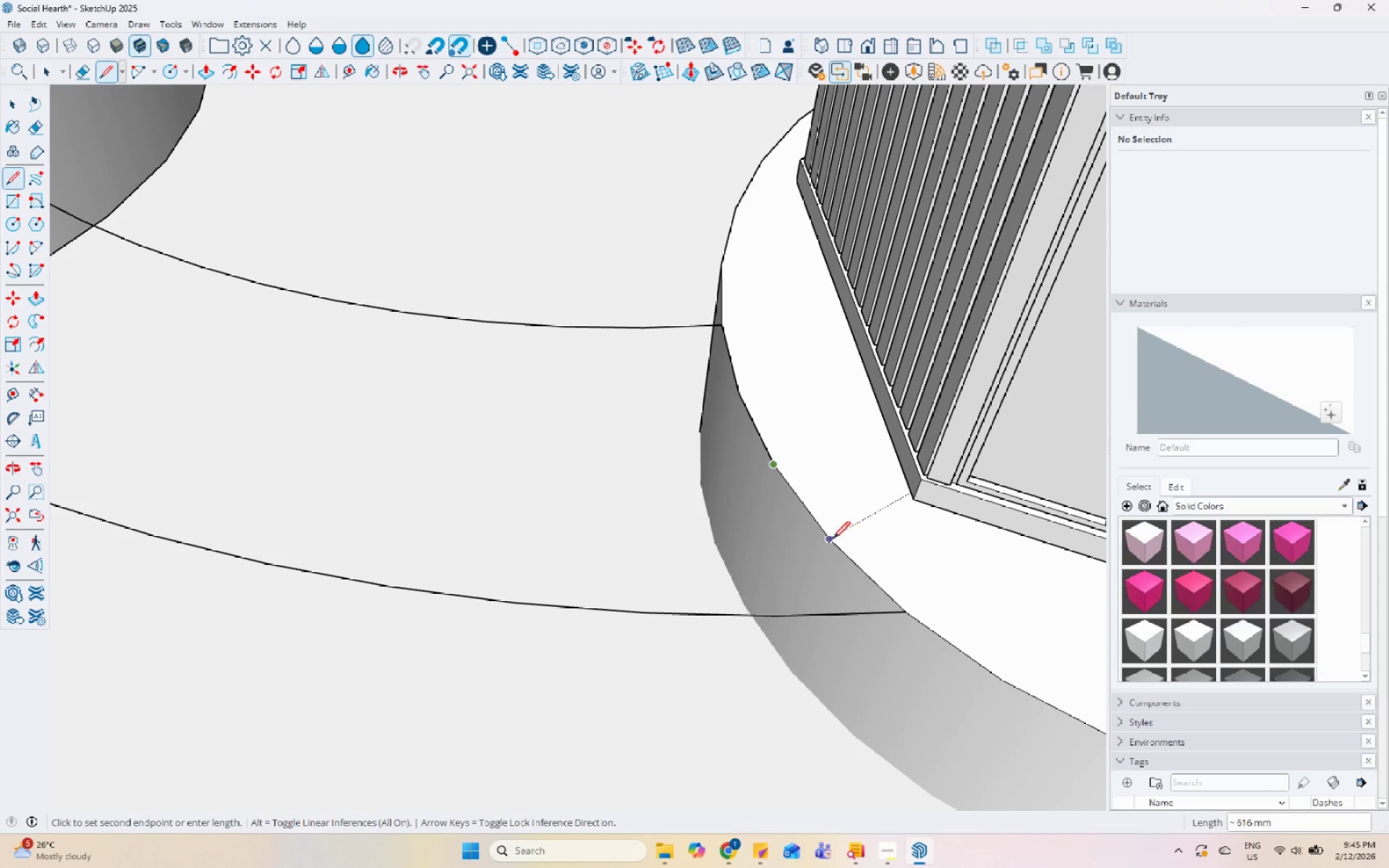 
left_click([833, 540])
 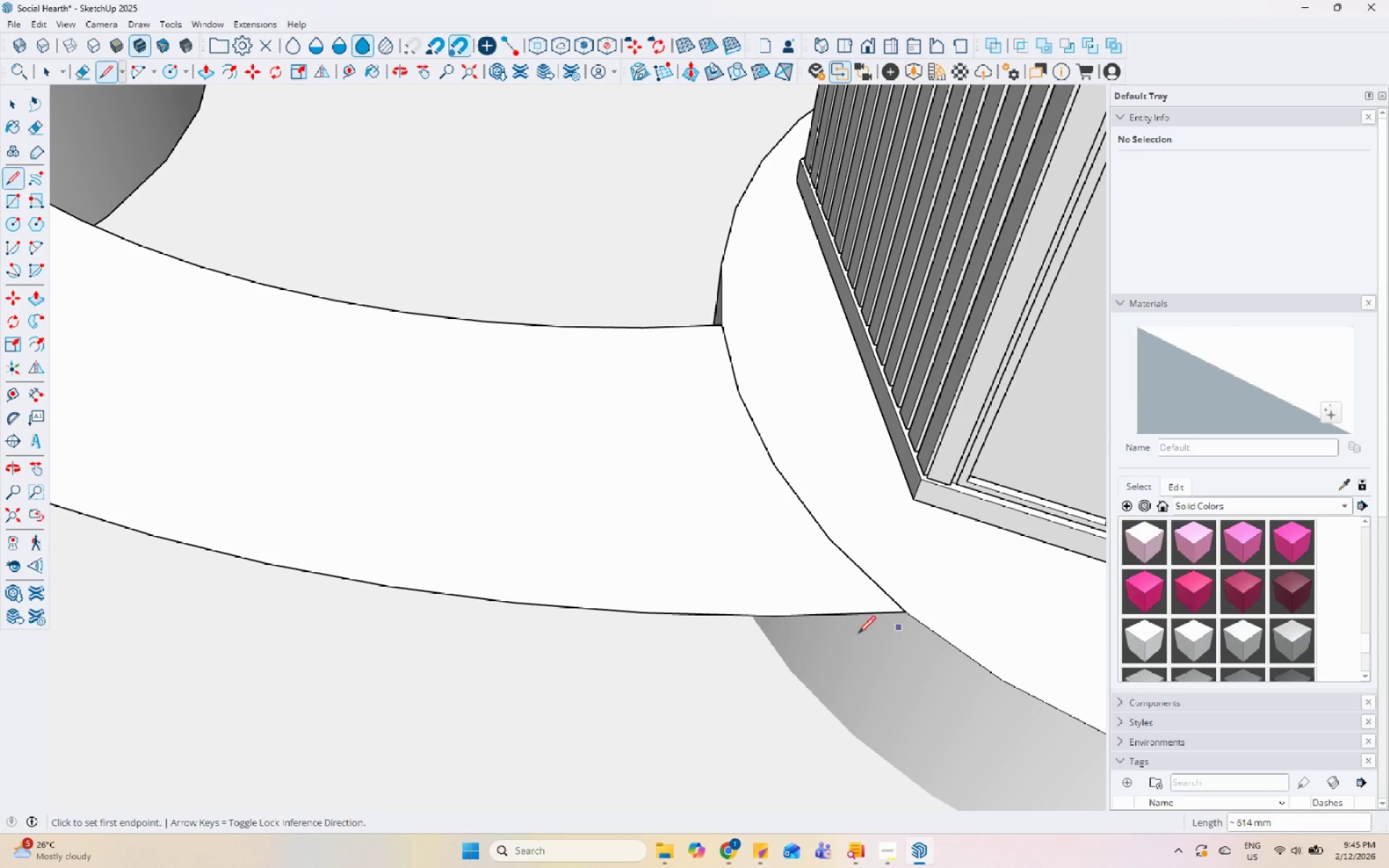 
key(Space)
 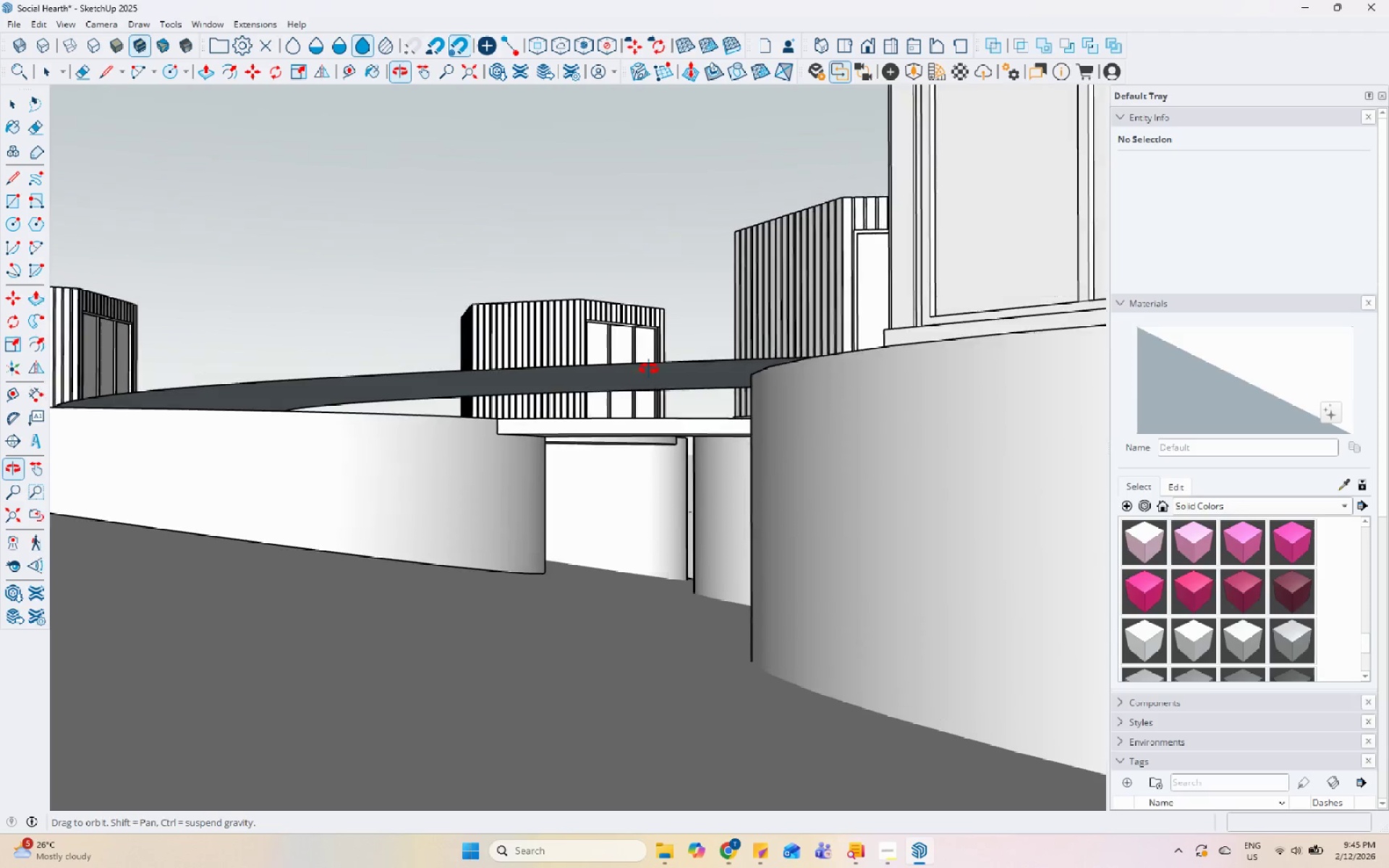 
left_click([688, 380])
 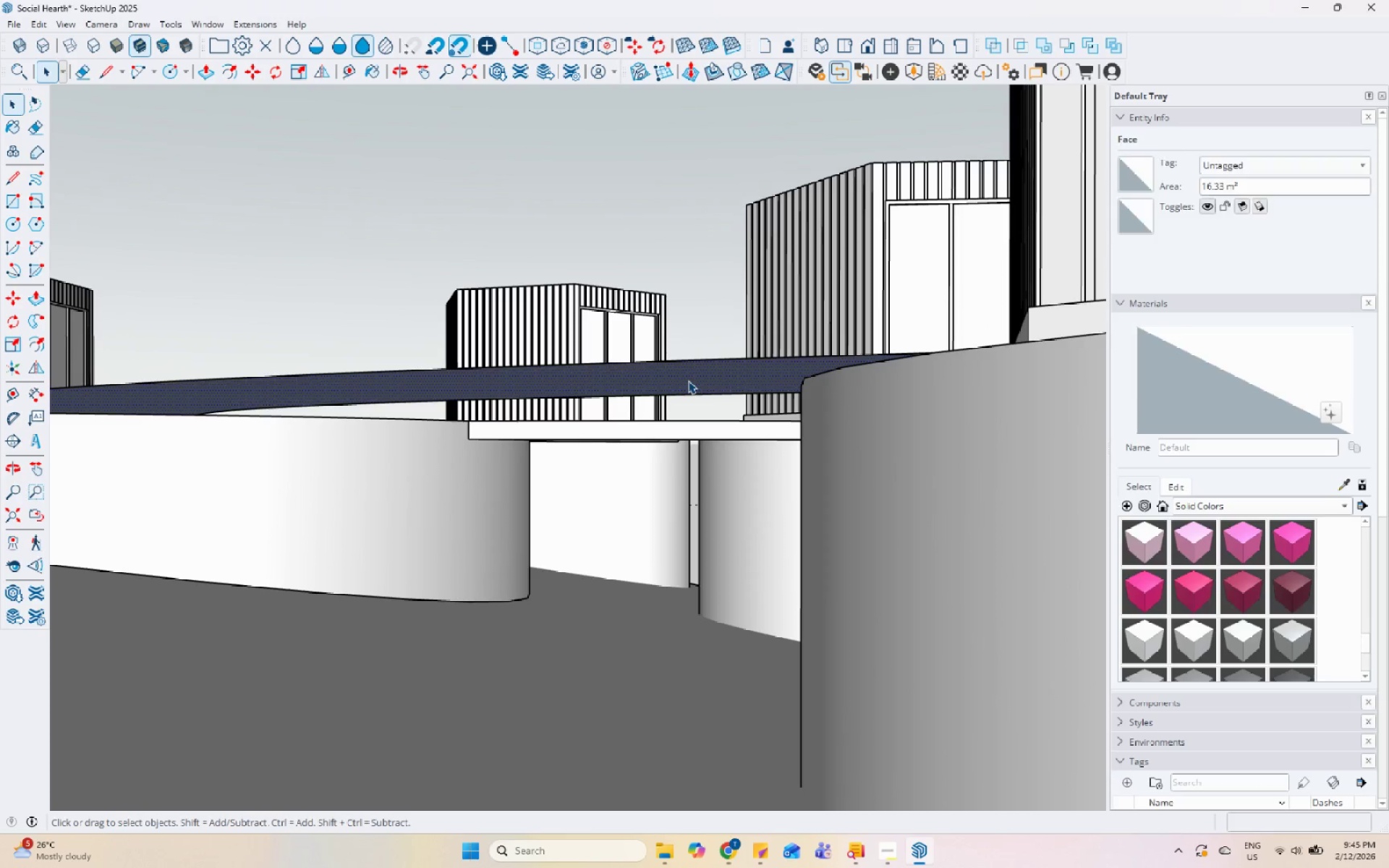 
scroll: coordinate [653, 382], scroll_direction: up, amount: 4.0
 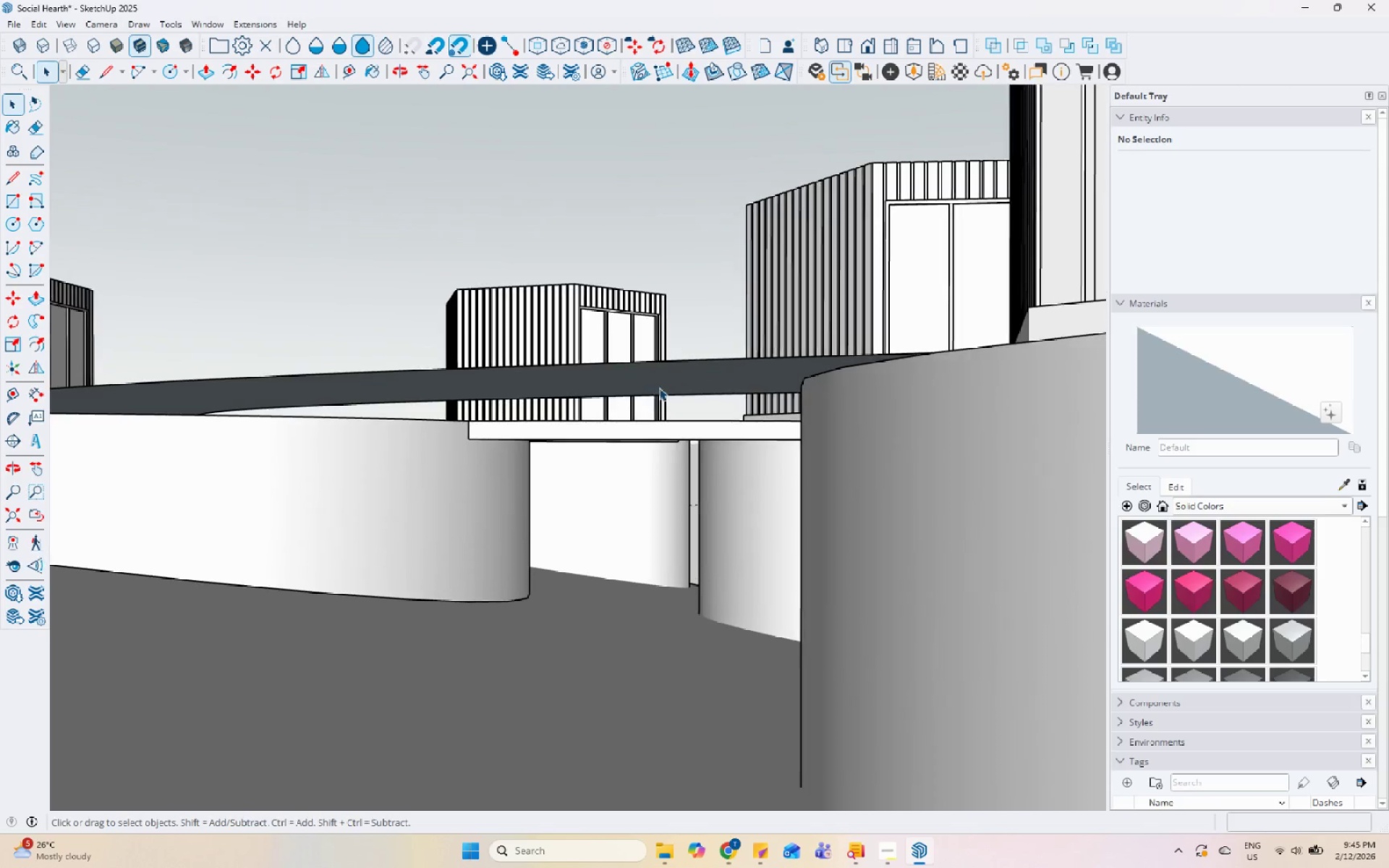 
key(P)
 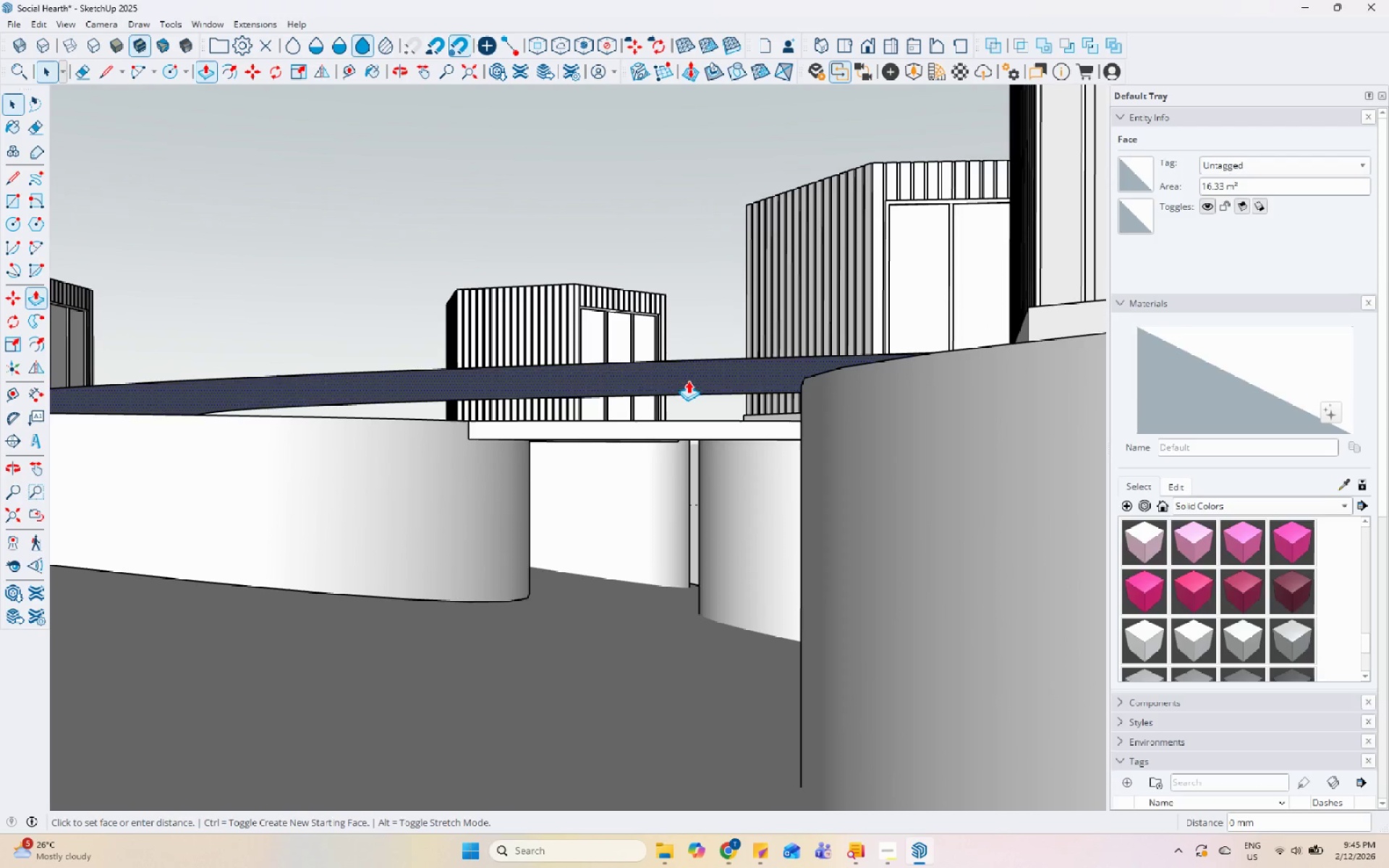 
left_click([688, 380])
 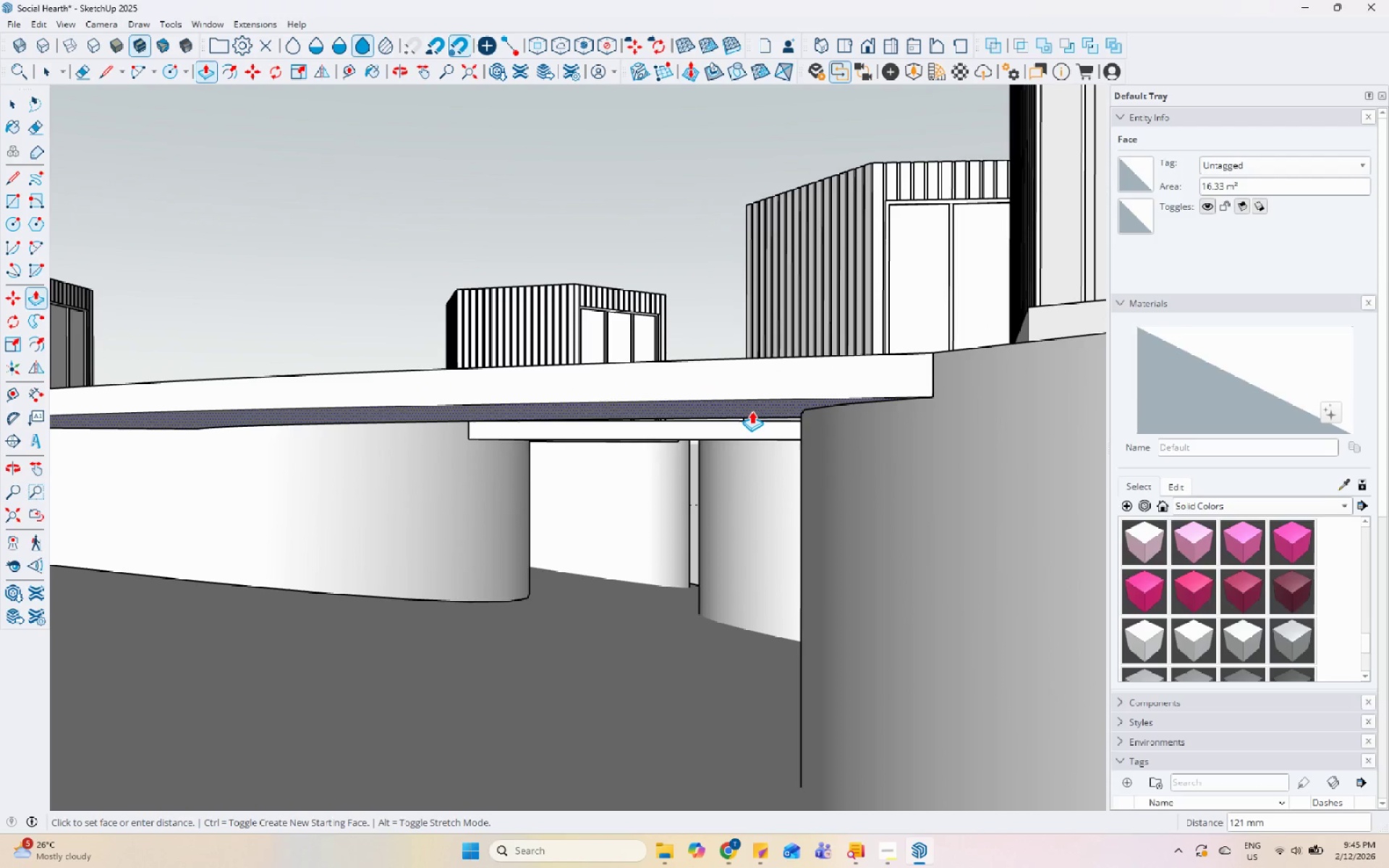 
key(Numpad5)
 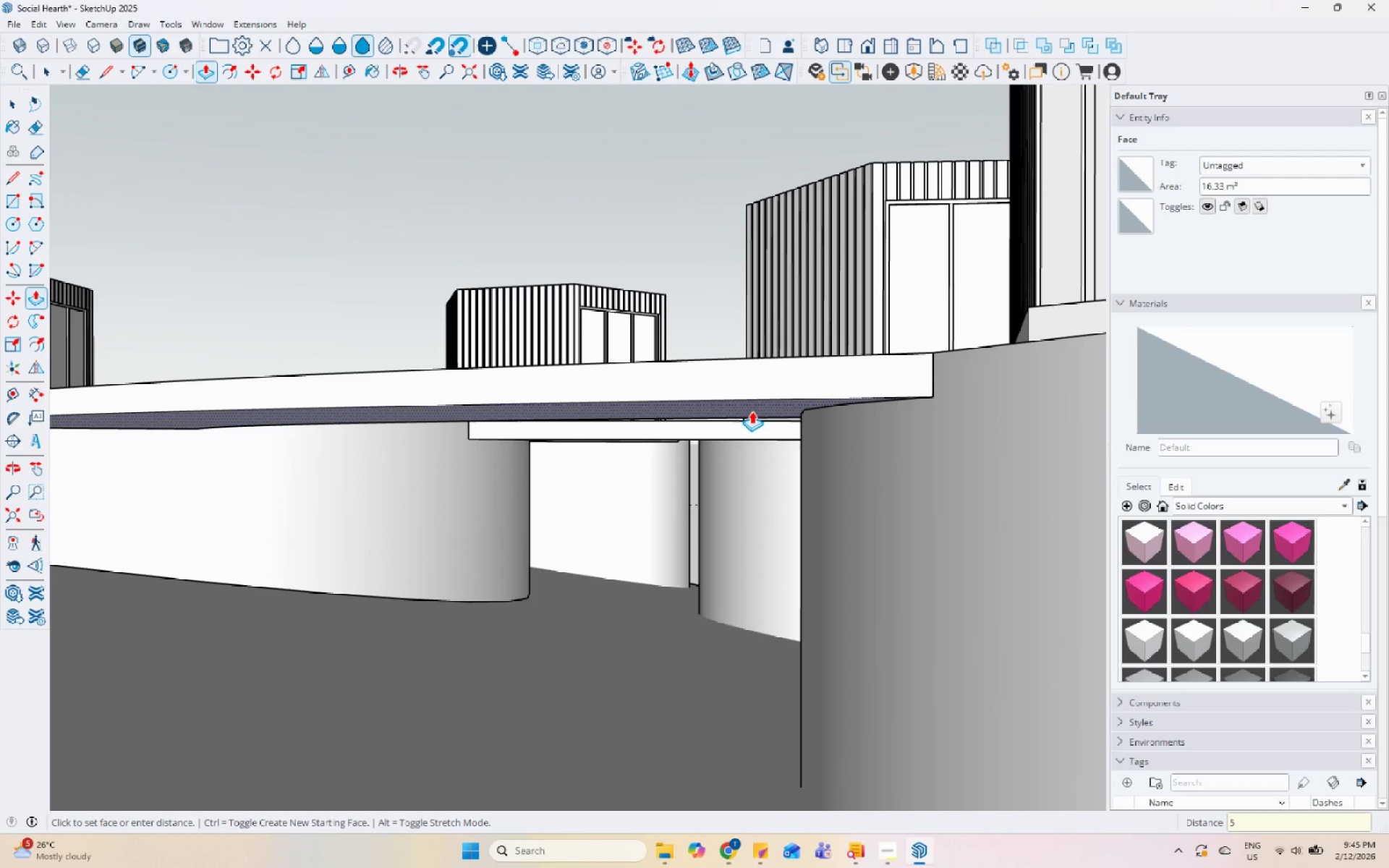 
key(Backspace)
 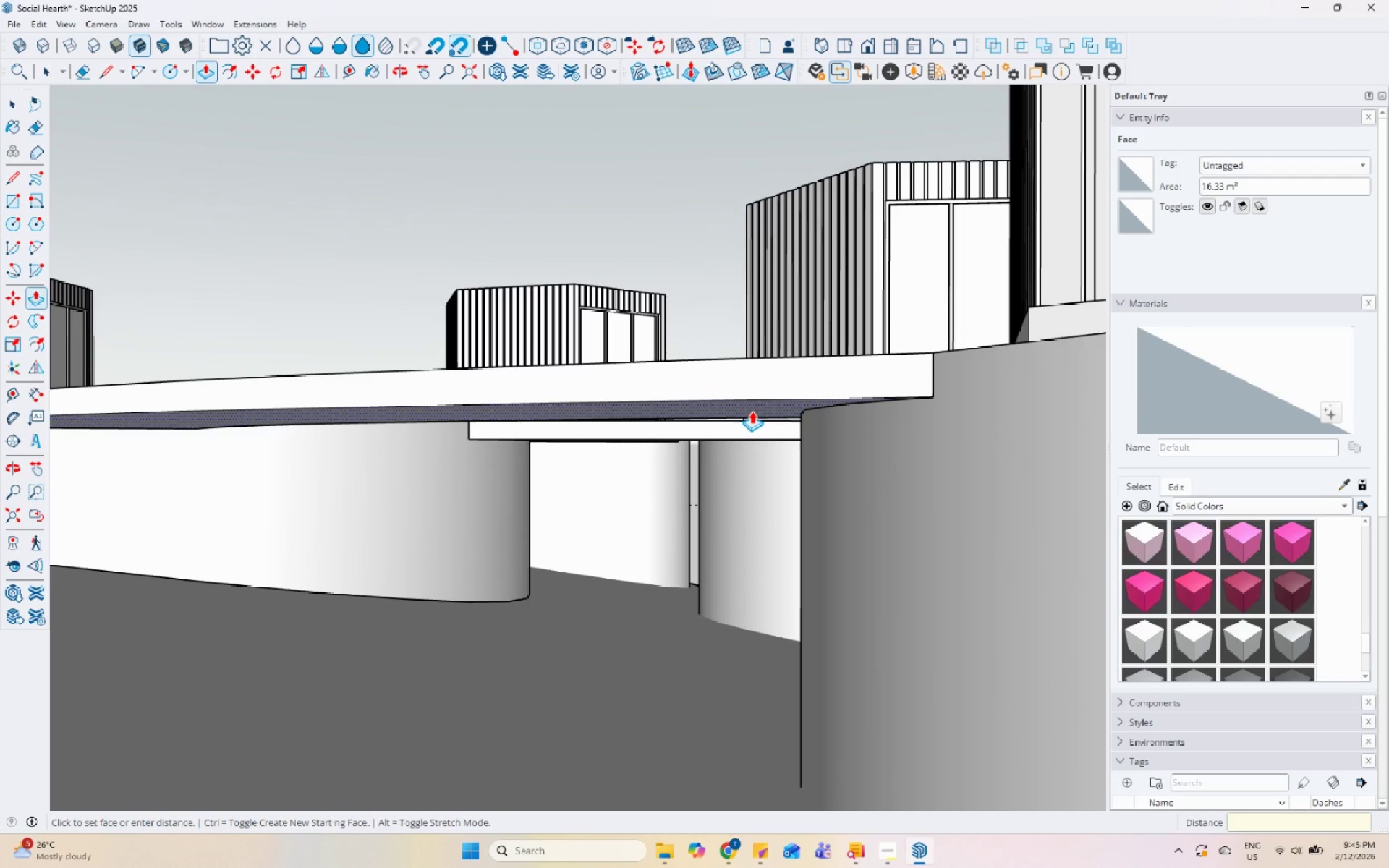 
key(Numpad2)
 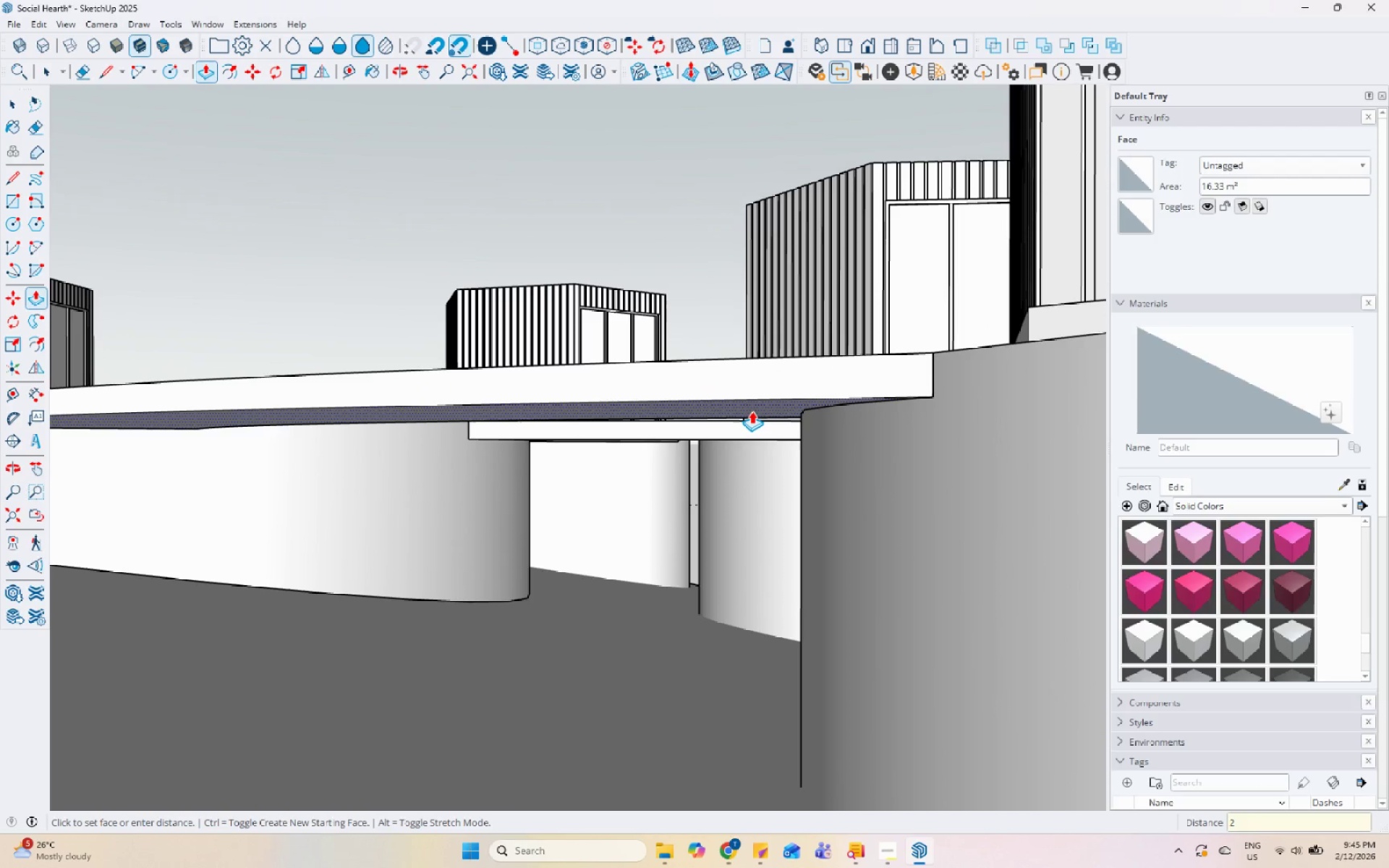 
key(Numpad0)
 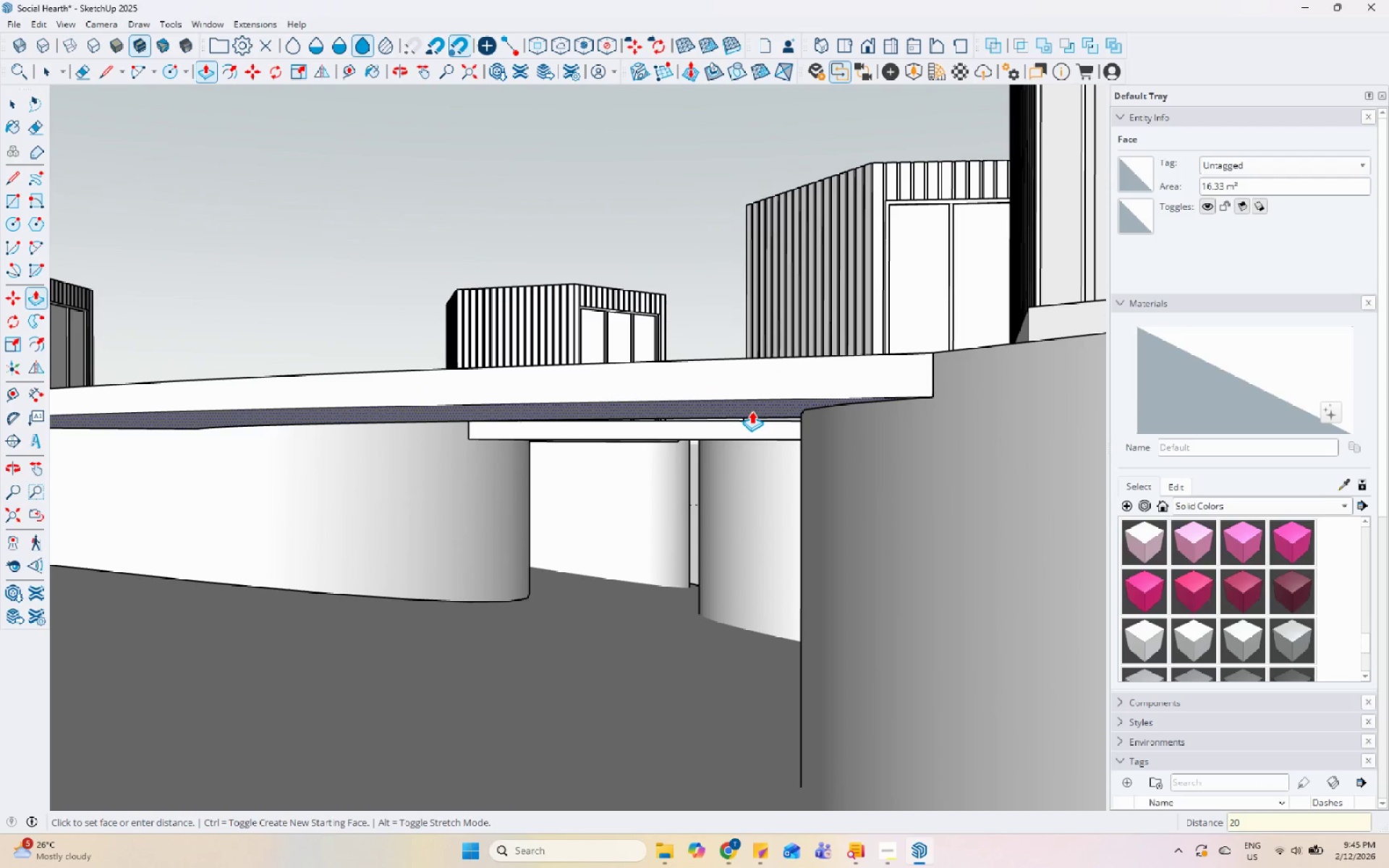 
key(Numpad0)
 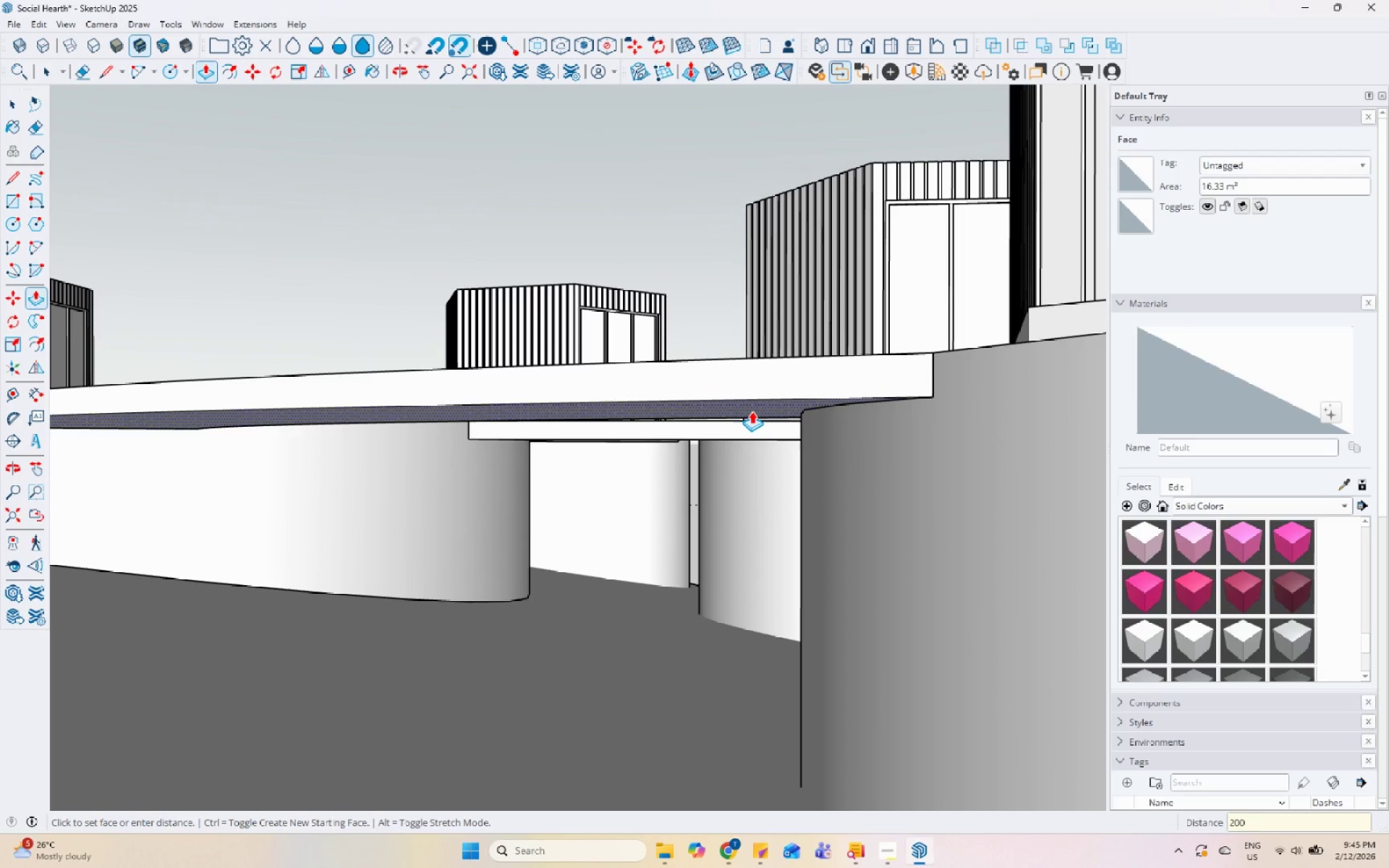 
key(Enter)
 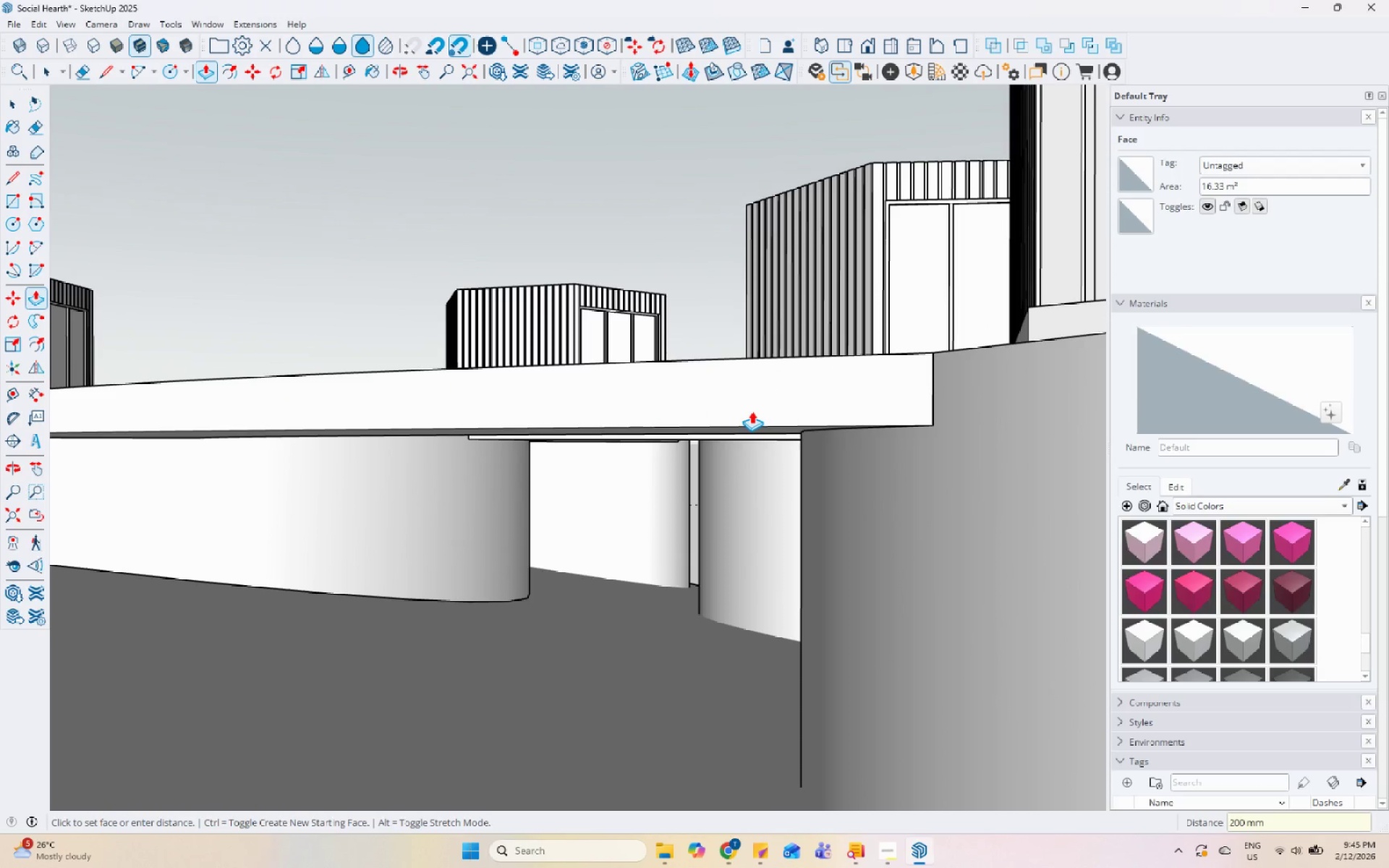 
key(Space)
 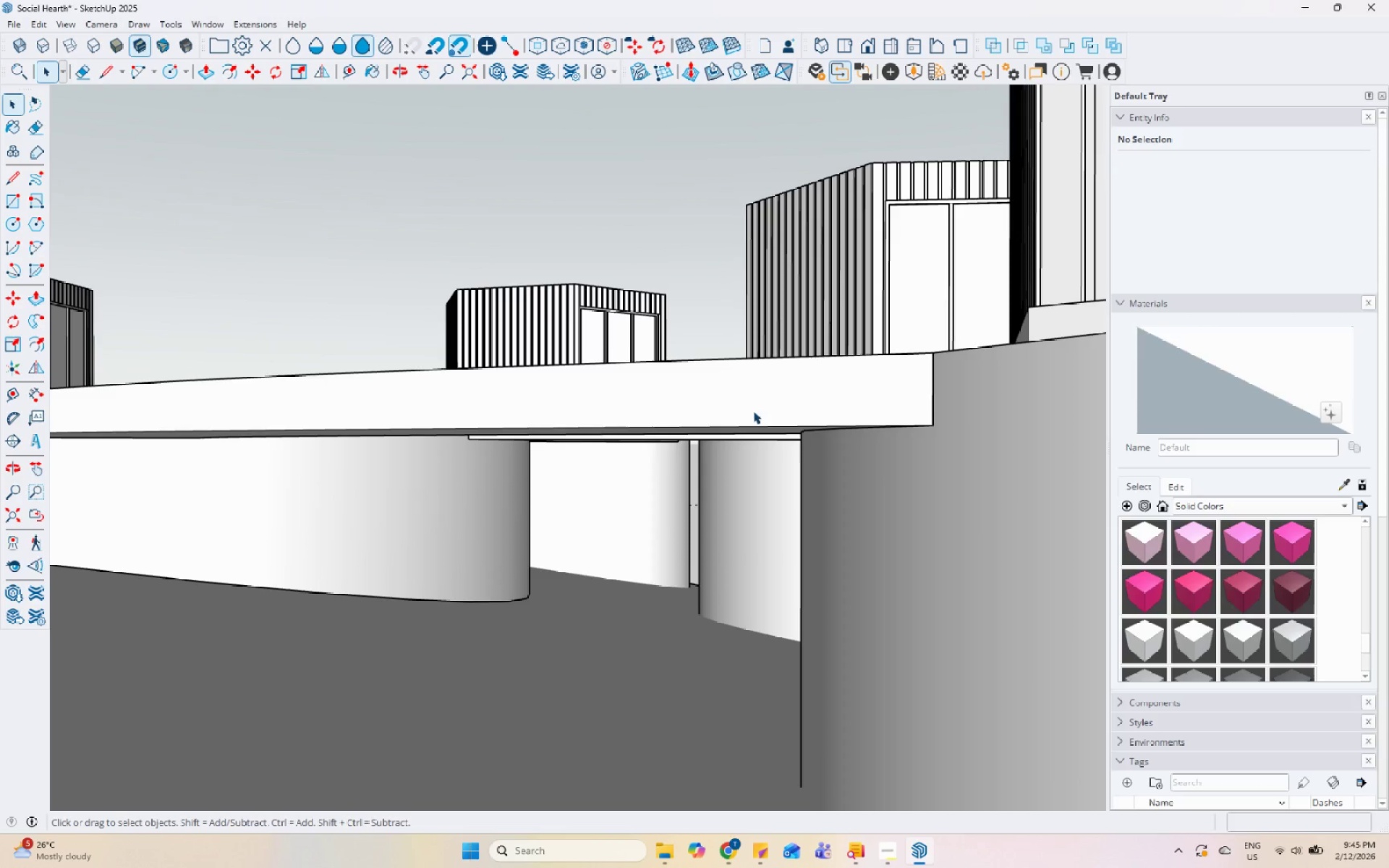 
double_click([753, 411])
 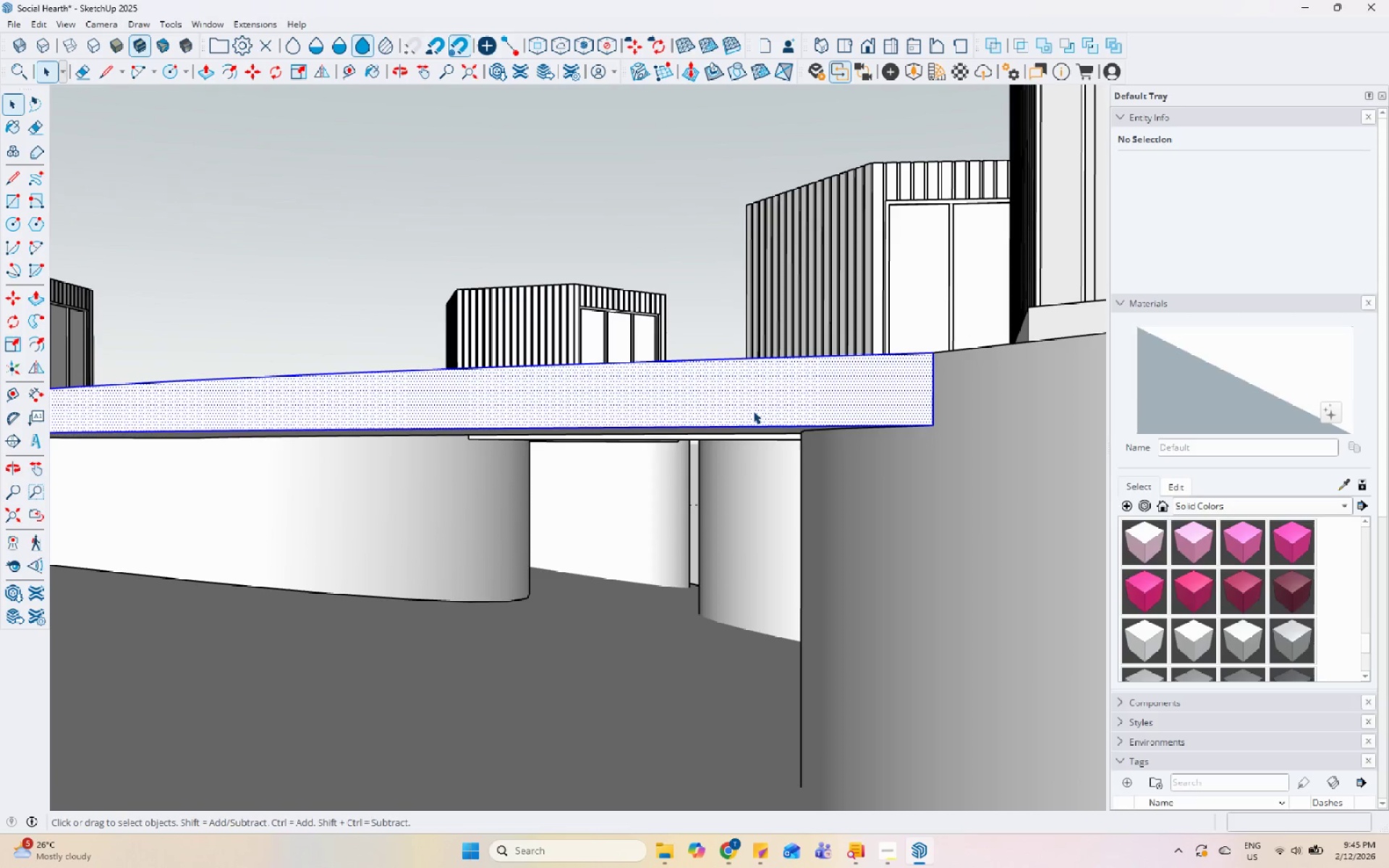 
triple_click([753, 411])
 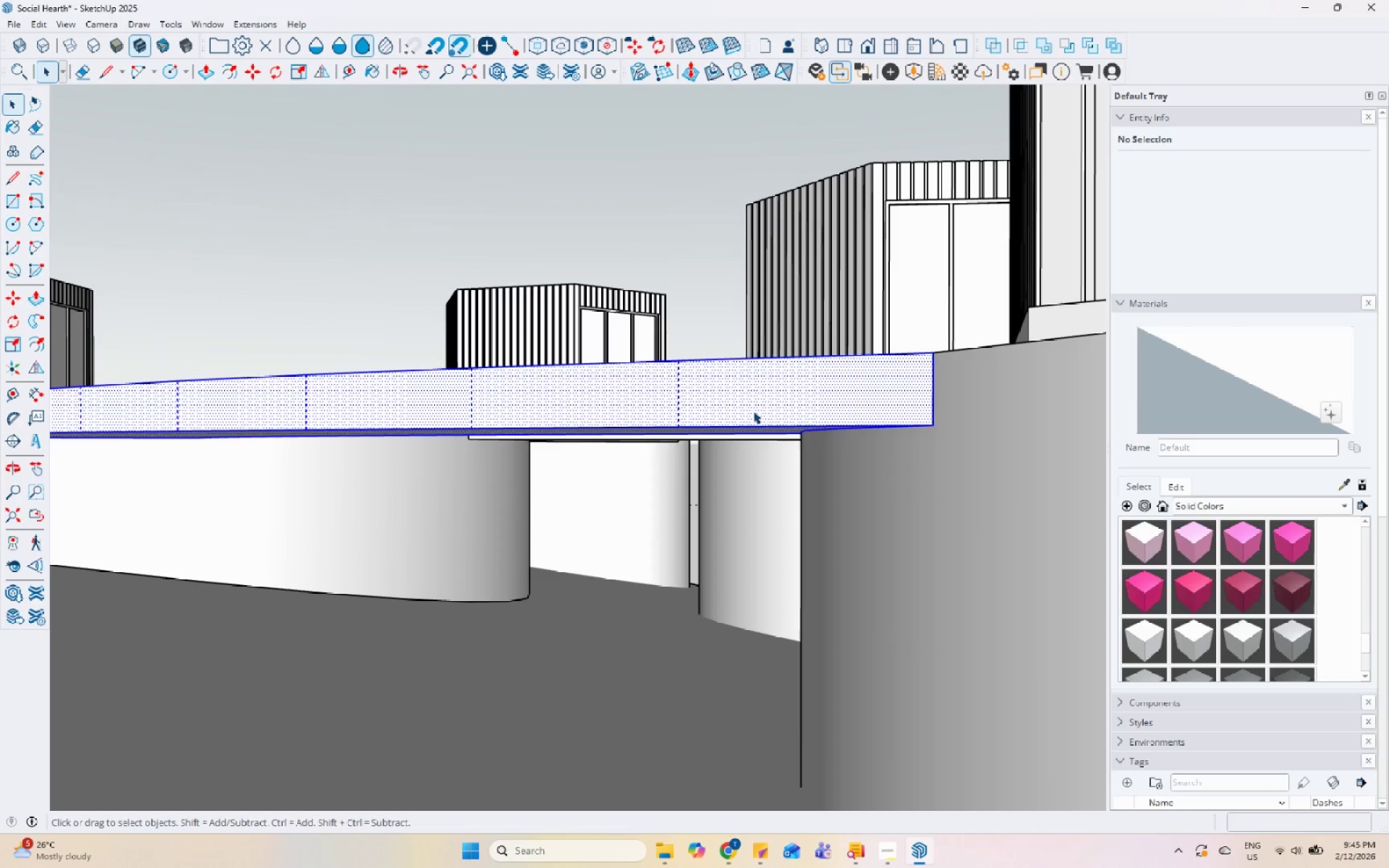 
right_click([753, 411])
 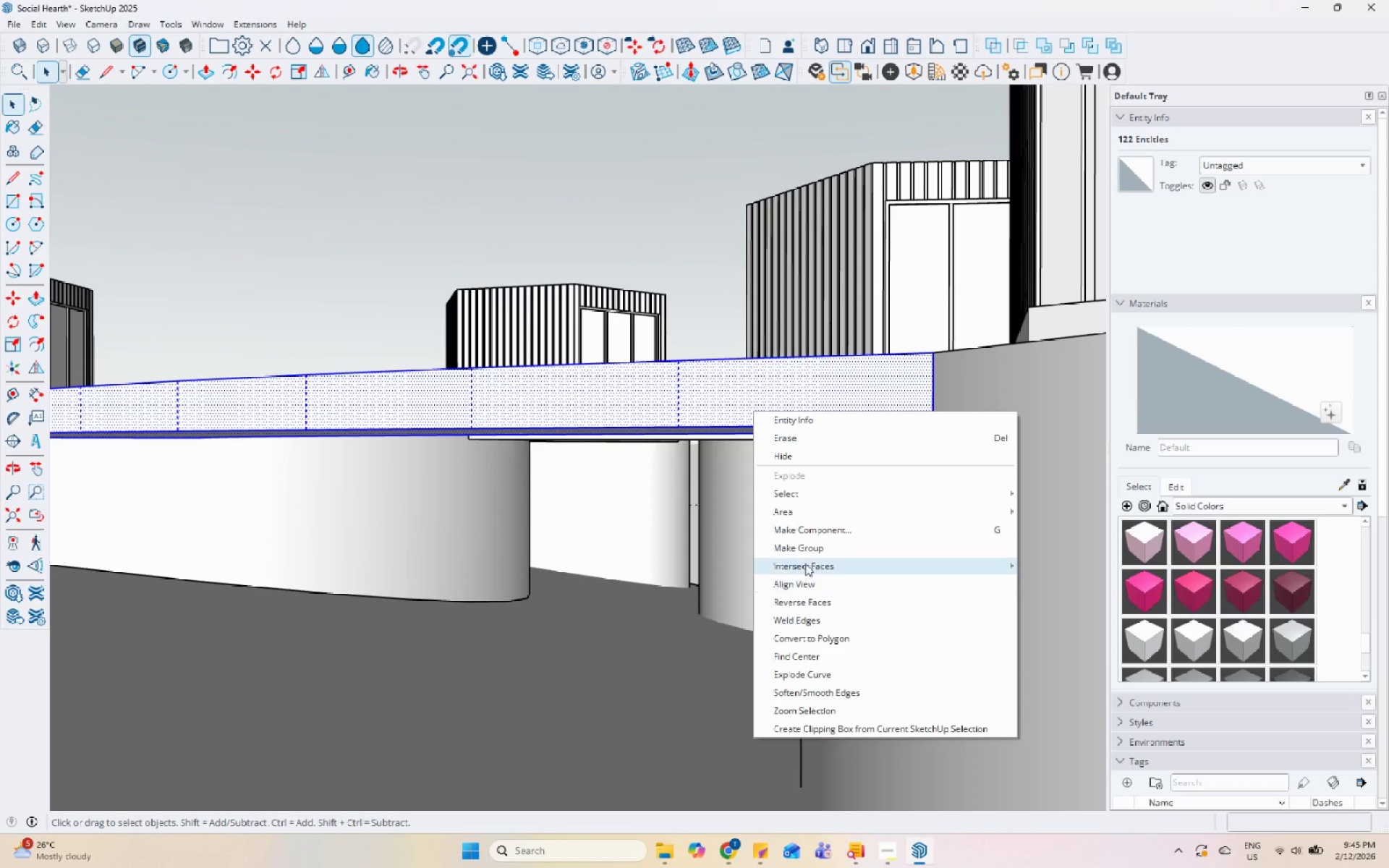 
left_click([810, 552])
 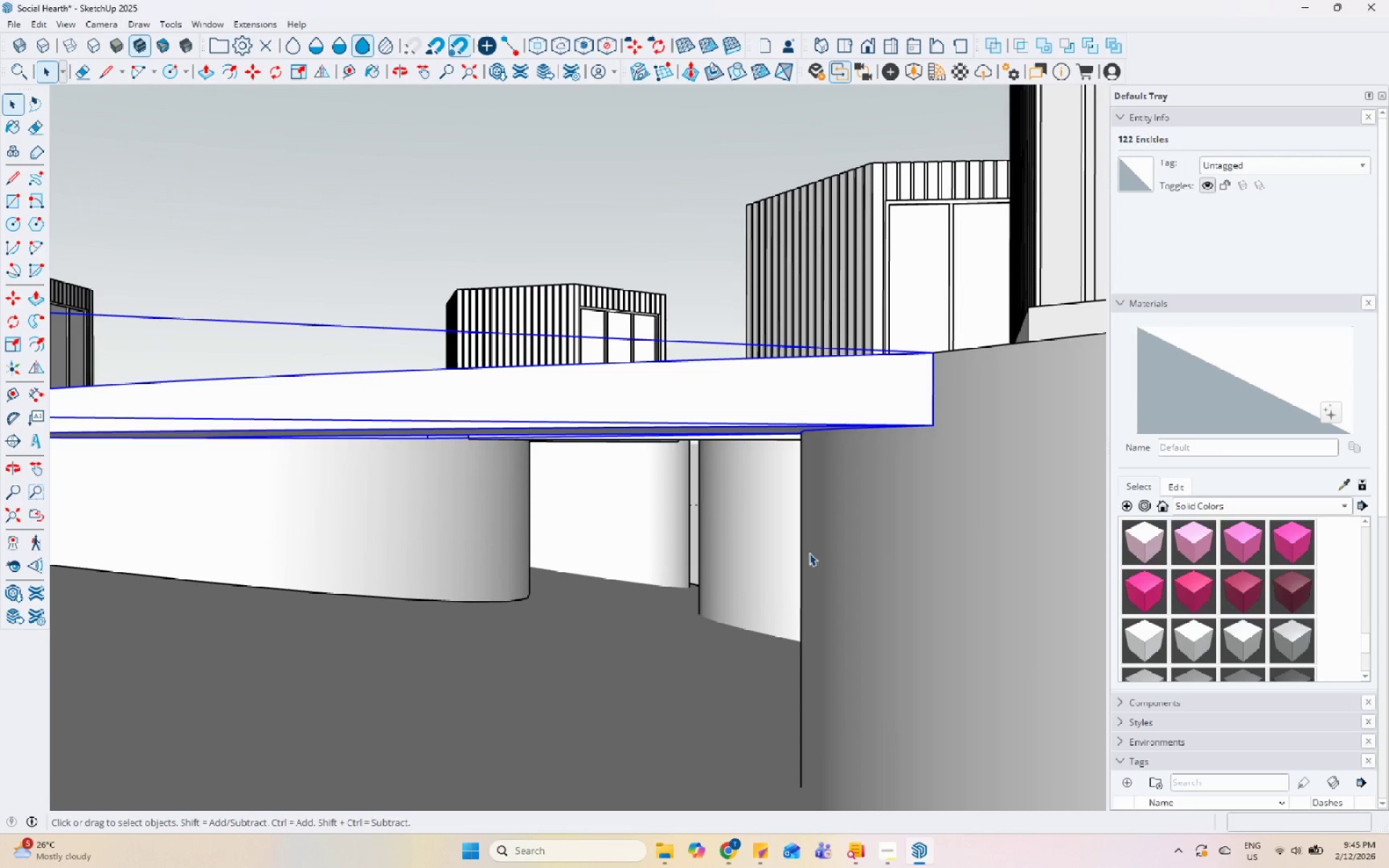 
scroll: coordinate [685, 393], scroll_direction: up, amount: 1.0
 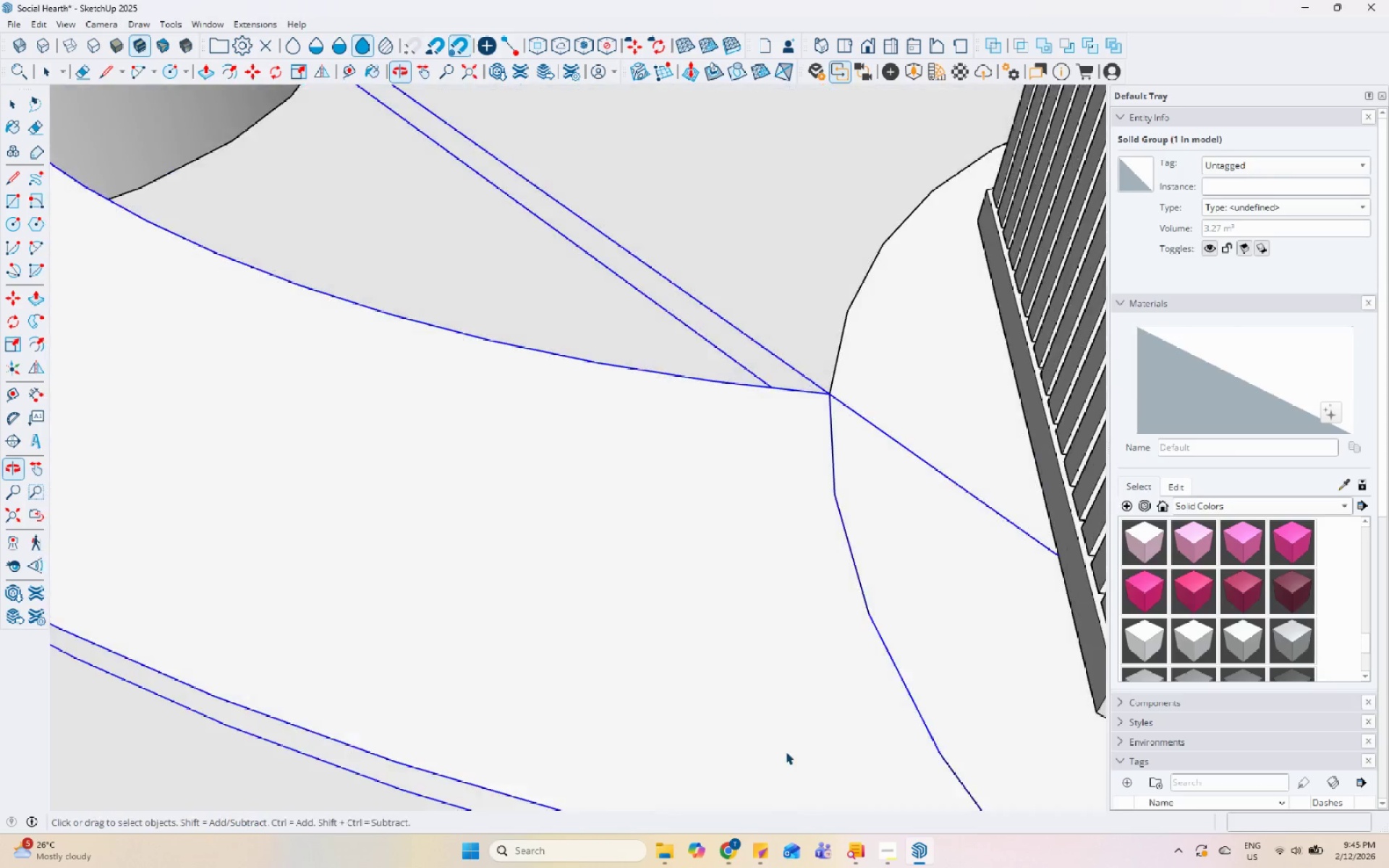 
key(Space)
 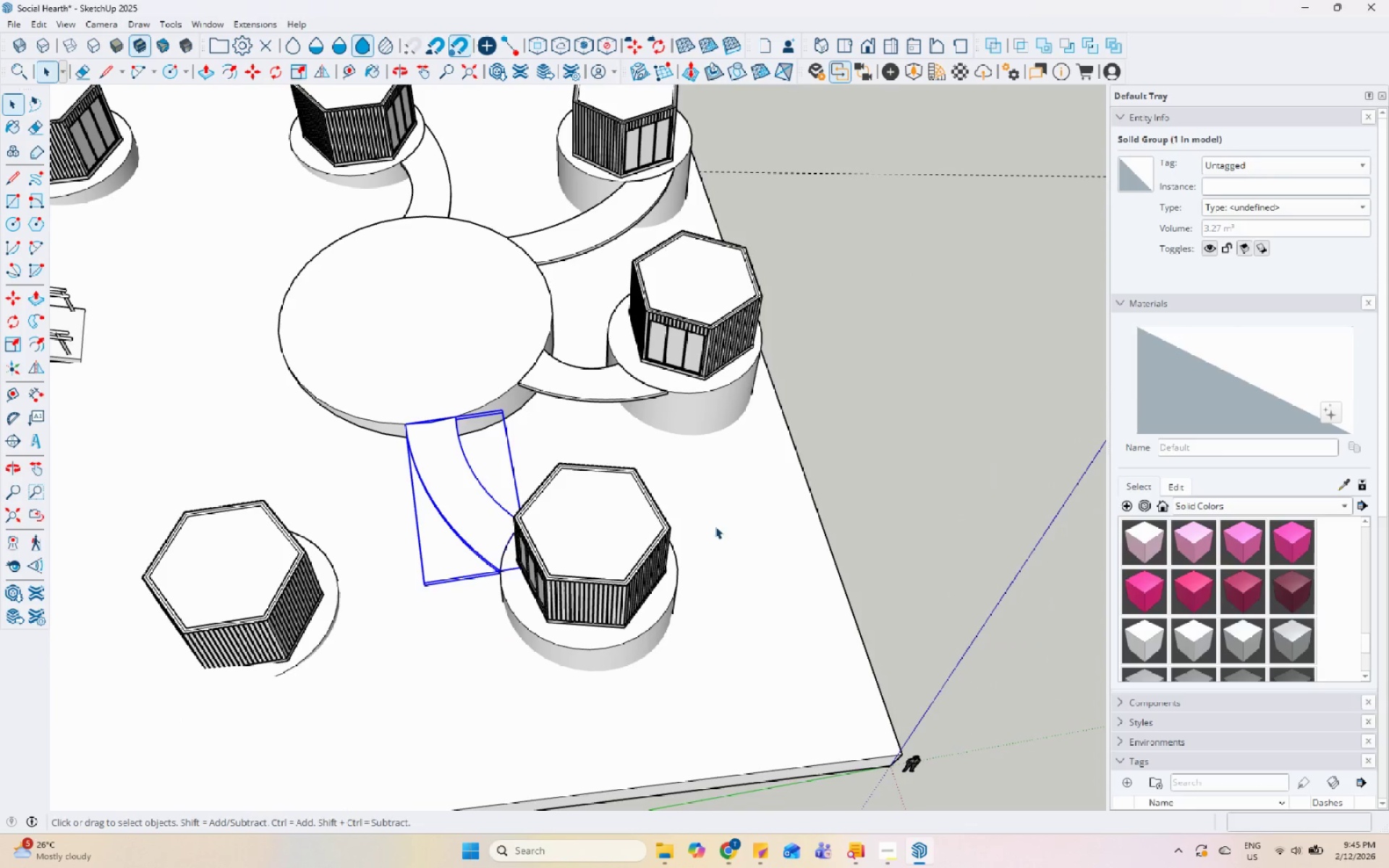 
left_click([845, 492])
 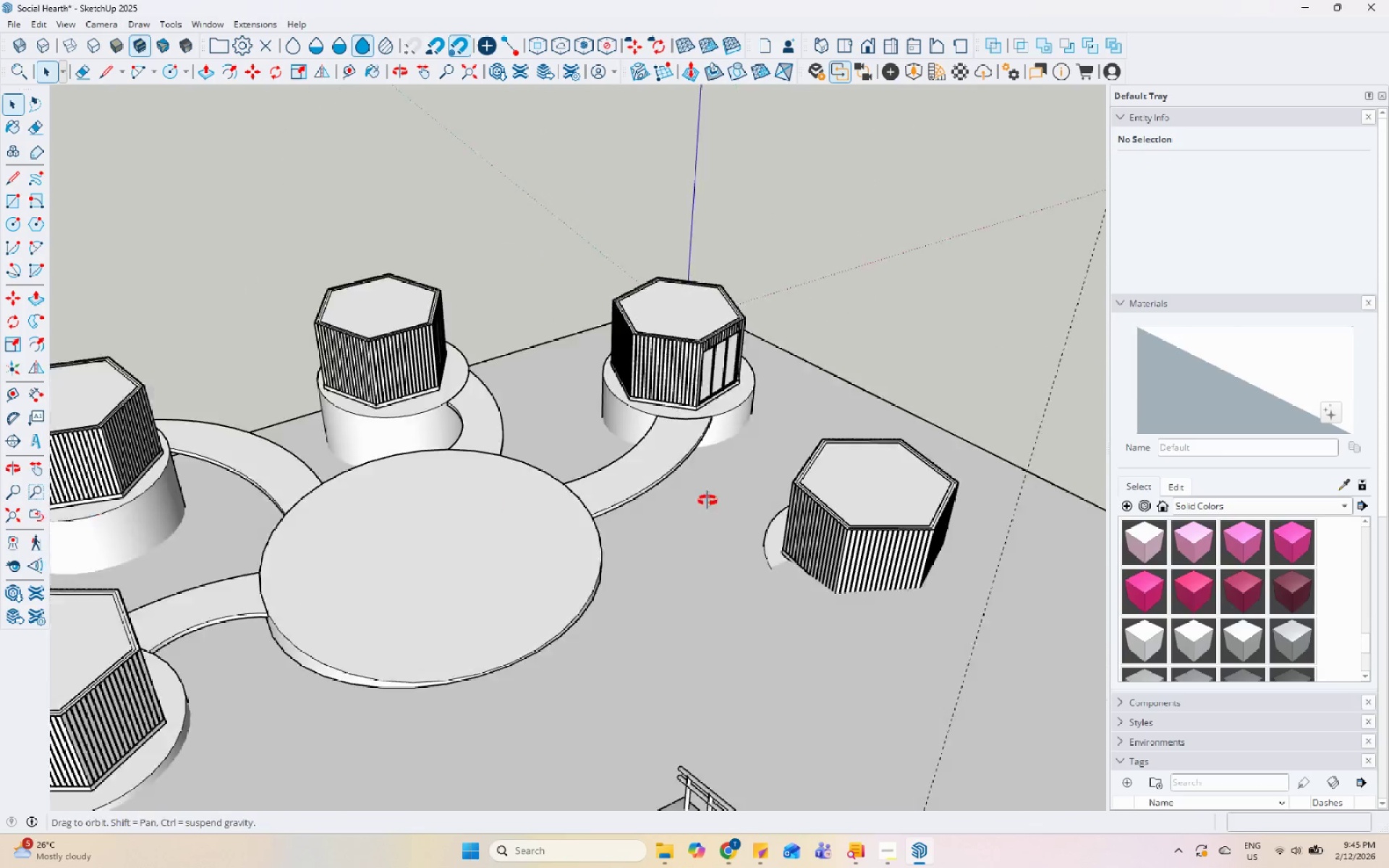 
scroll: coordinate [592, 451], scroll_direction: down, amount: 31.0
 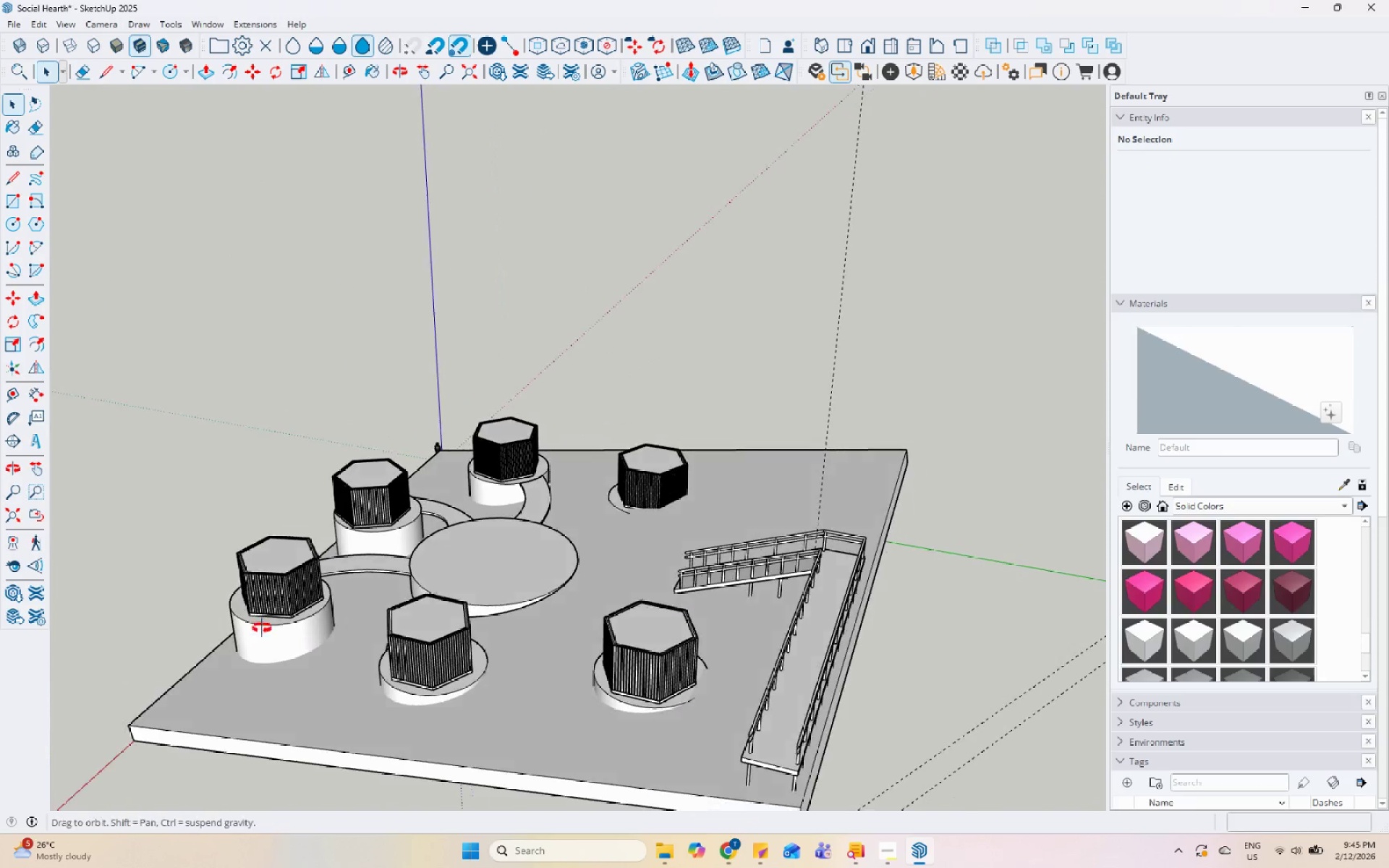 
scroll: coordinate [274, 633], scroll_direction: up, amount: 6.0
 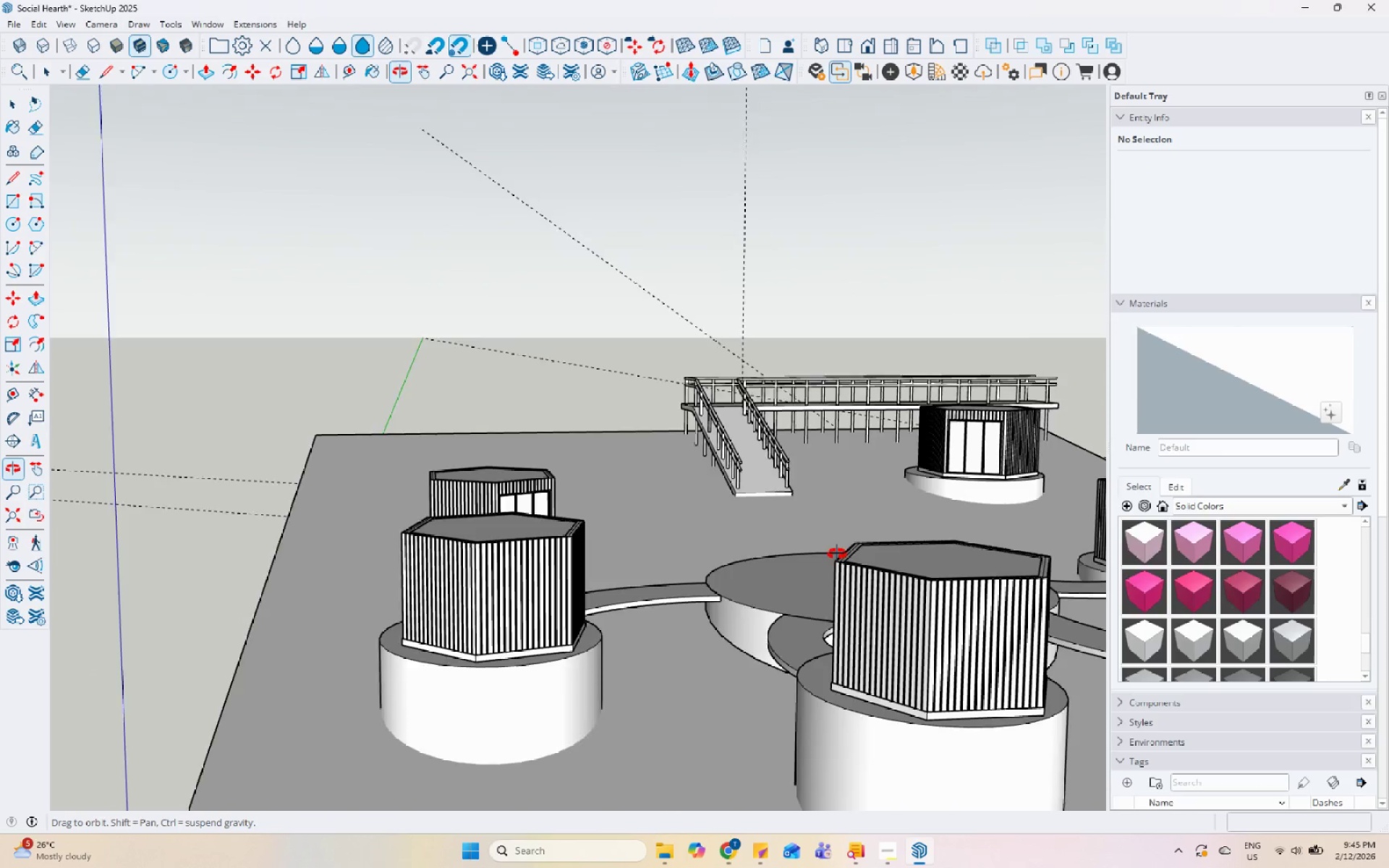 
scroll: coordinate [558, 549], scroll_direction: down, amount: 6.0
 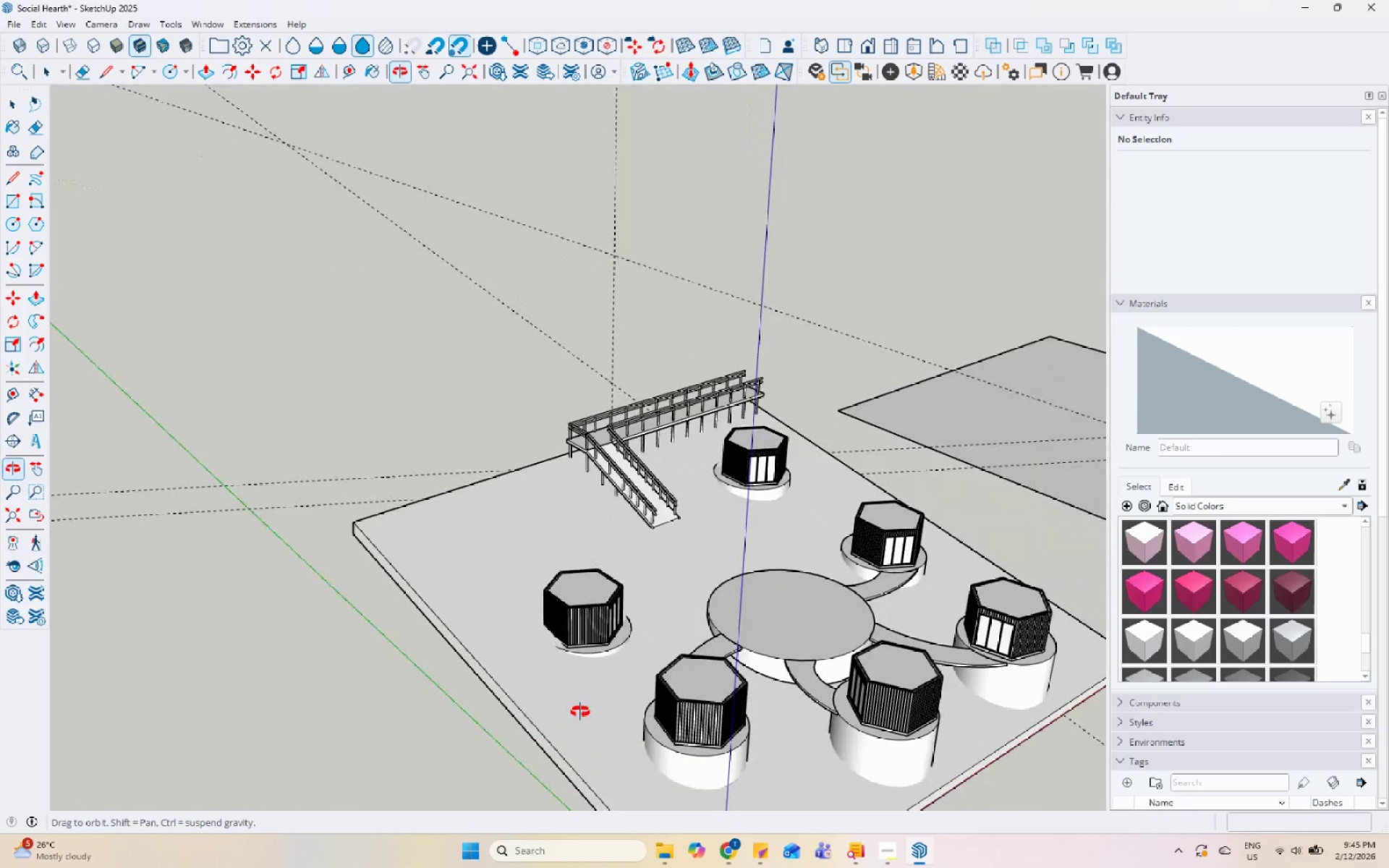 
scroll: coordinate [936, 379], scroll_direction: up, amount: 8.0
 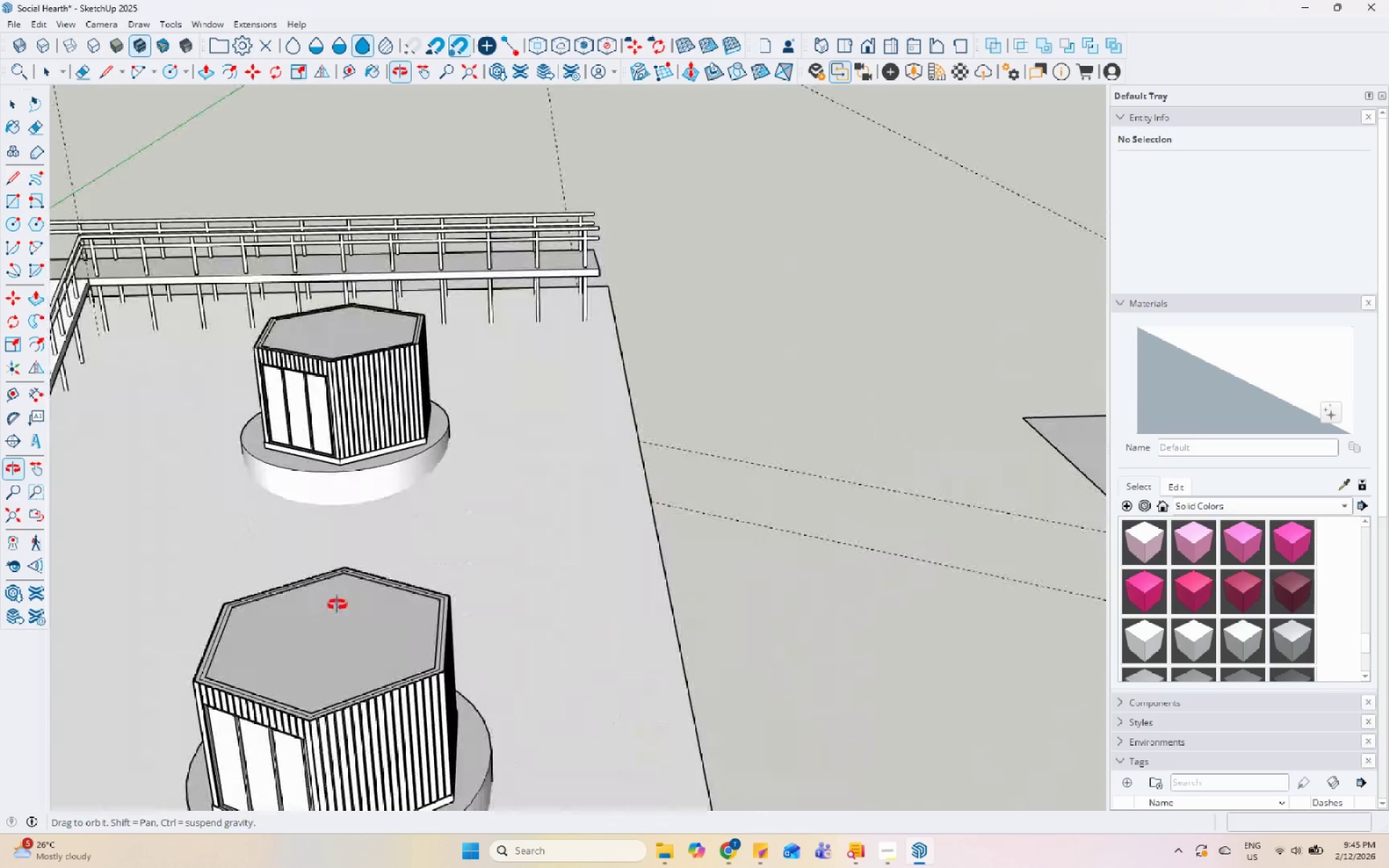 
scroll: coordinate [864, 501], scroll_direction: down, amount: 6.0
 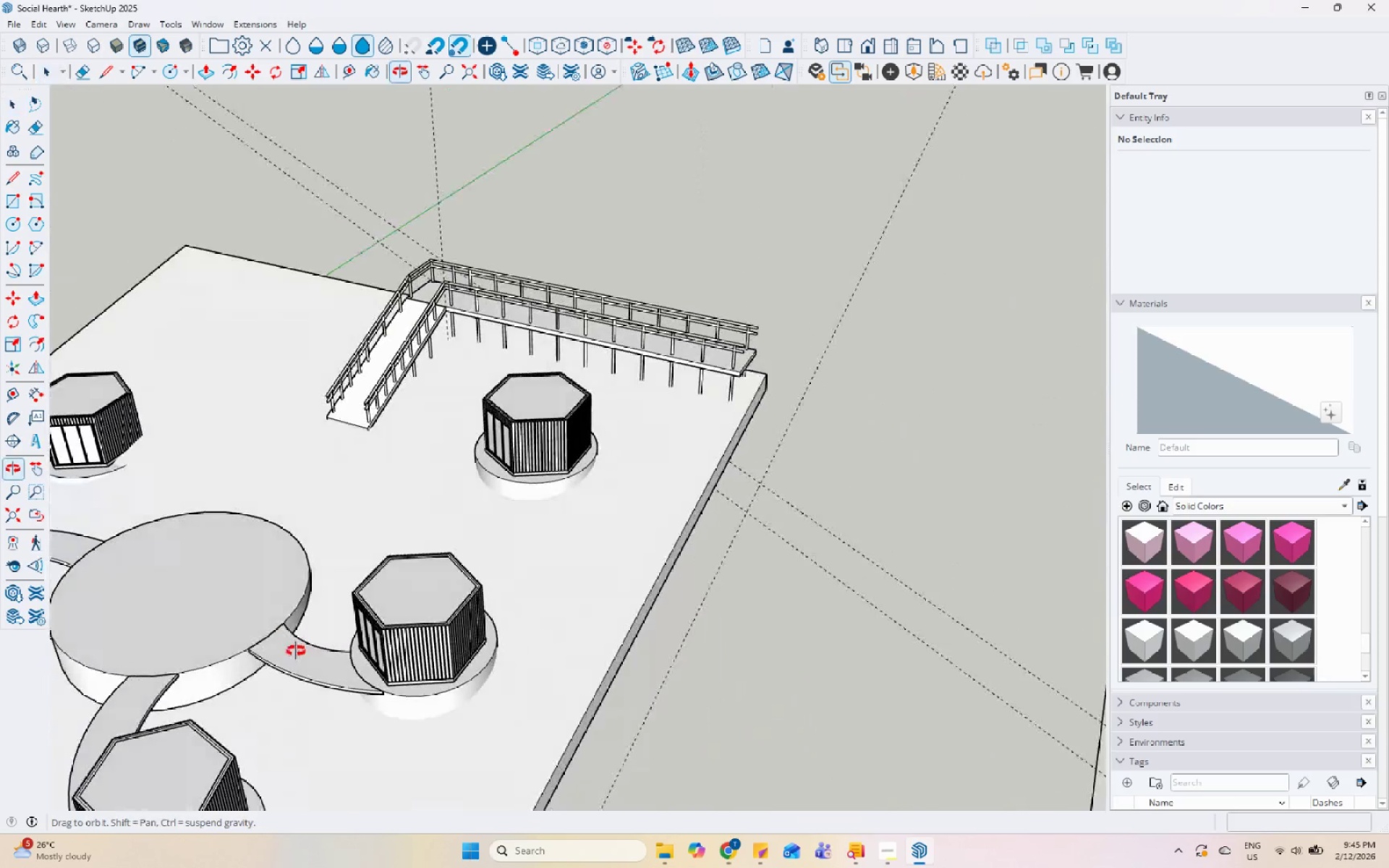 
scroll: coordinate [326, 499], scroll_direction: up, amount: 11.0
 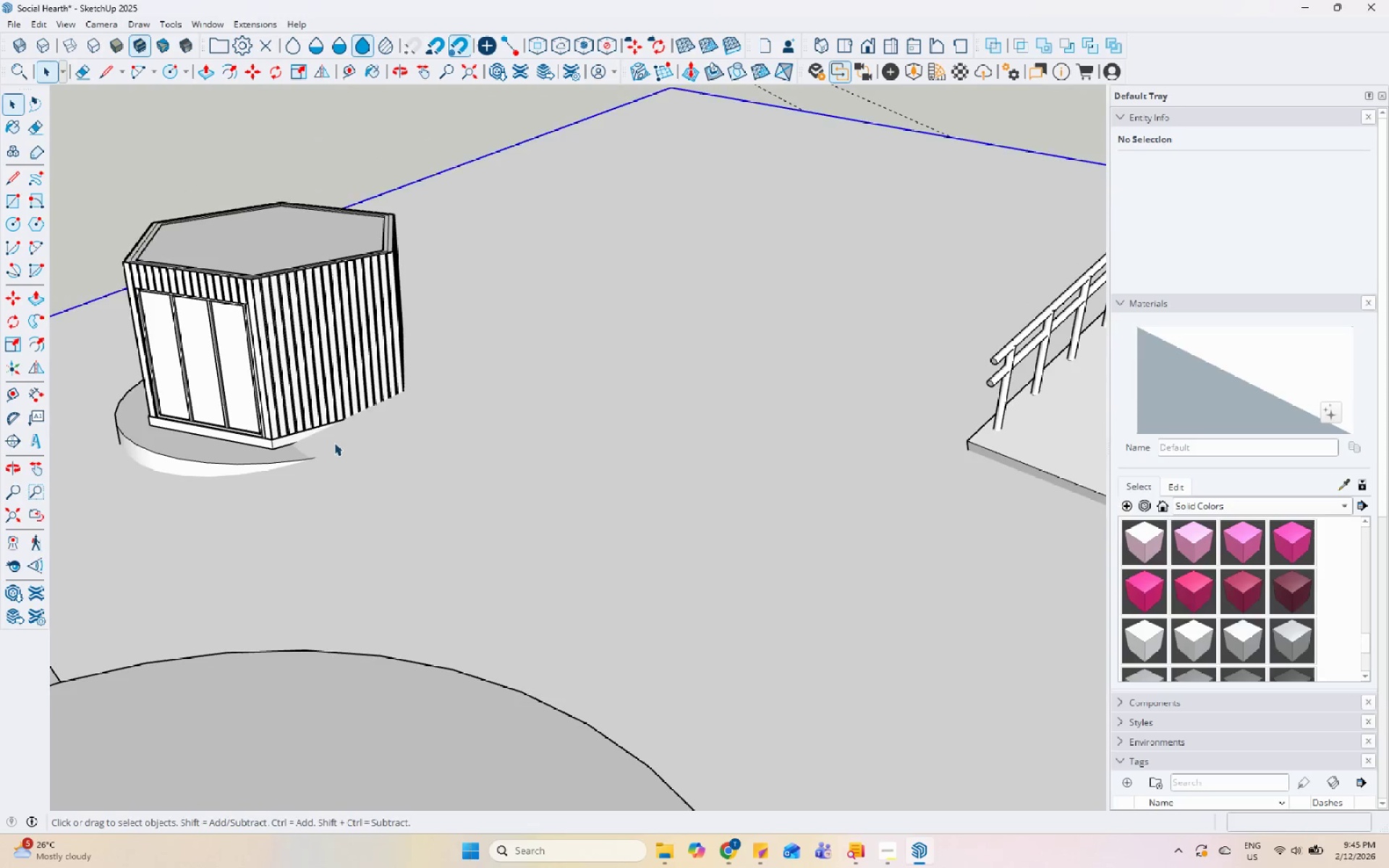 
scroll: coordinate [778, 370], scroll_direction: down, amount: 7.0
 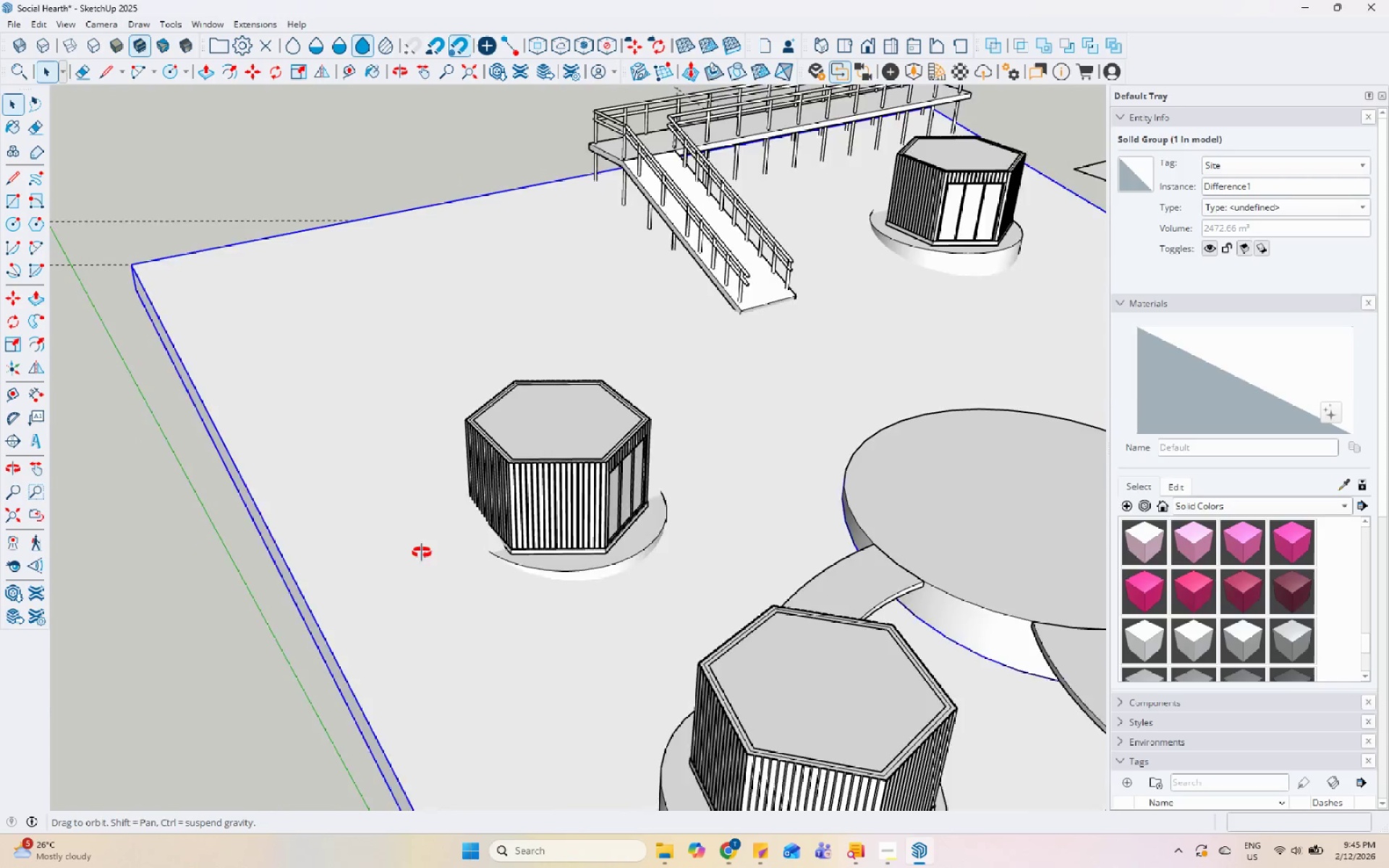 
left_click([959, 456])
 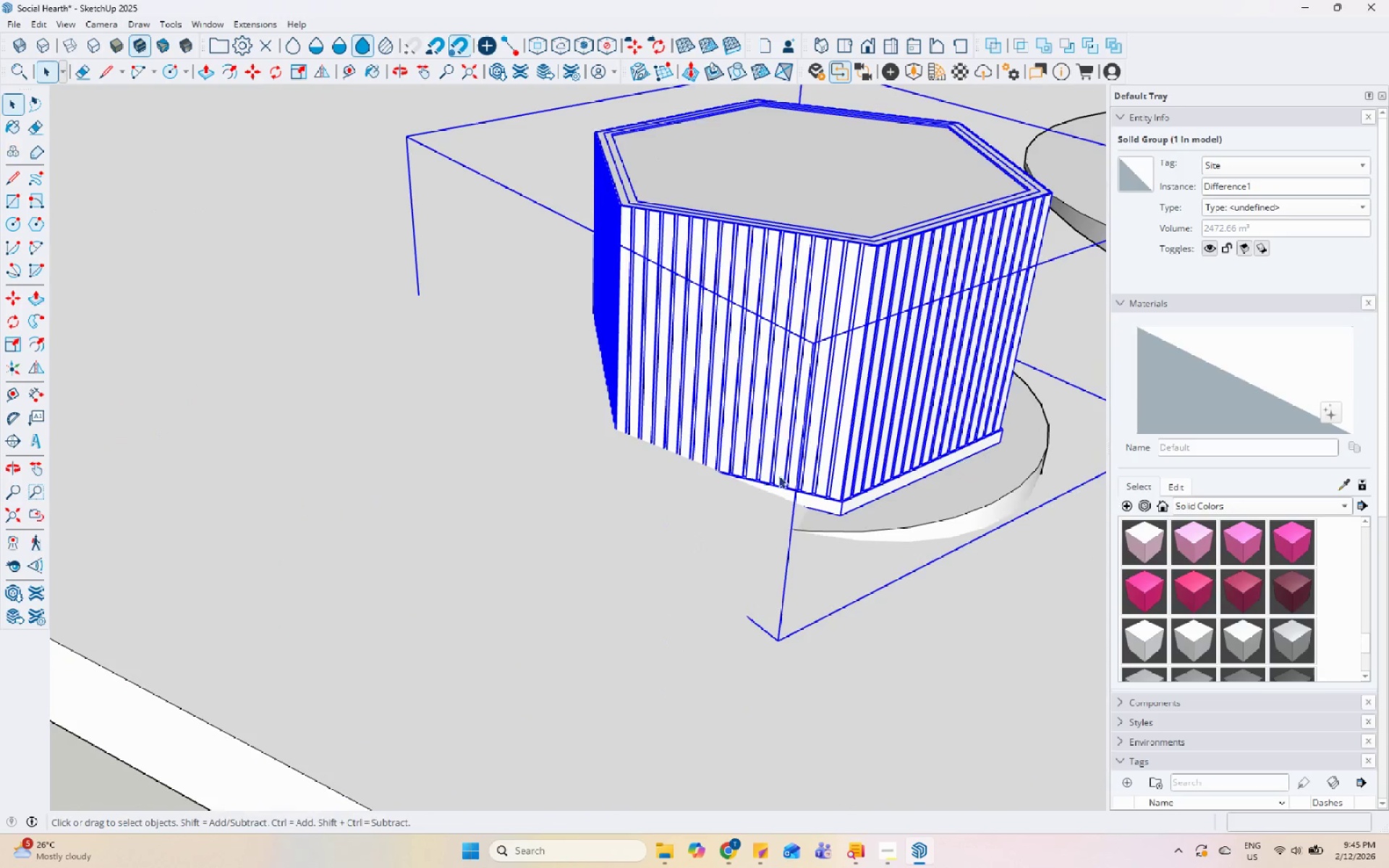 
scroll: coordinate [969, 470], scroll_direction: up, amount: 10.0
 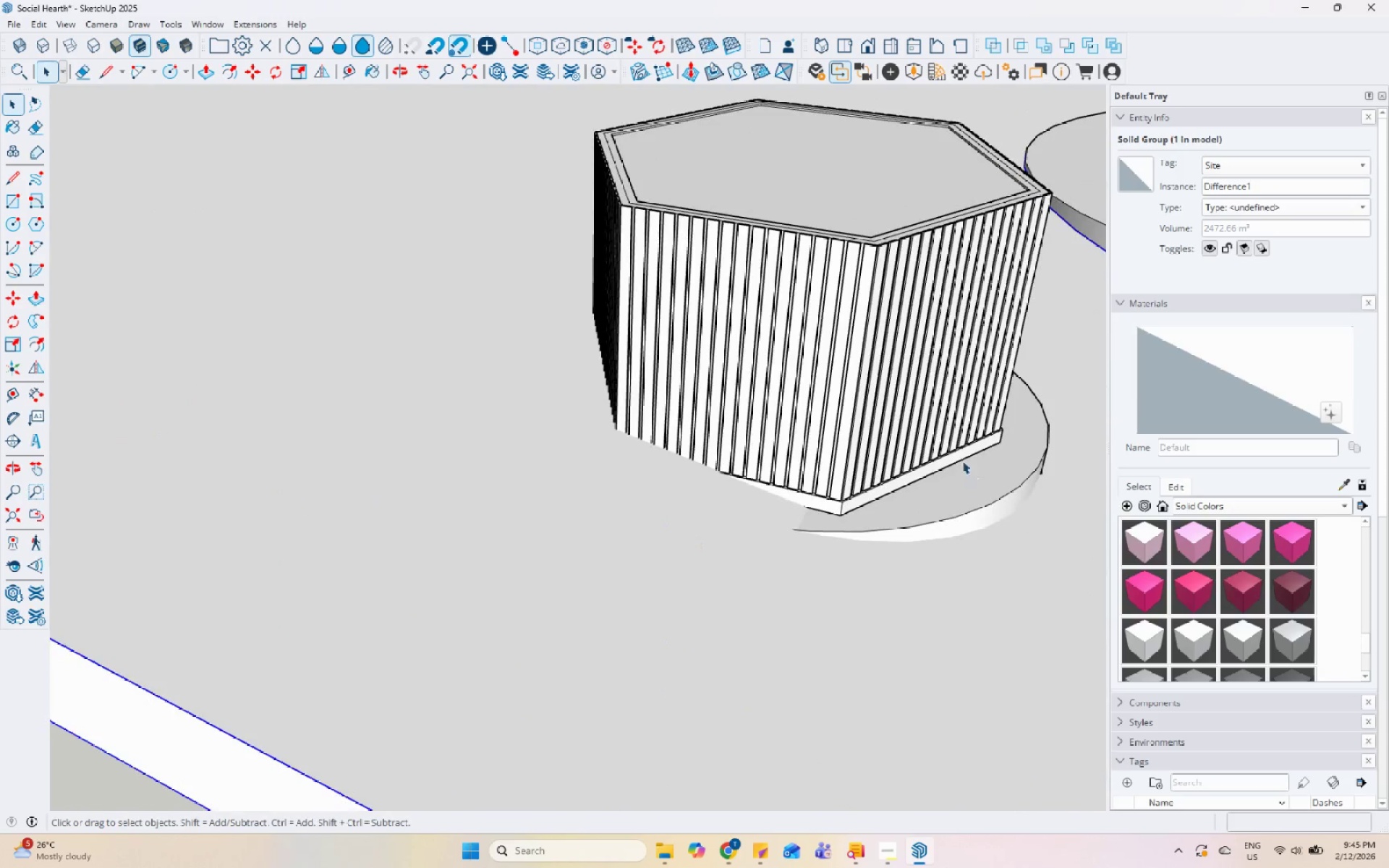 
scroll: coordinate [589, 465], scroll_direction: down, amount: 15.0
 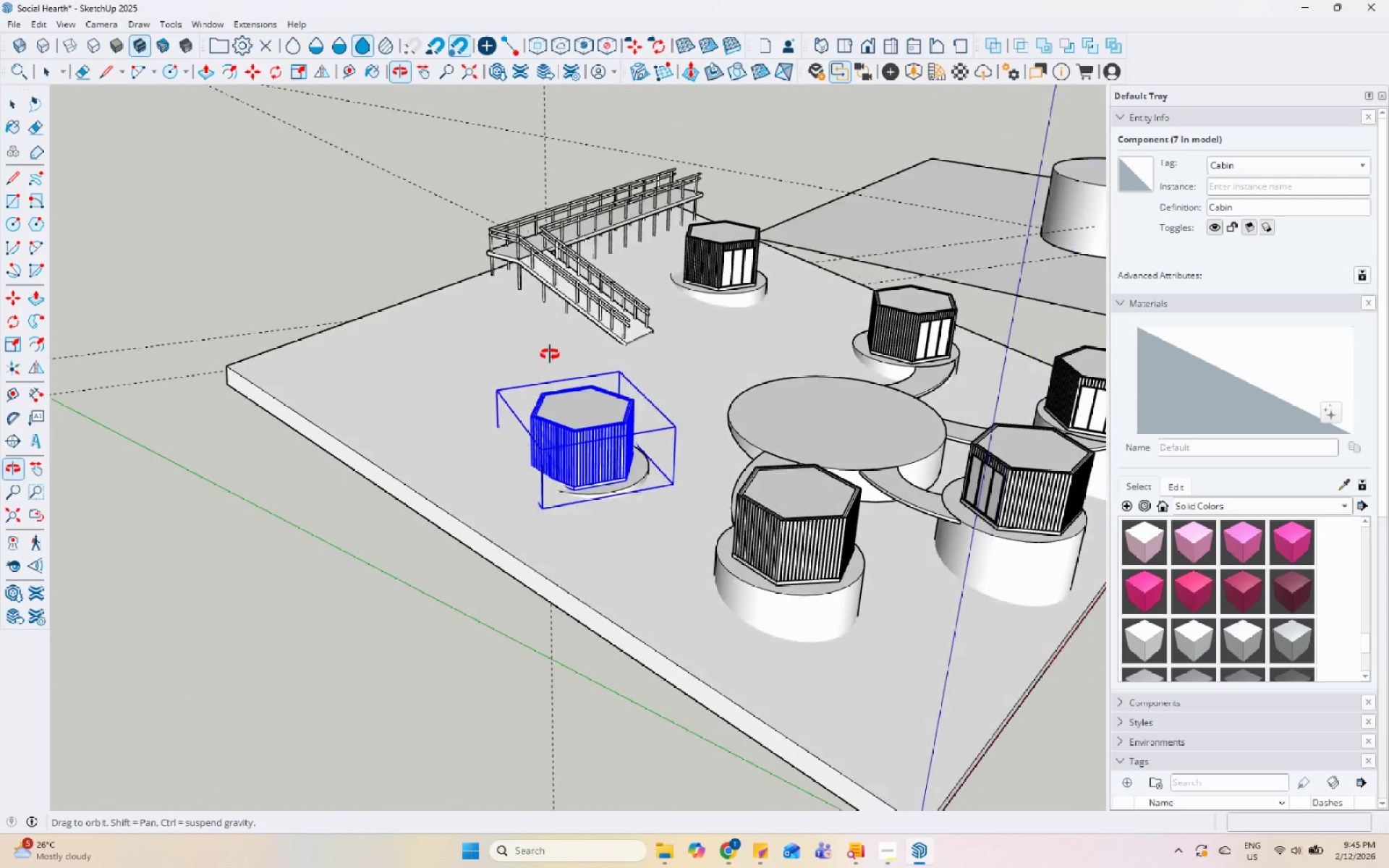 
scroll: coordinate [548, 359], scroll_direction: up, amount: 6.0
 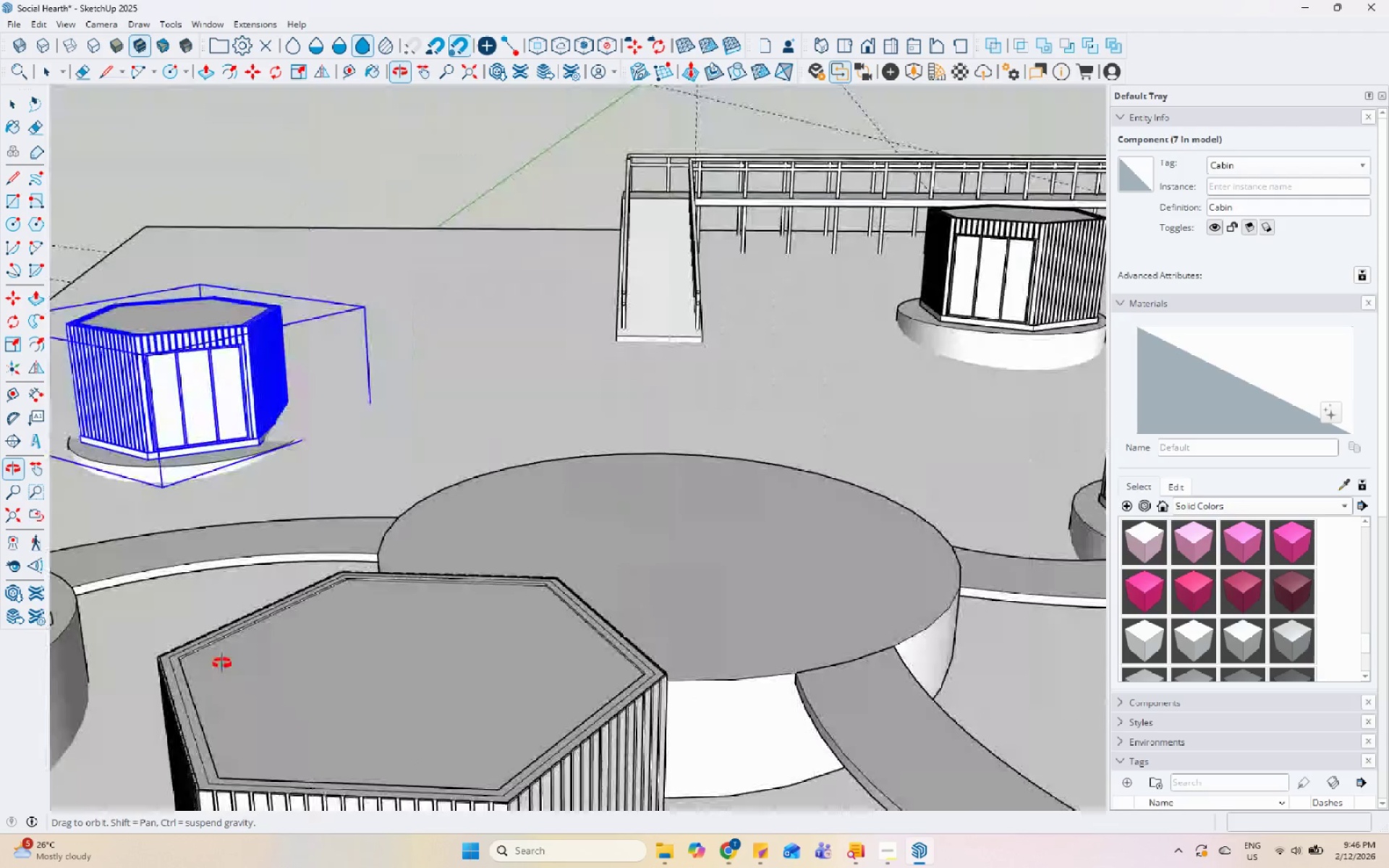 
scroll: coordinate [726, 470], scroll_direction: down, amount: 11.0
 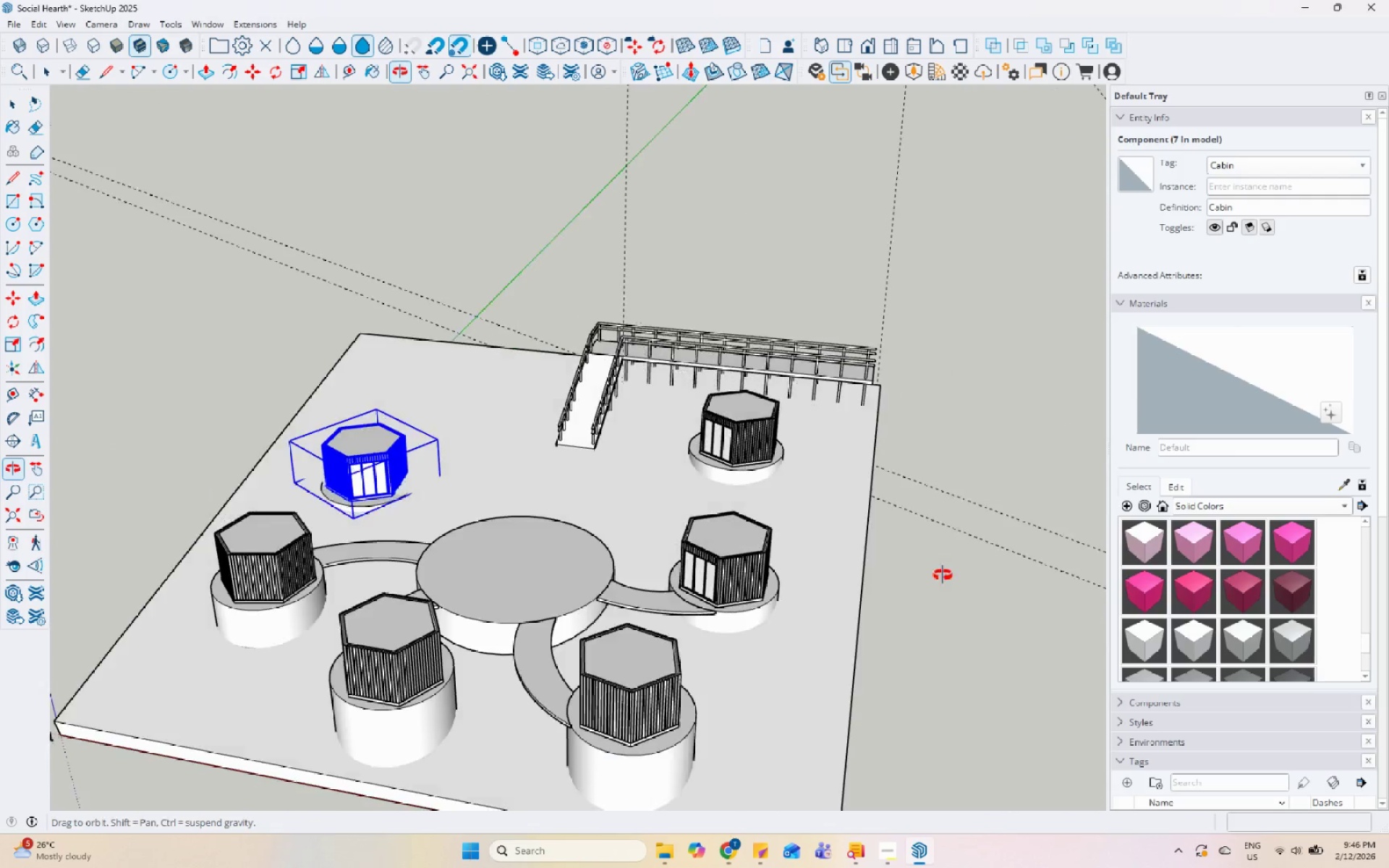 
scroll: coordinate [434, 490], scroll_direction: up, amount: 5.0
 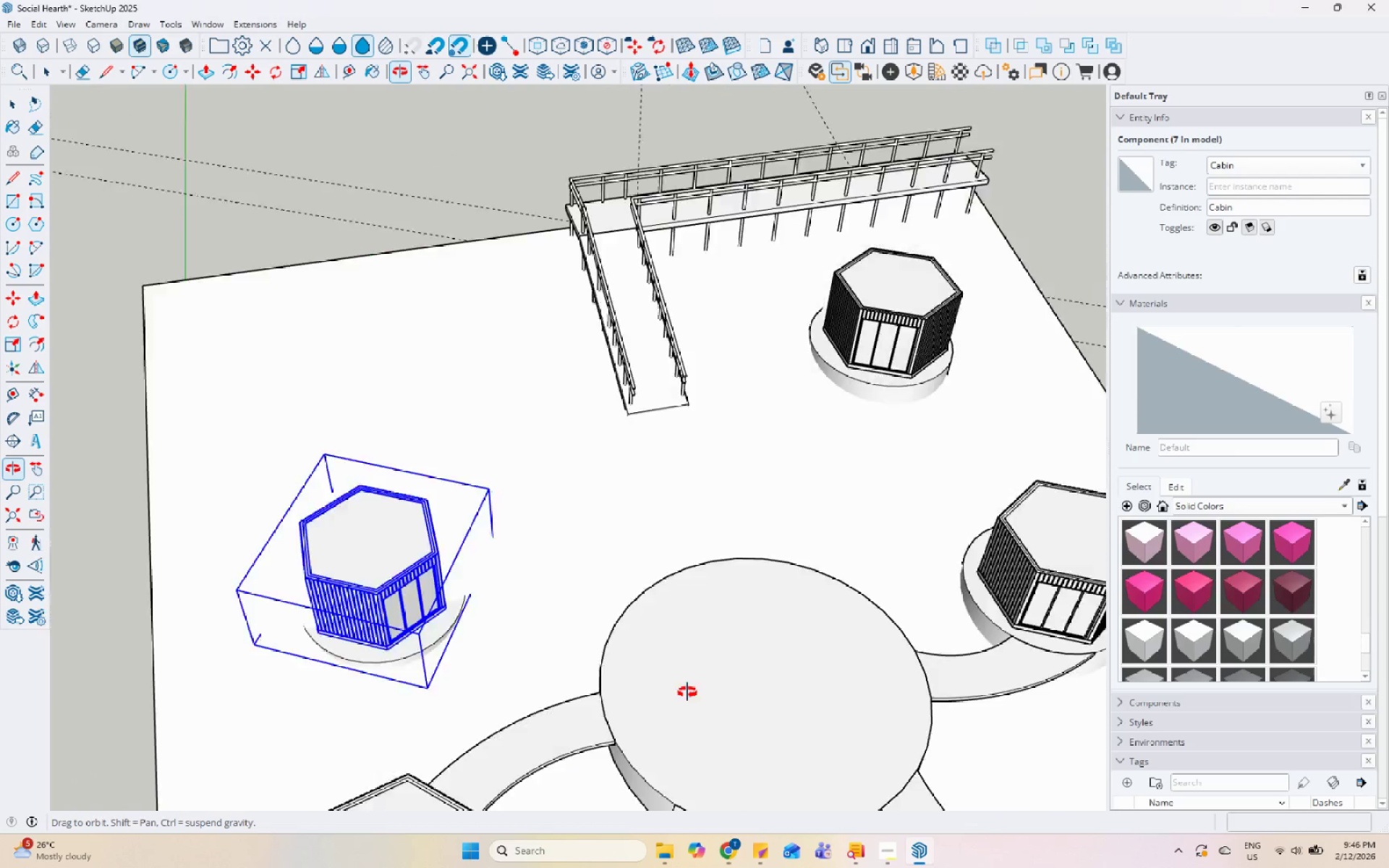 
left_click([611, 656])
 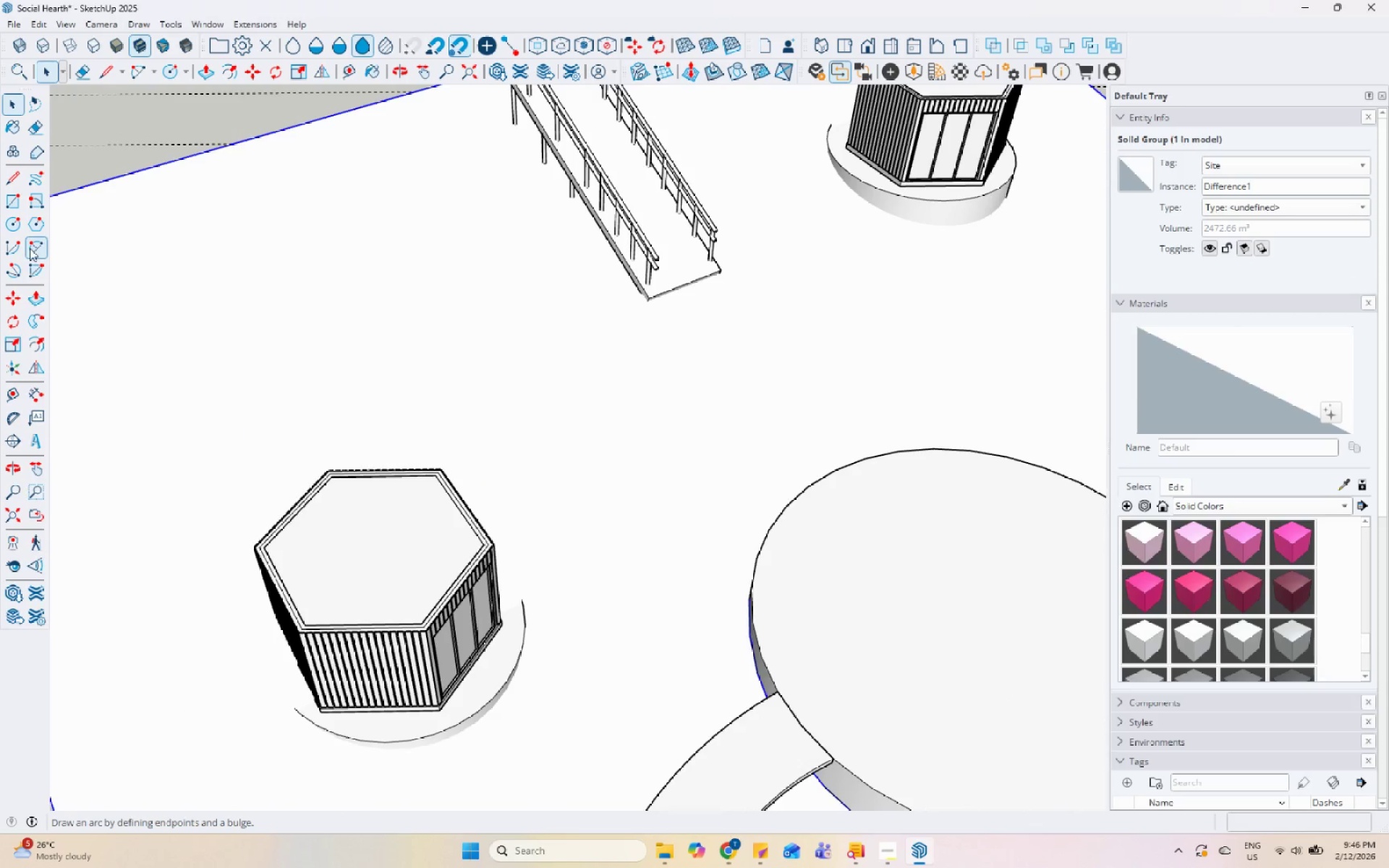 
scroll: coordinate [557, 665], scroll_direction: up, amount: 4.0
 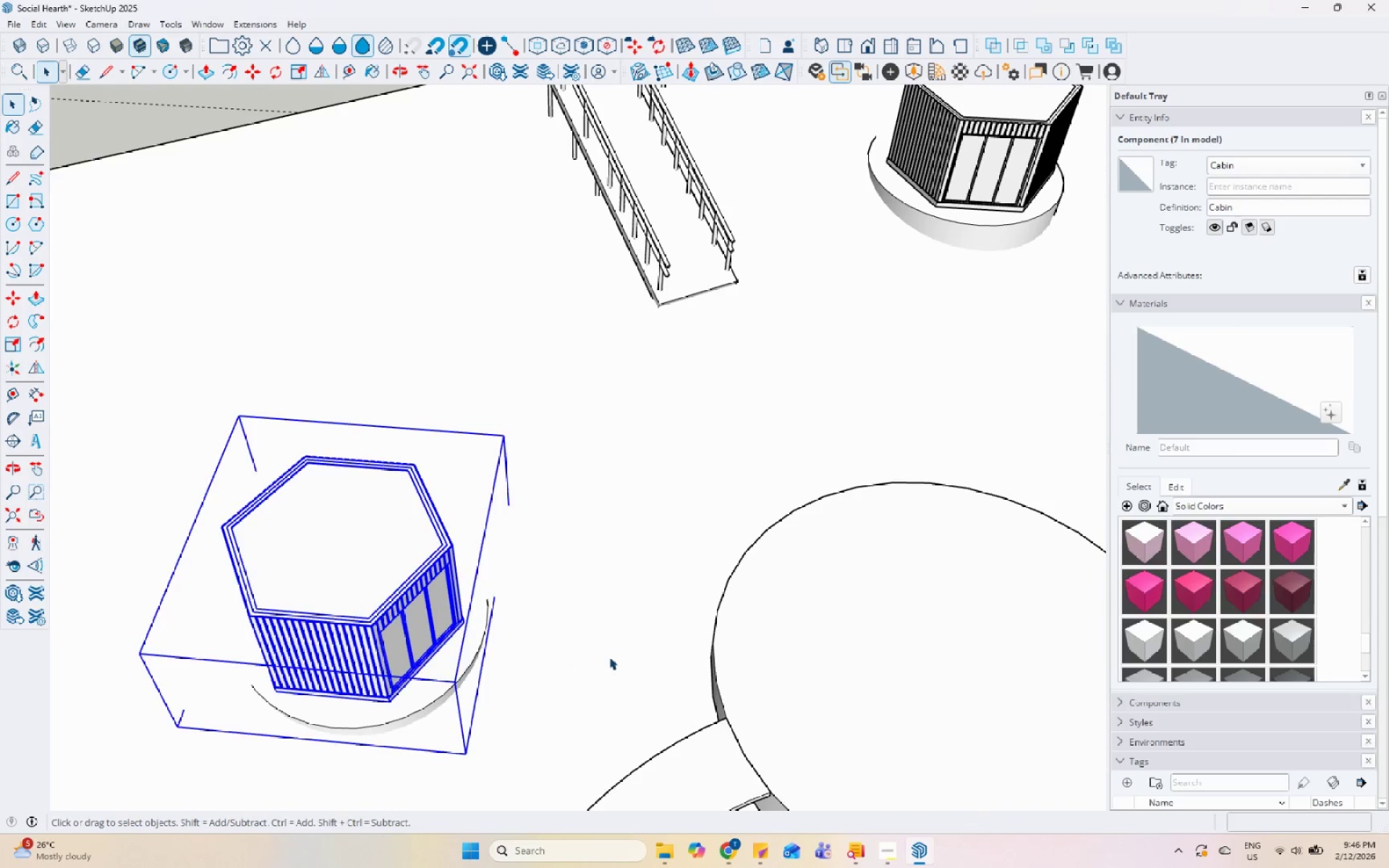 
left_click([30, 252])
 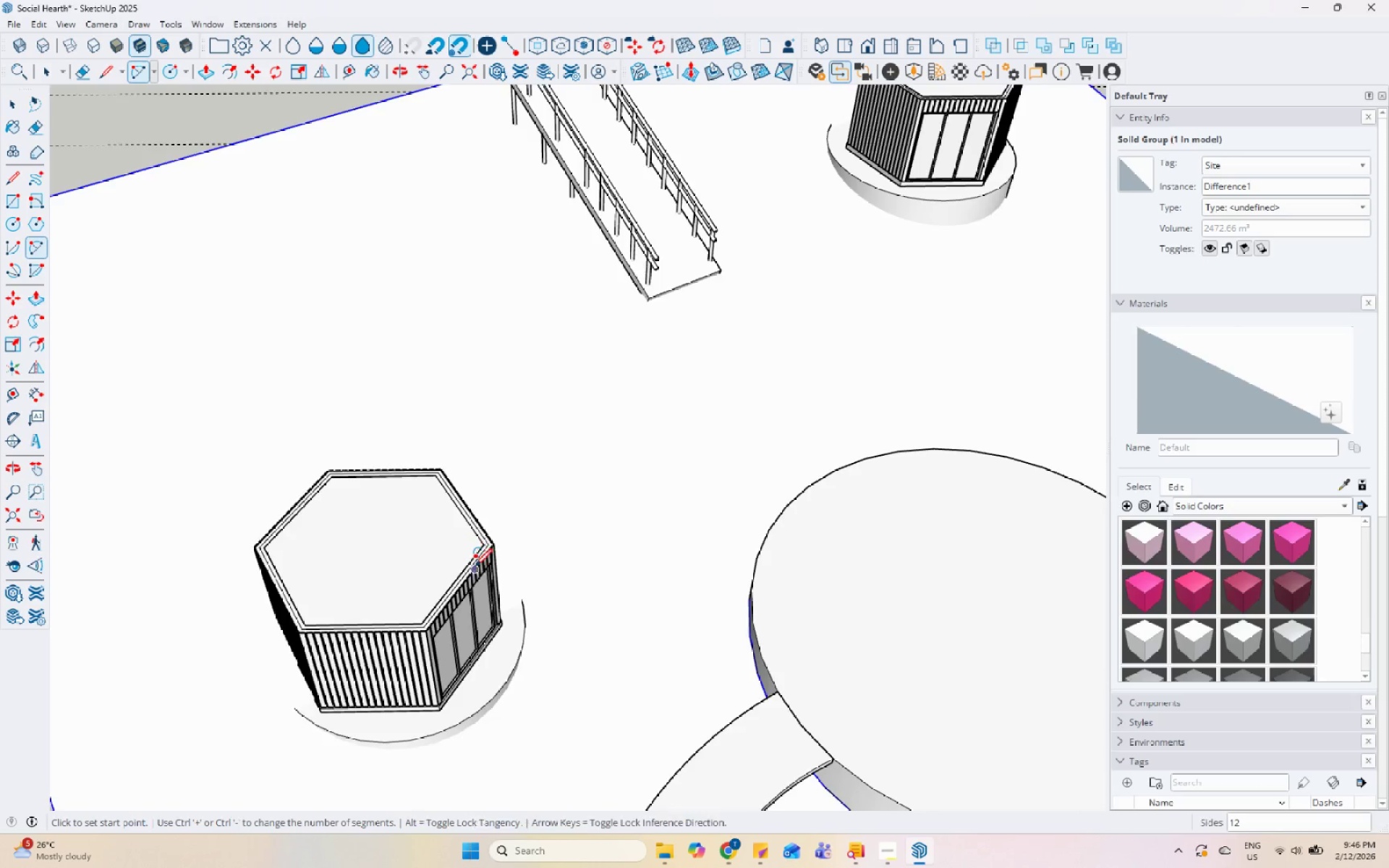 
scroll: coordinate [470, 579], scroll_direction: up, amount: 5.0
 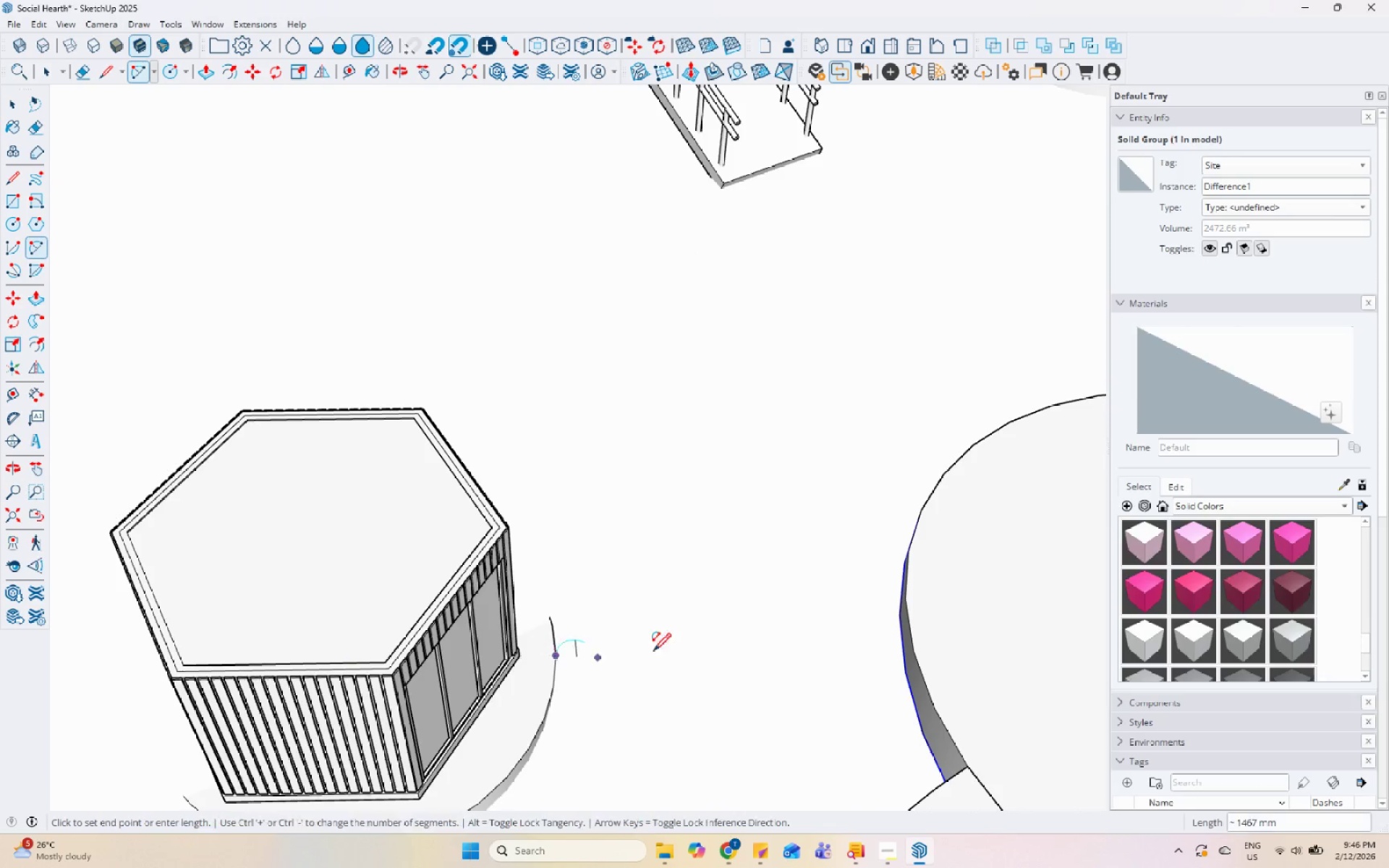 
mouse_move([911, 621])
 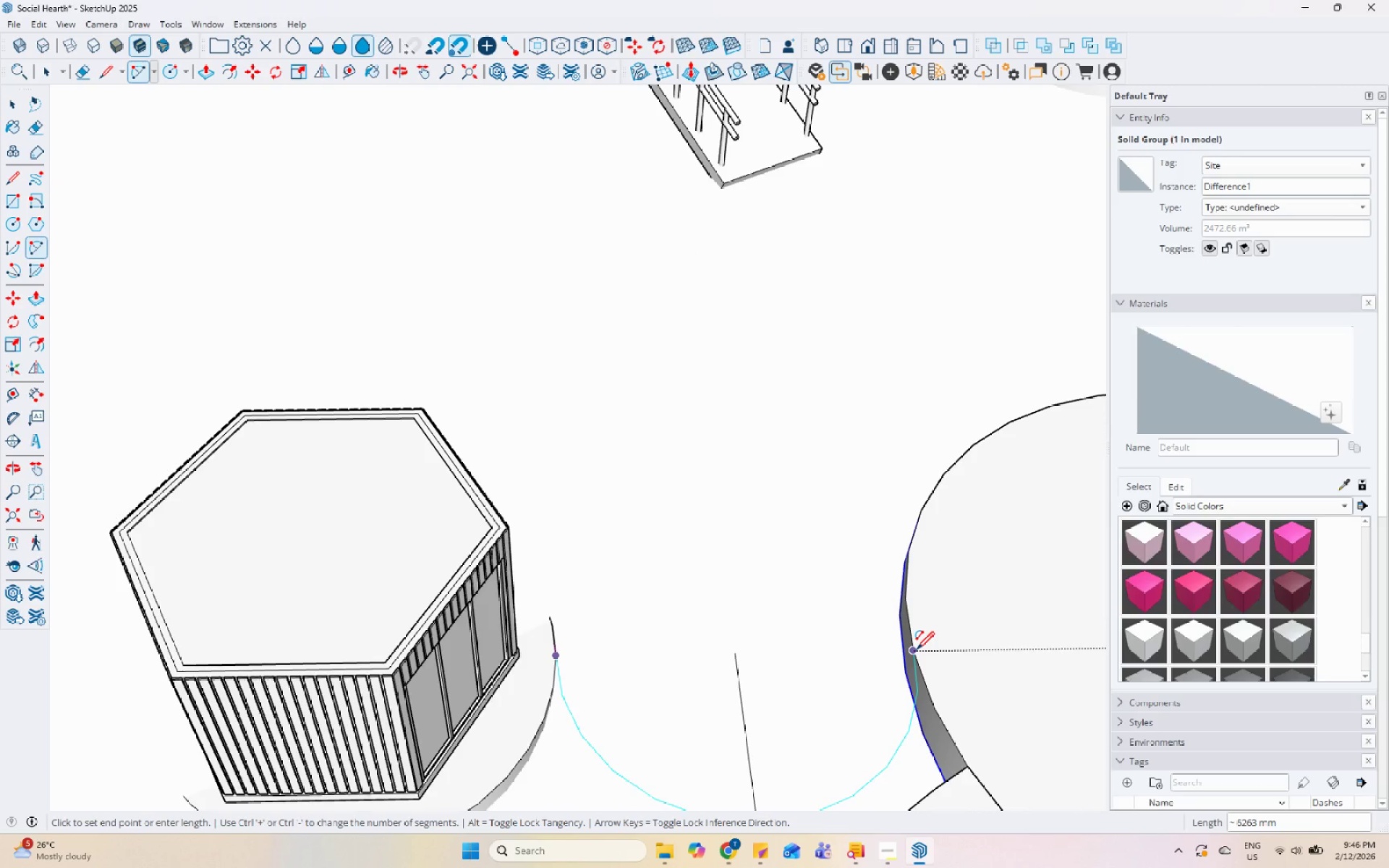 
left_click([917, 651])
 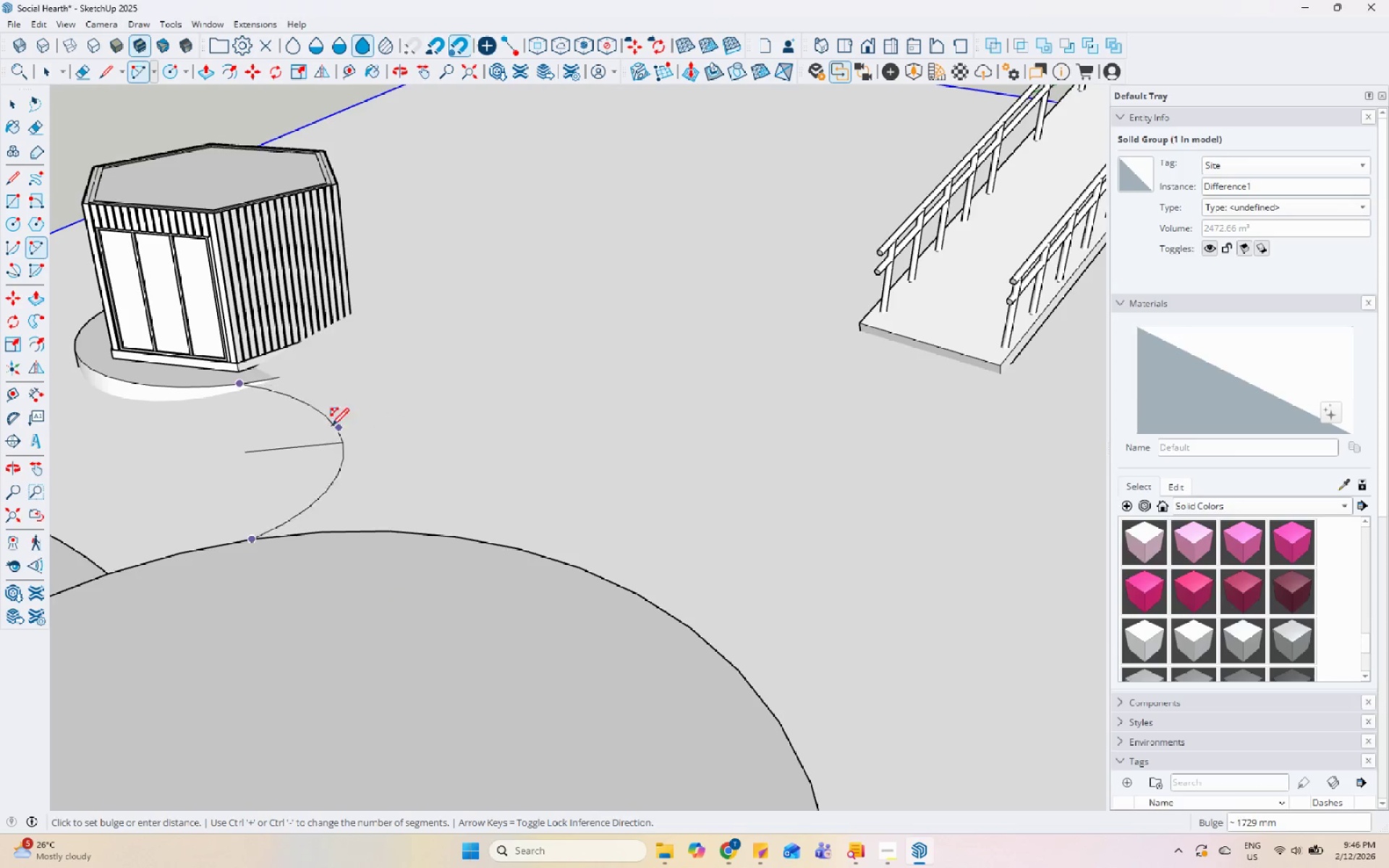 
left_click([276, 420])
 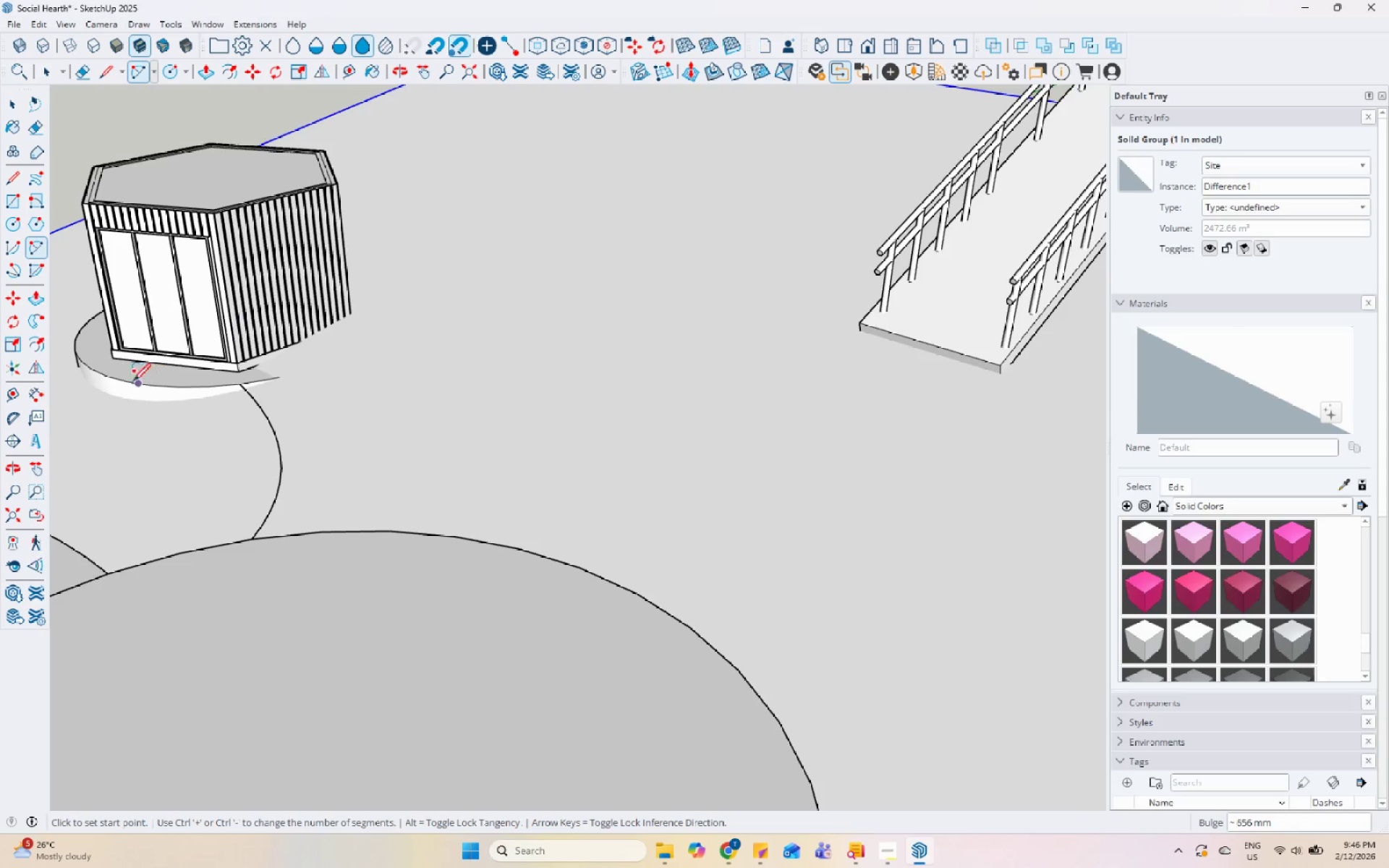 
left_click([124, 382])
 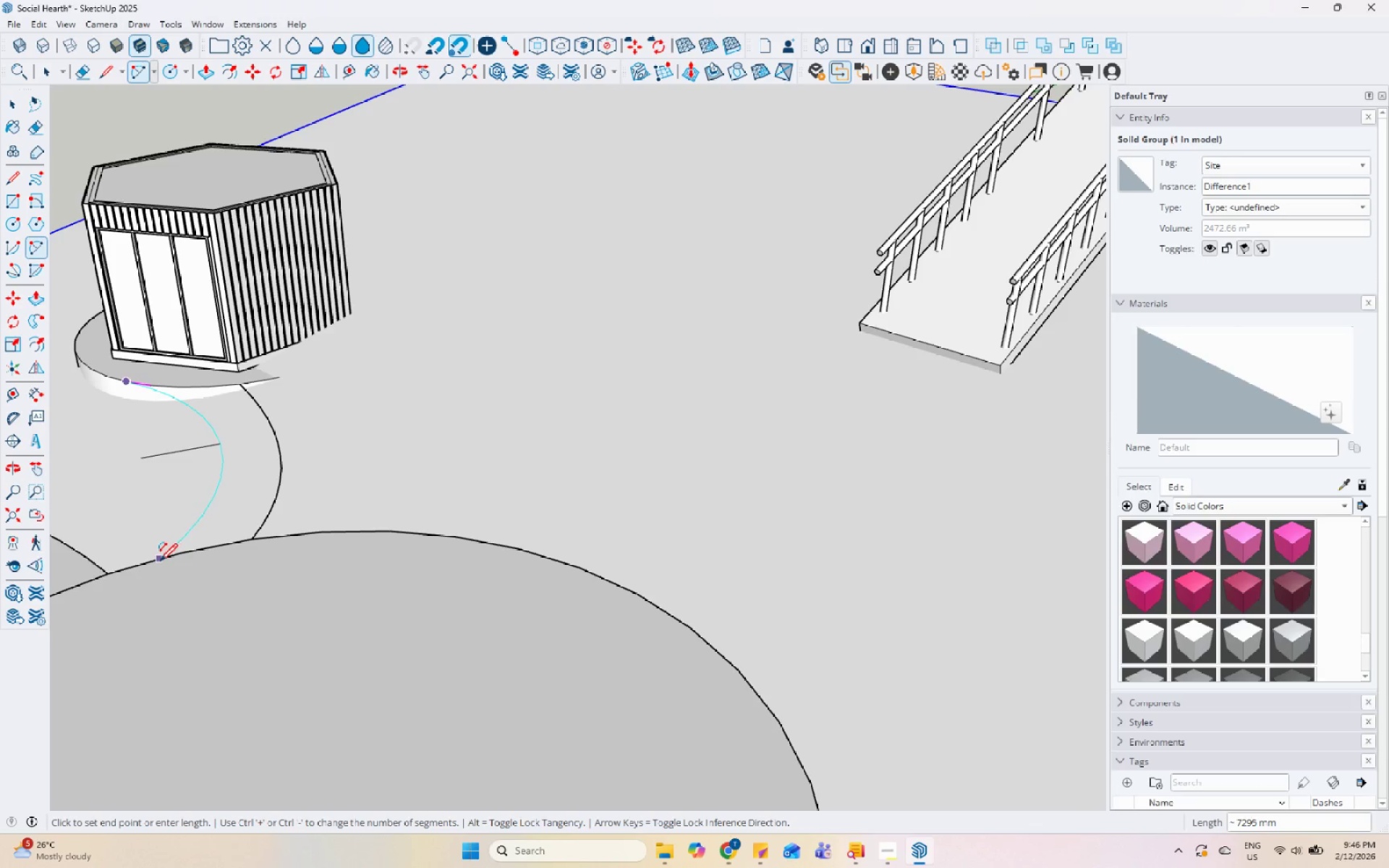 
left_click([154, 563])
 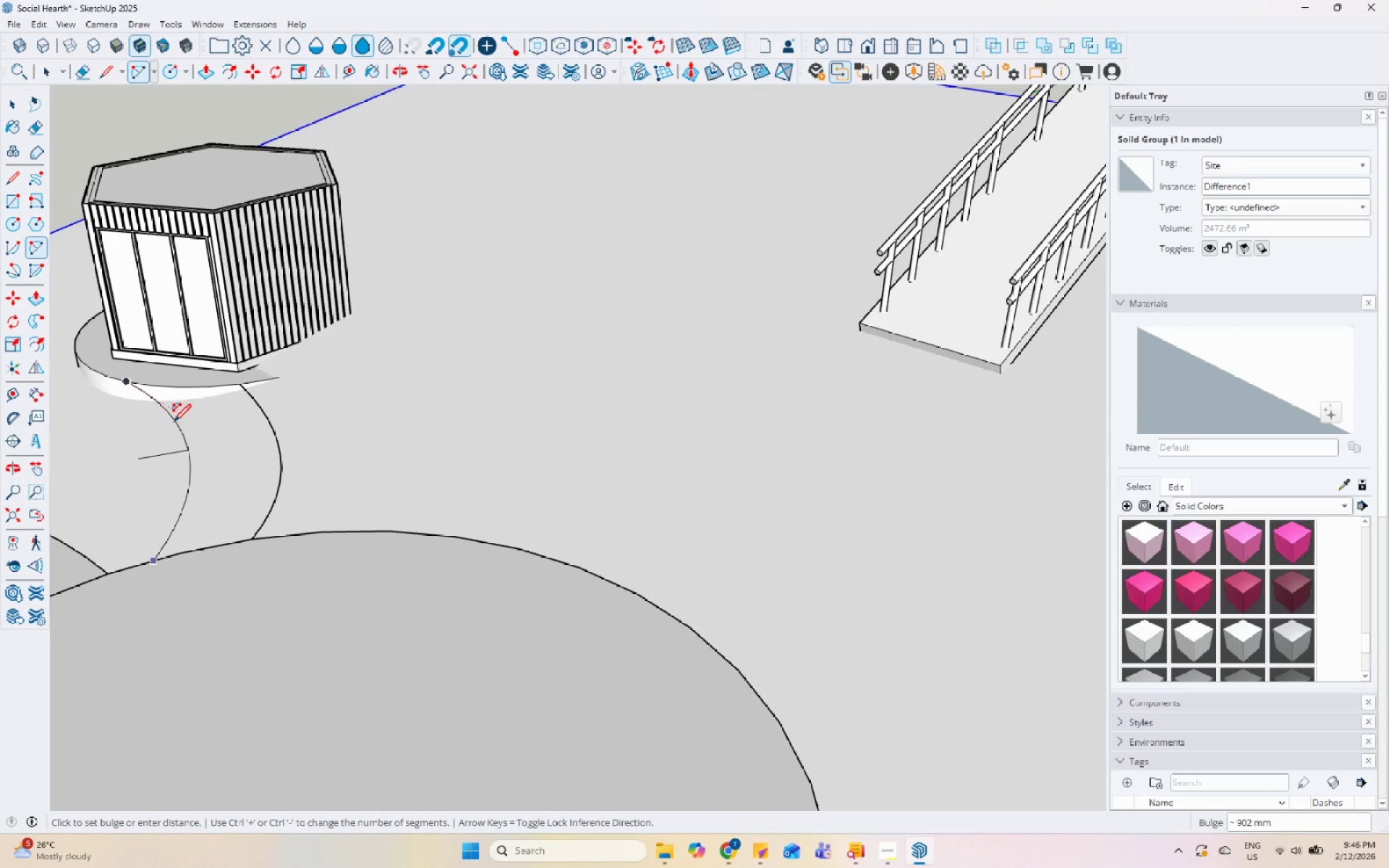 
left_click([172, 419])
 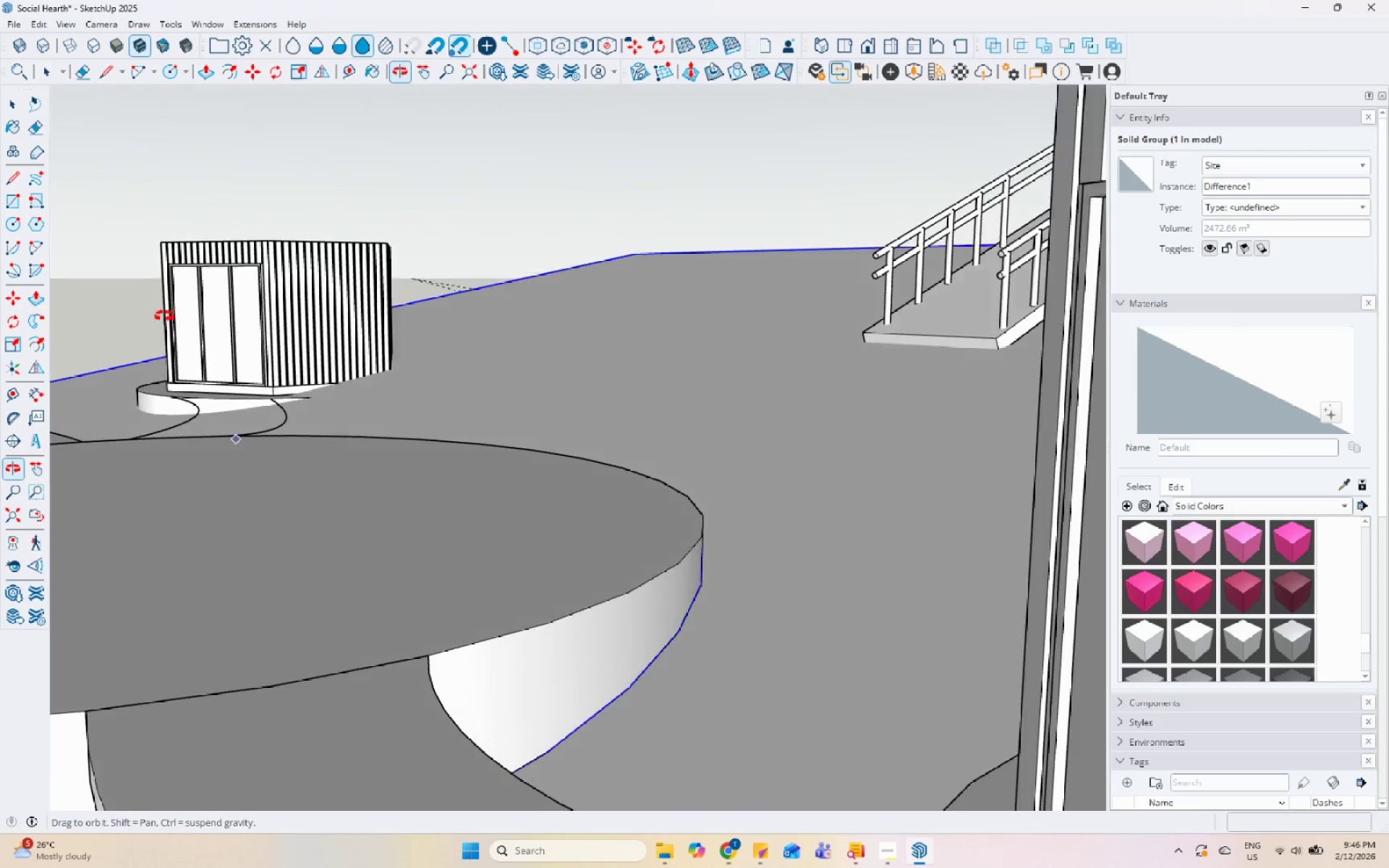 
key(Space)
 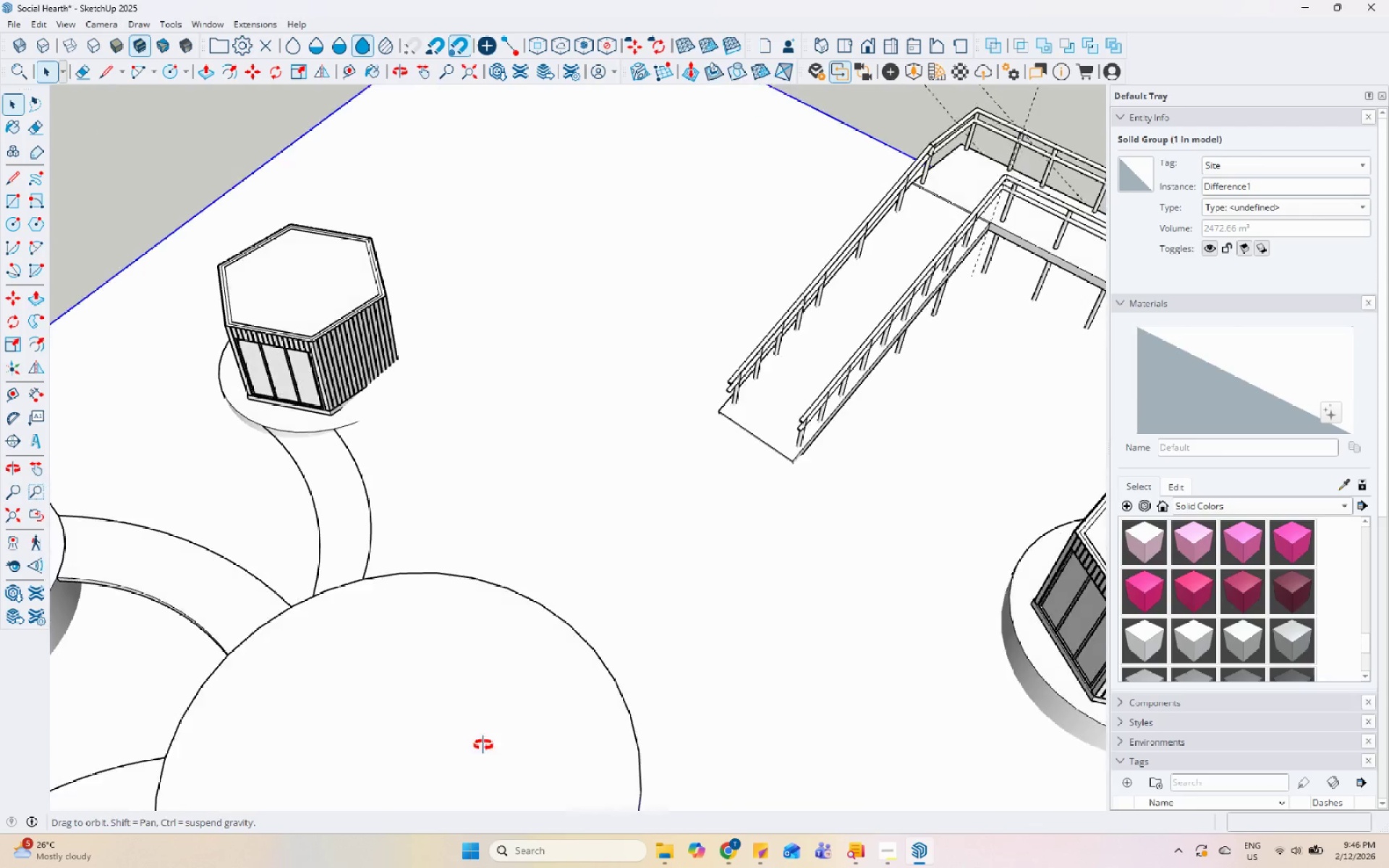 
scroll: coordinate [428, 524], scroll_direction: down, amount: 6.0
 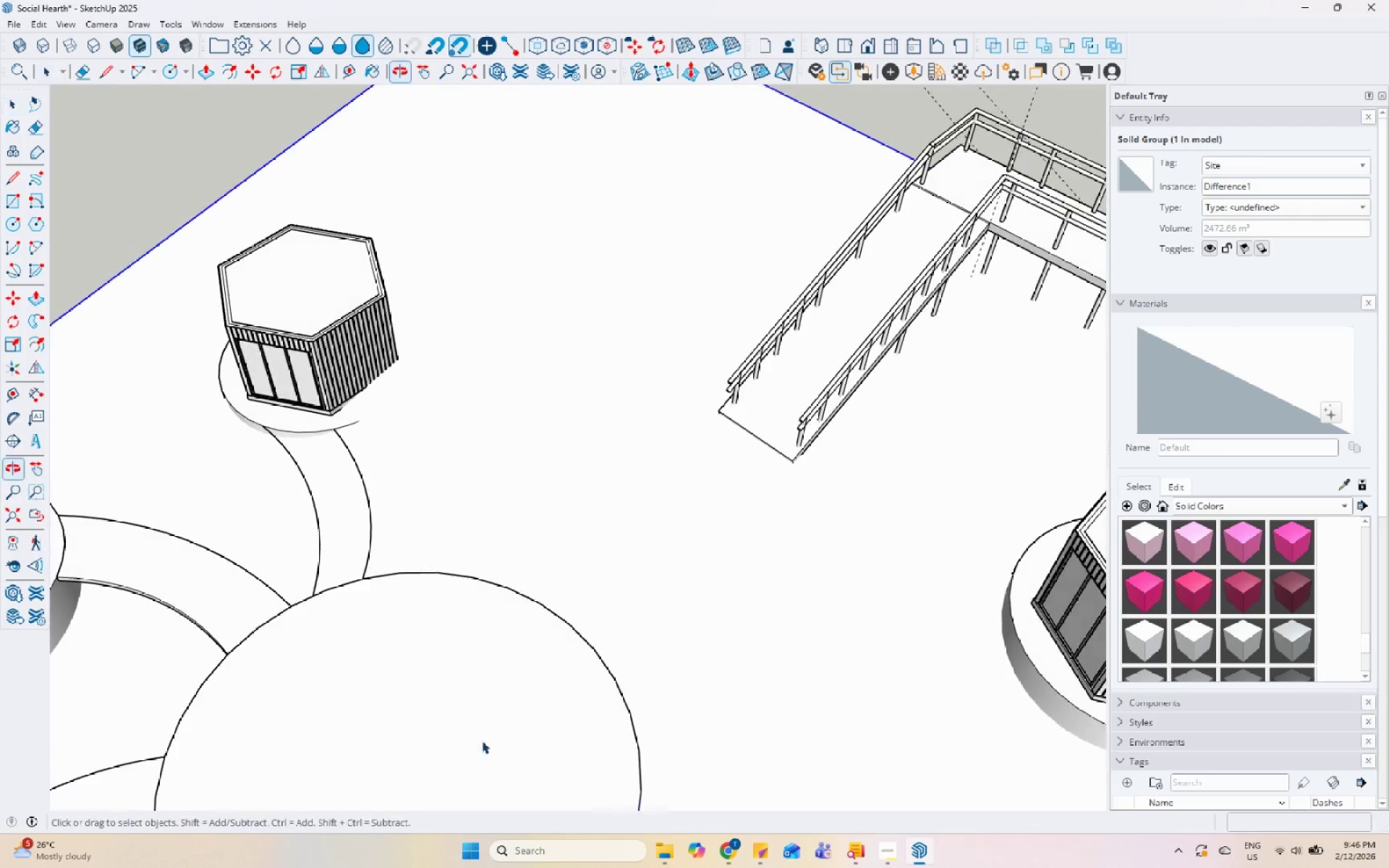 
scroll: coordinate [335, 596], scroll_direction: up, amount: 5.0
 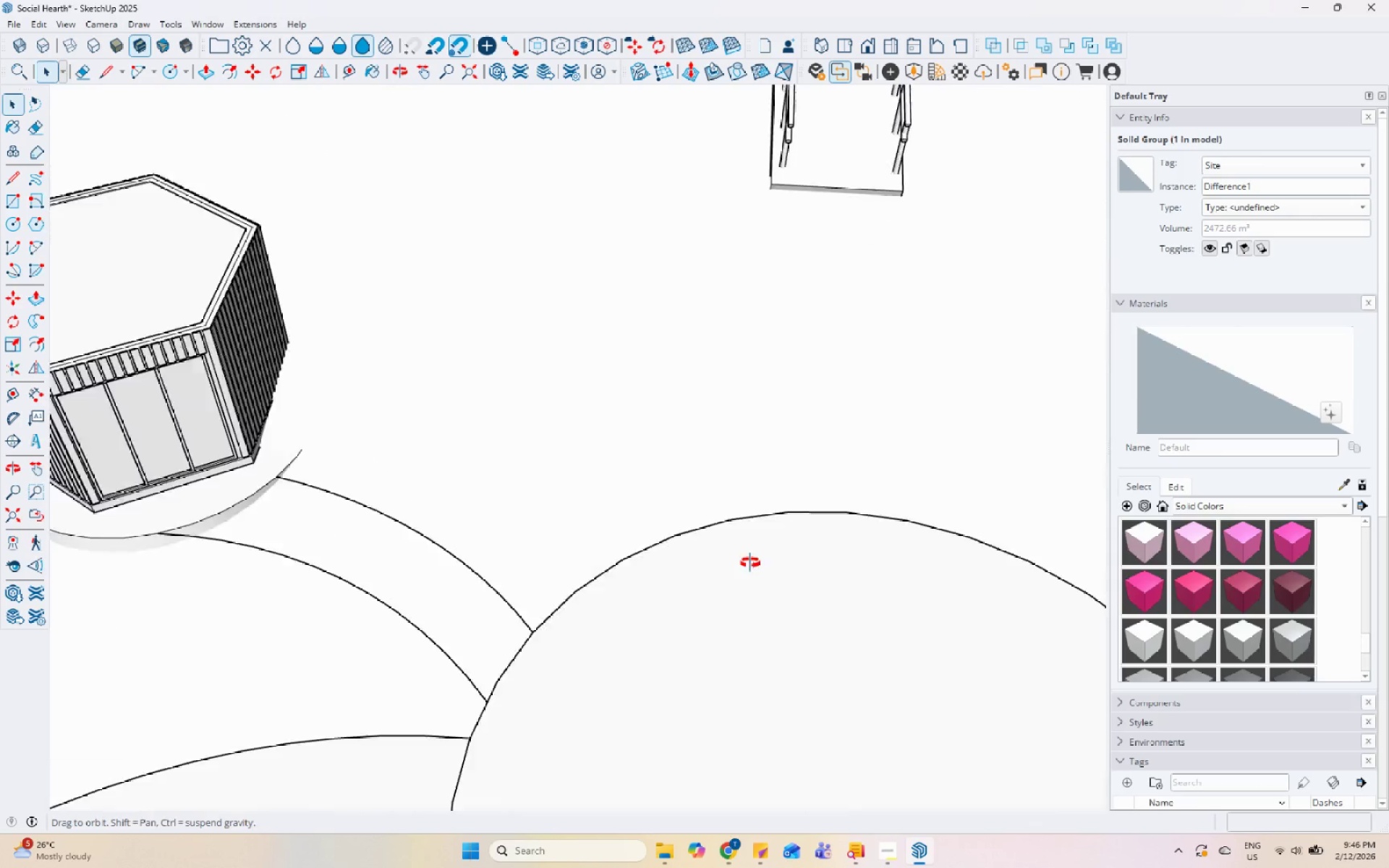 
scroll: coordinate [473, 501], scroll_direction: down, amount: 8.0
 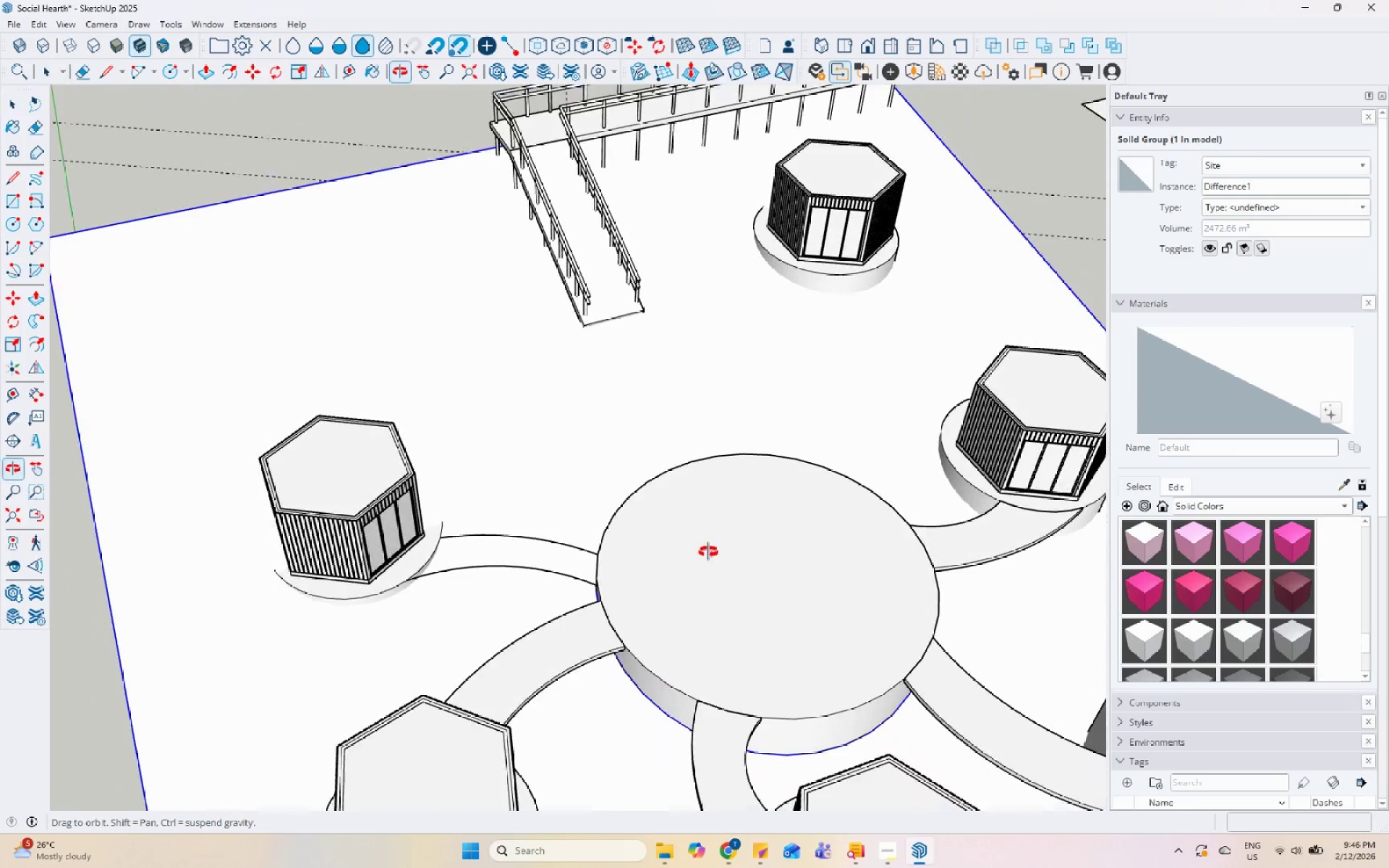 
key(L)
 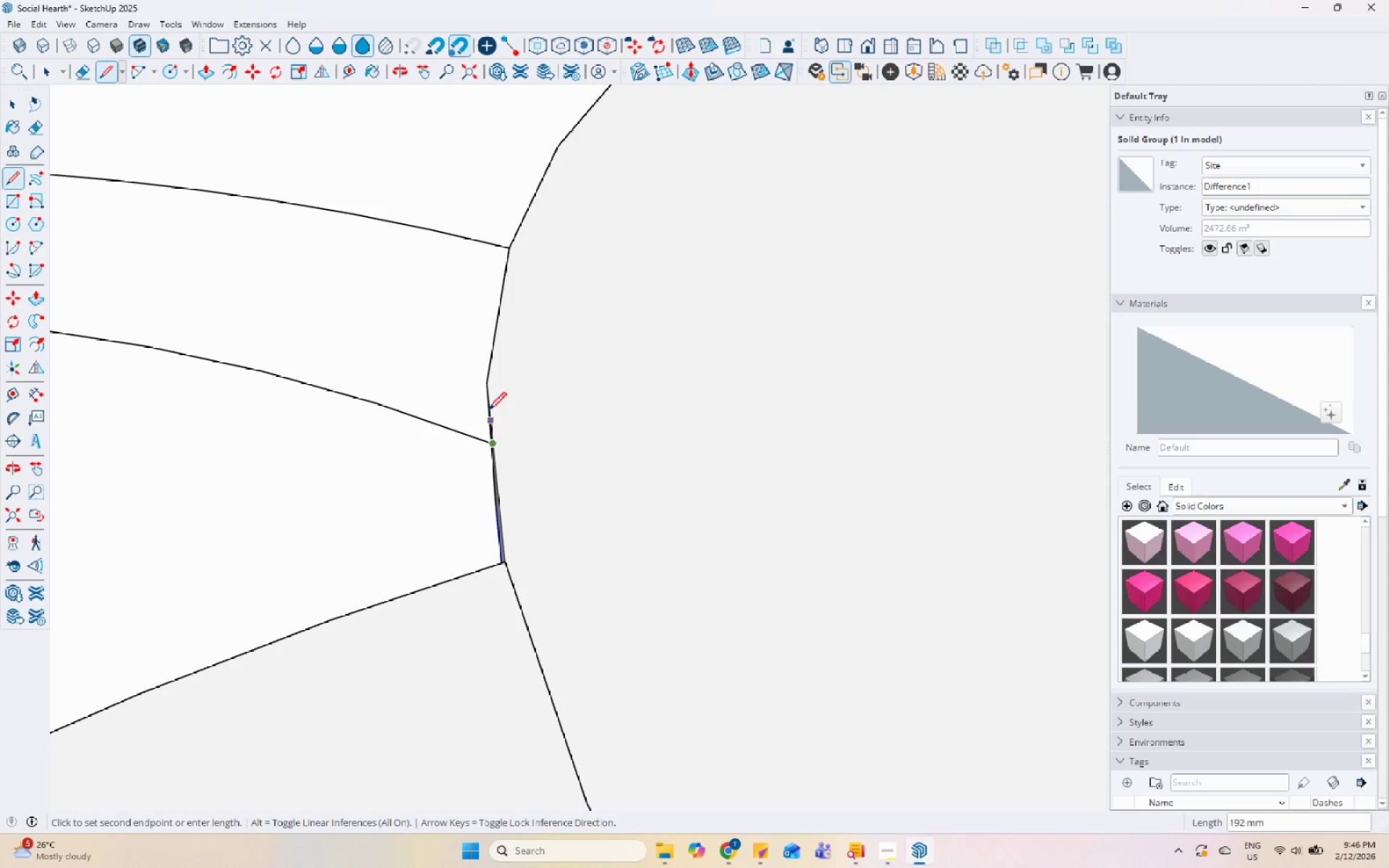 
scroll: coordinate [532, 516], scroll_direction: up, amount: 21.0
 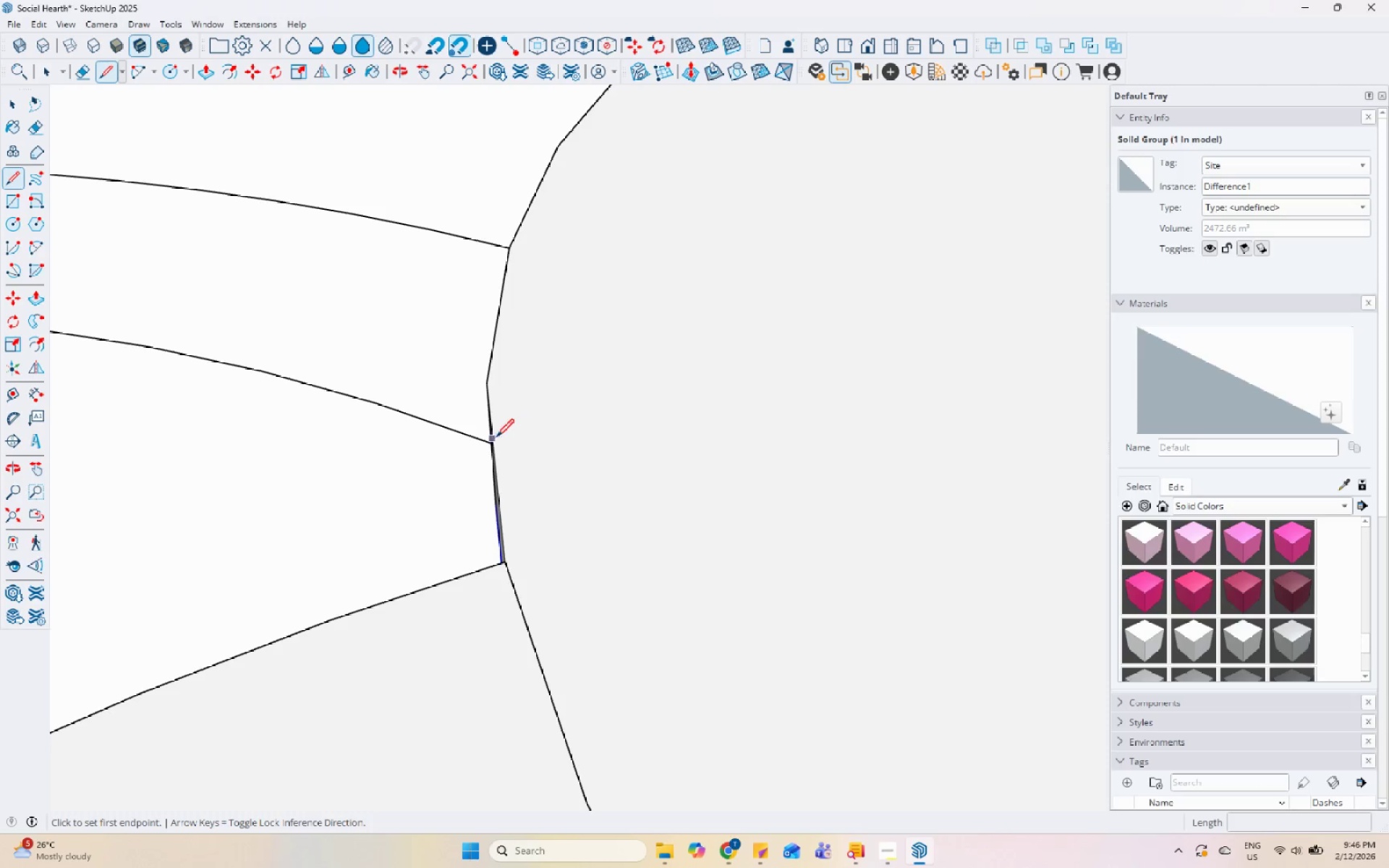 
left_click([488, 387])
 